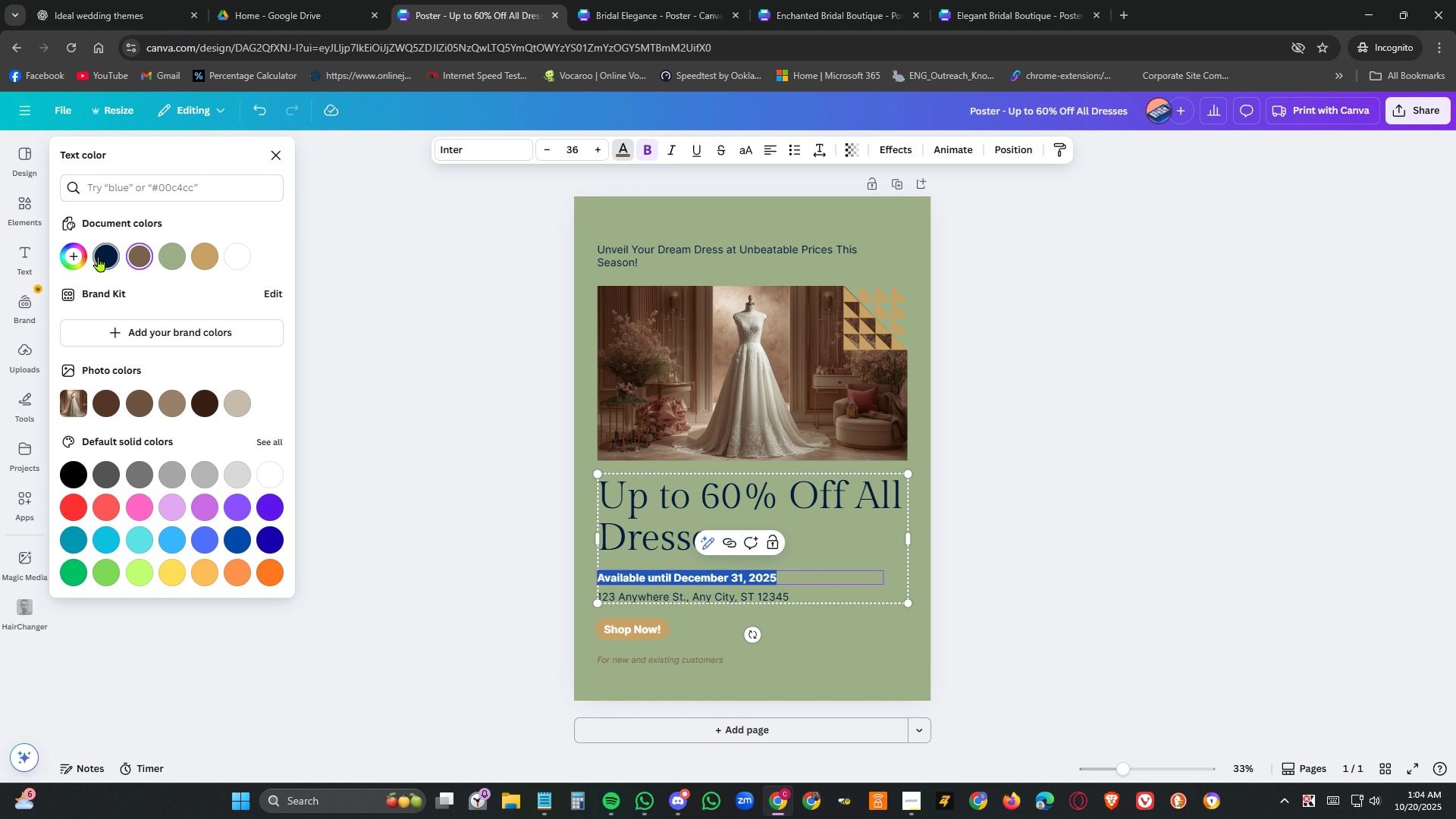 
left_click([99, 256])
 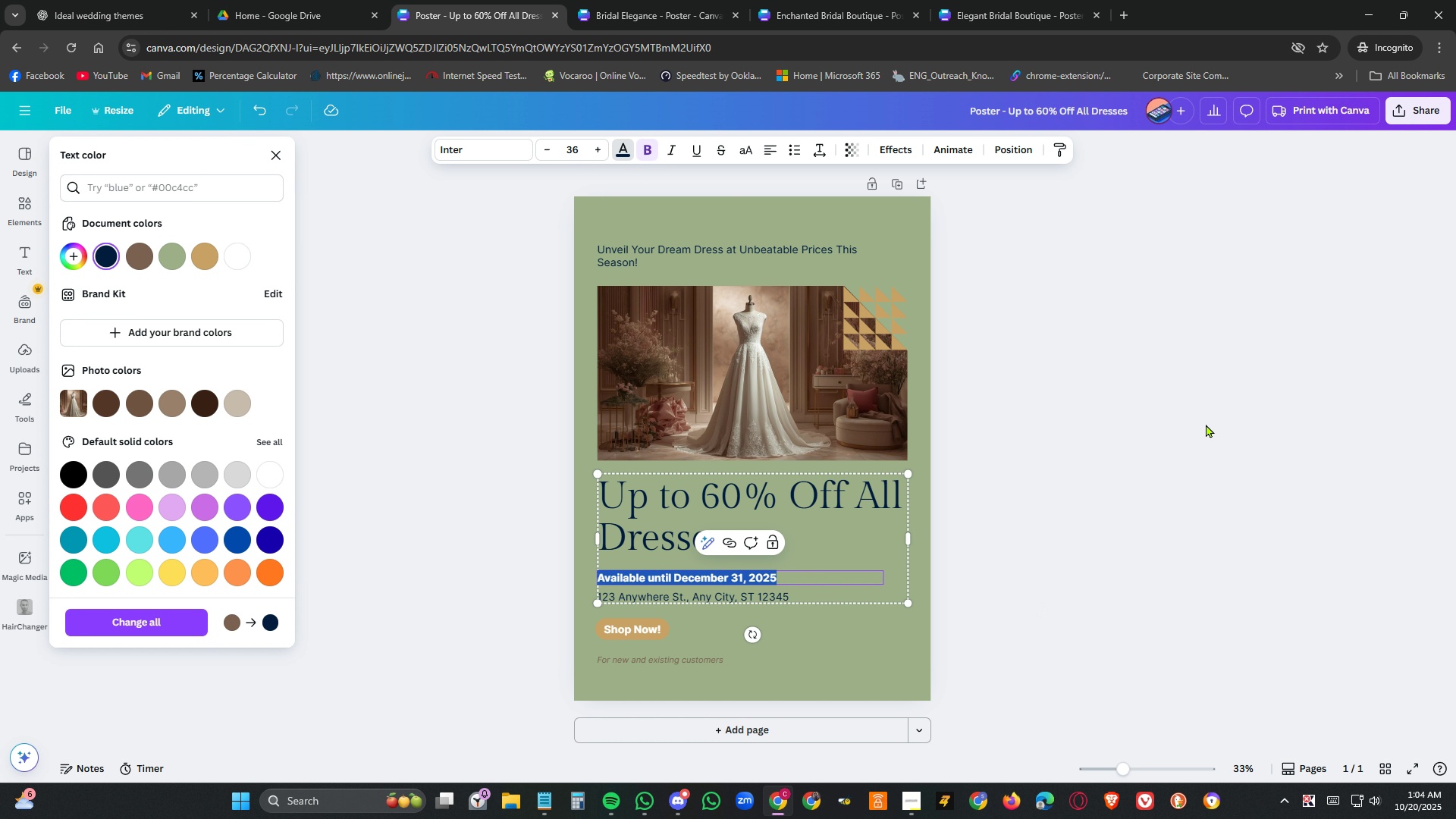 
left_click([1206, 424])
 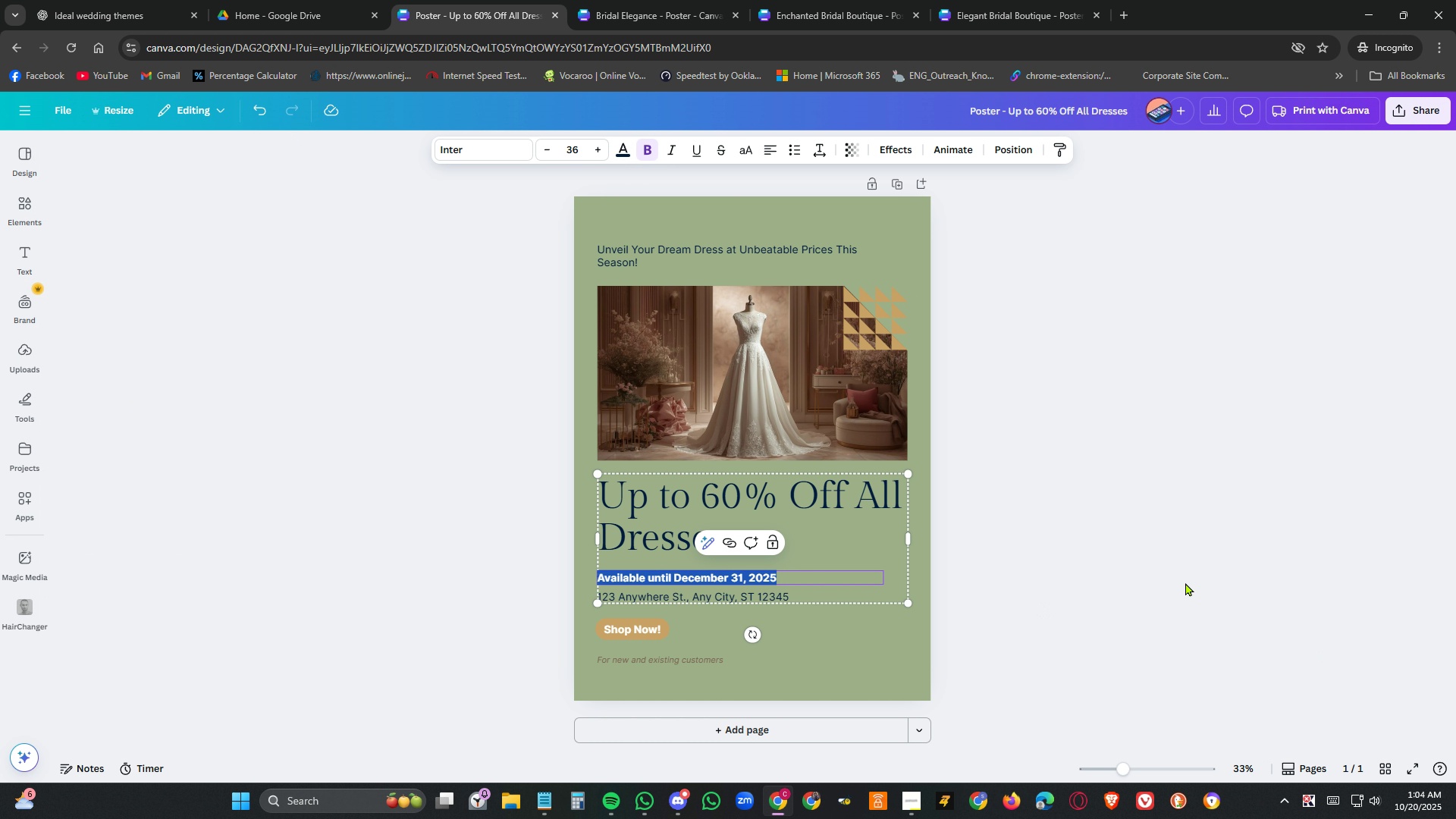 
left_click([1185, 580])
 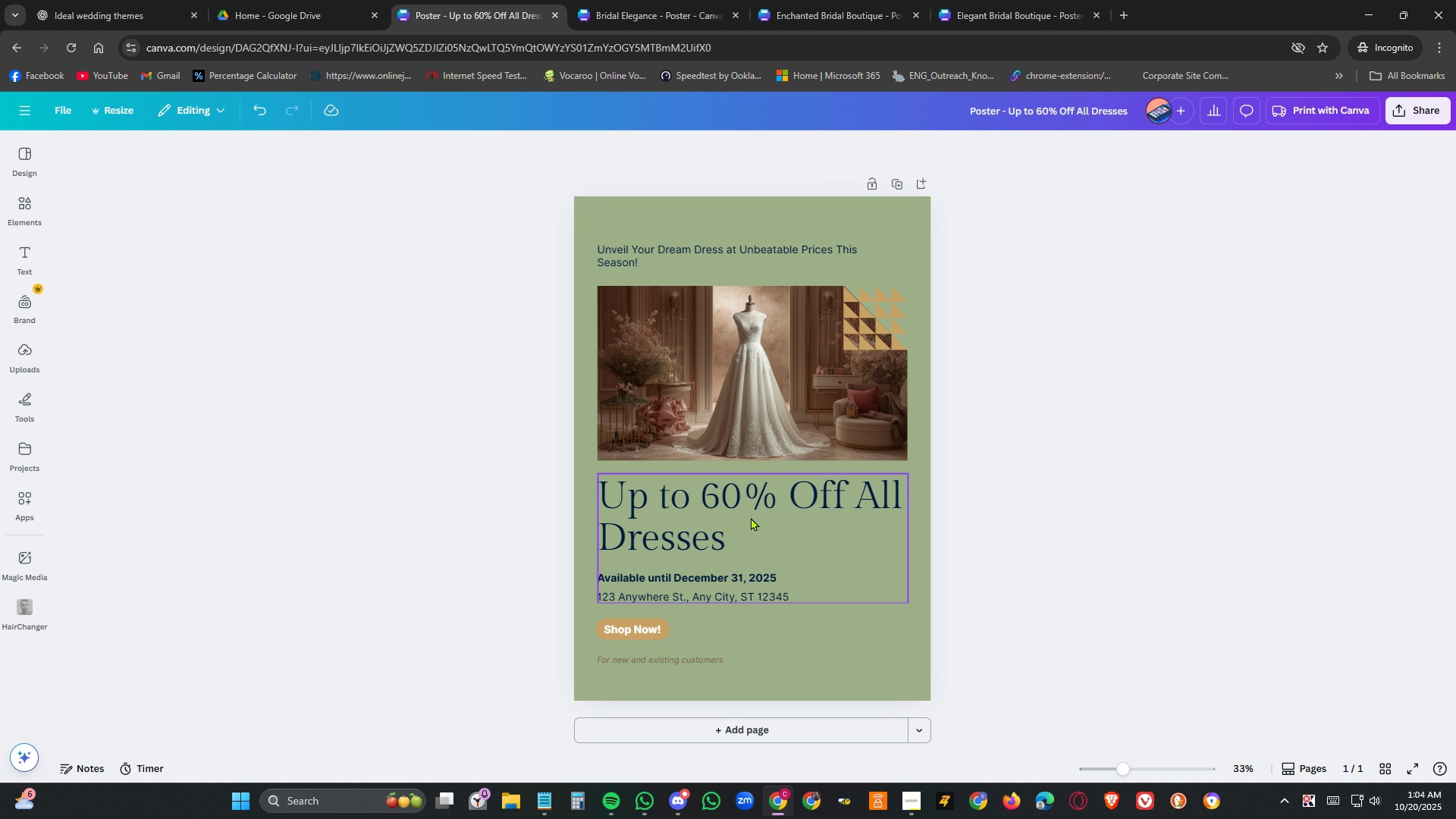 
left_click([751, 517])
 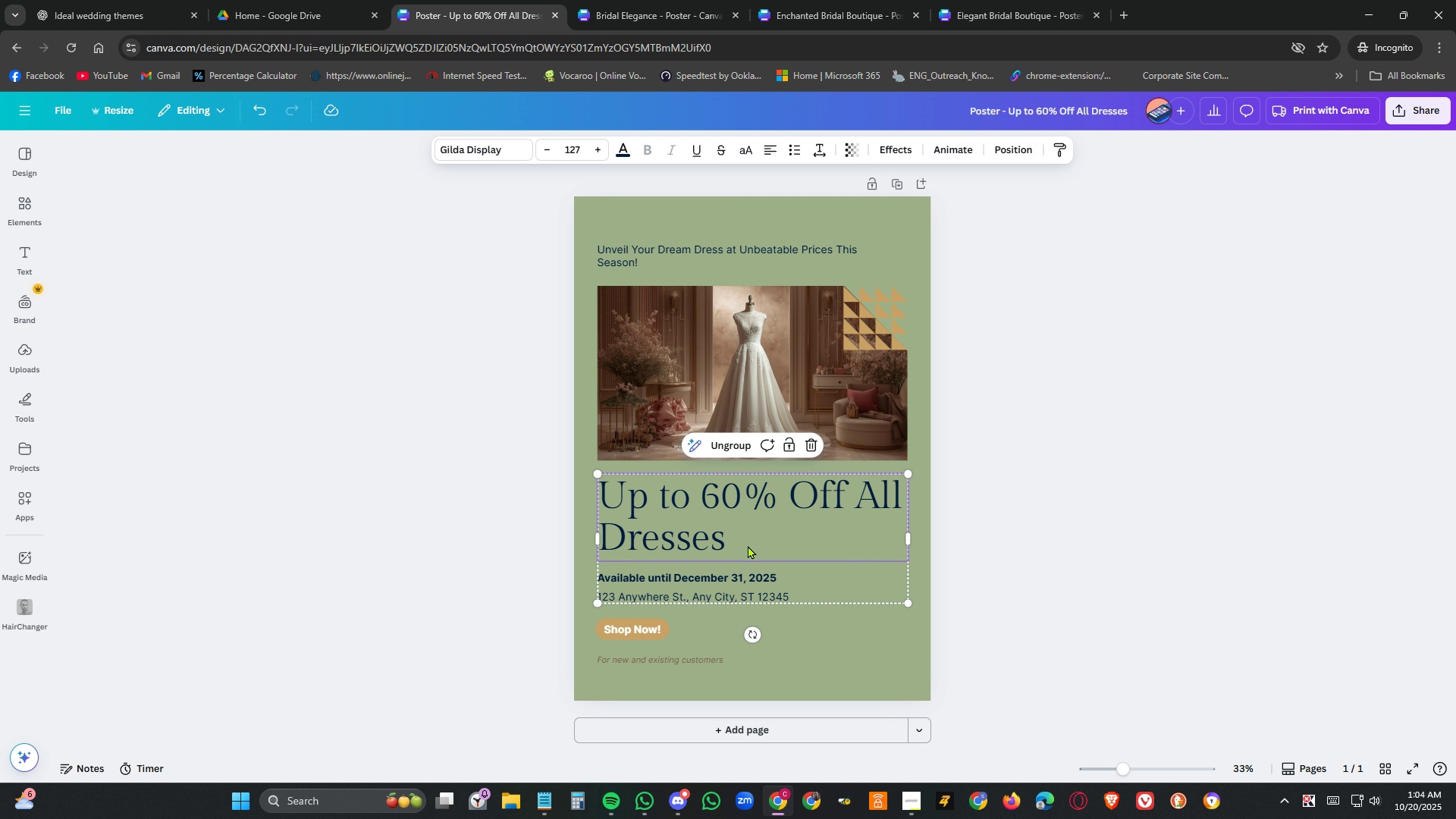 
left_click([738, 538])
 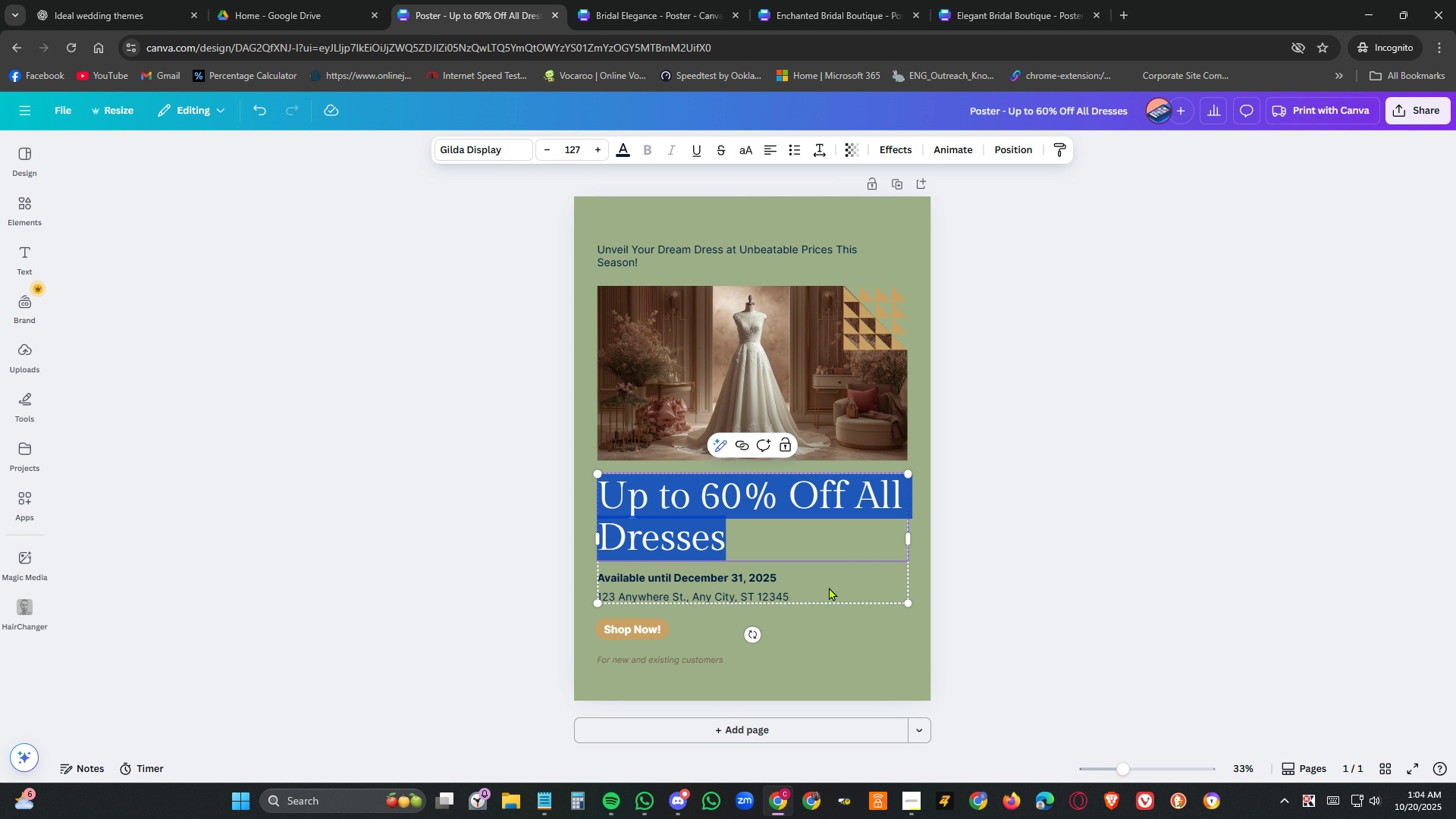 
left_click([829, 587])
 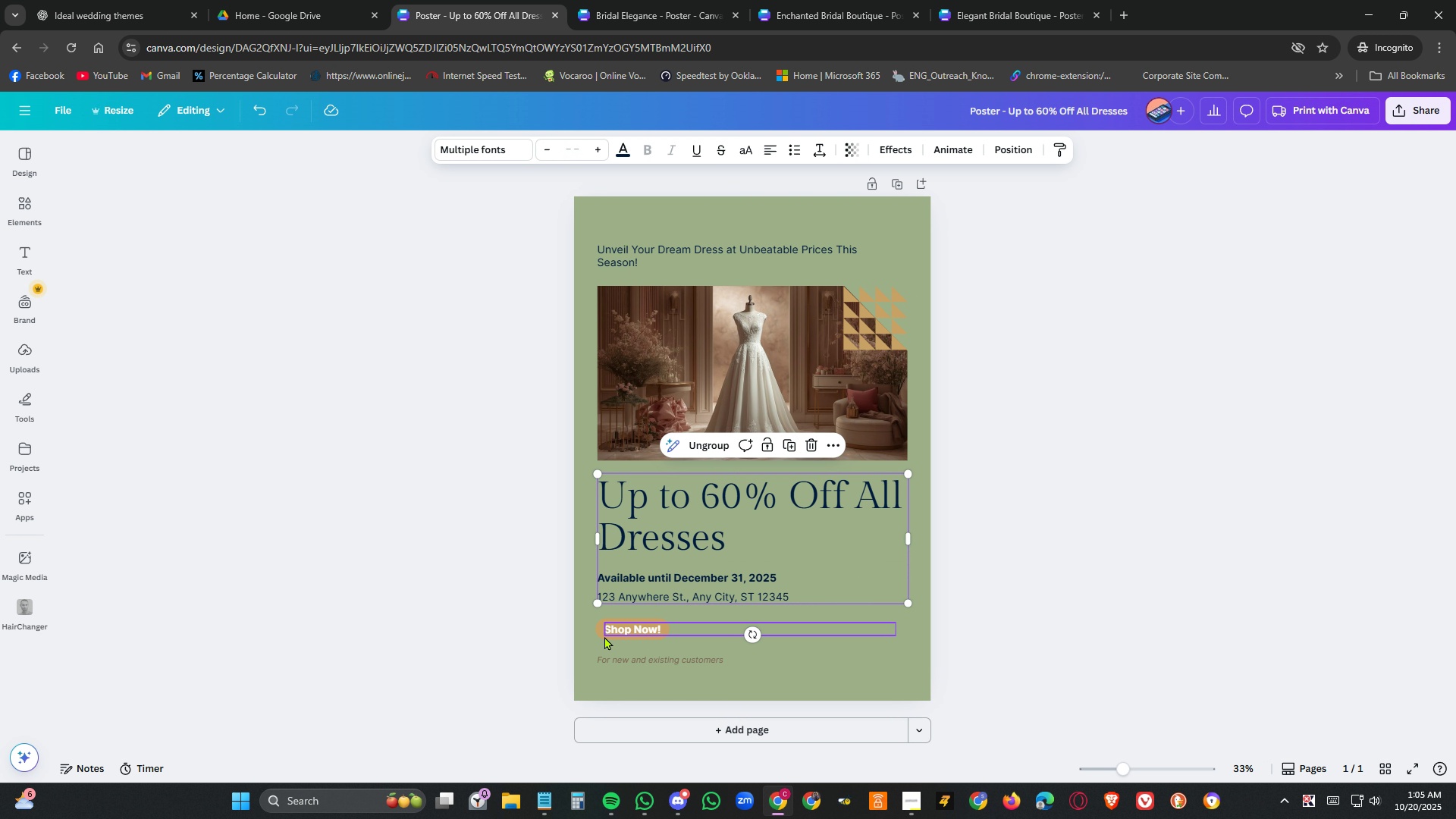 
wait(7.74)
 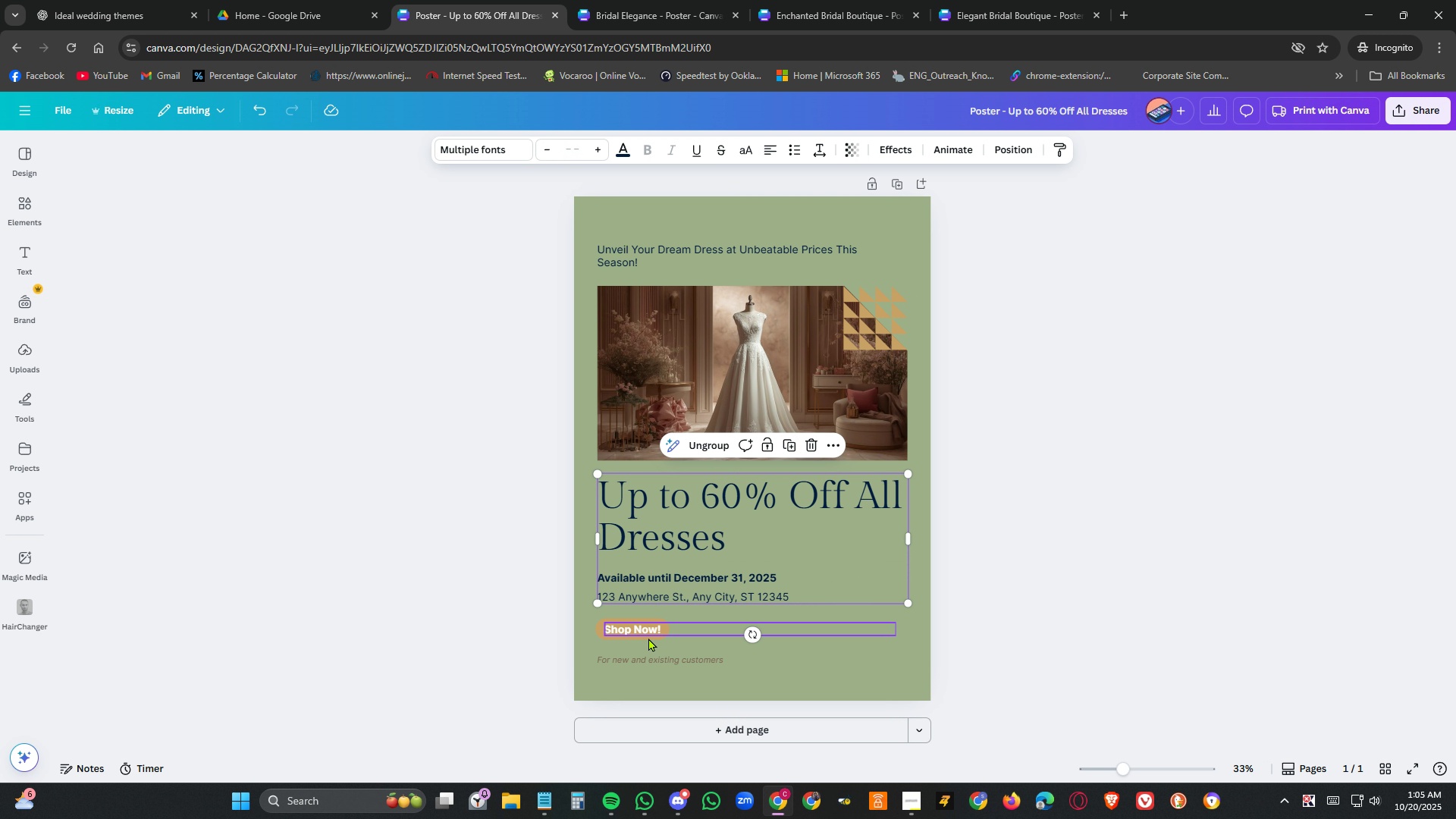 
left_click([667, 632])
 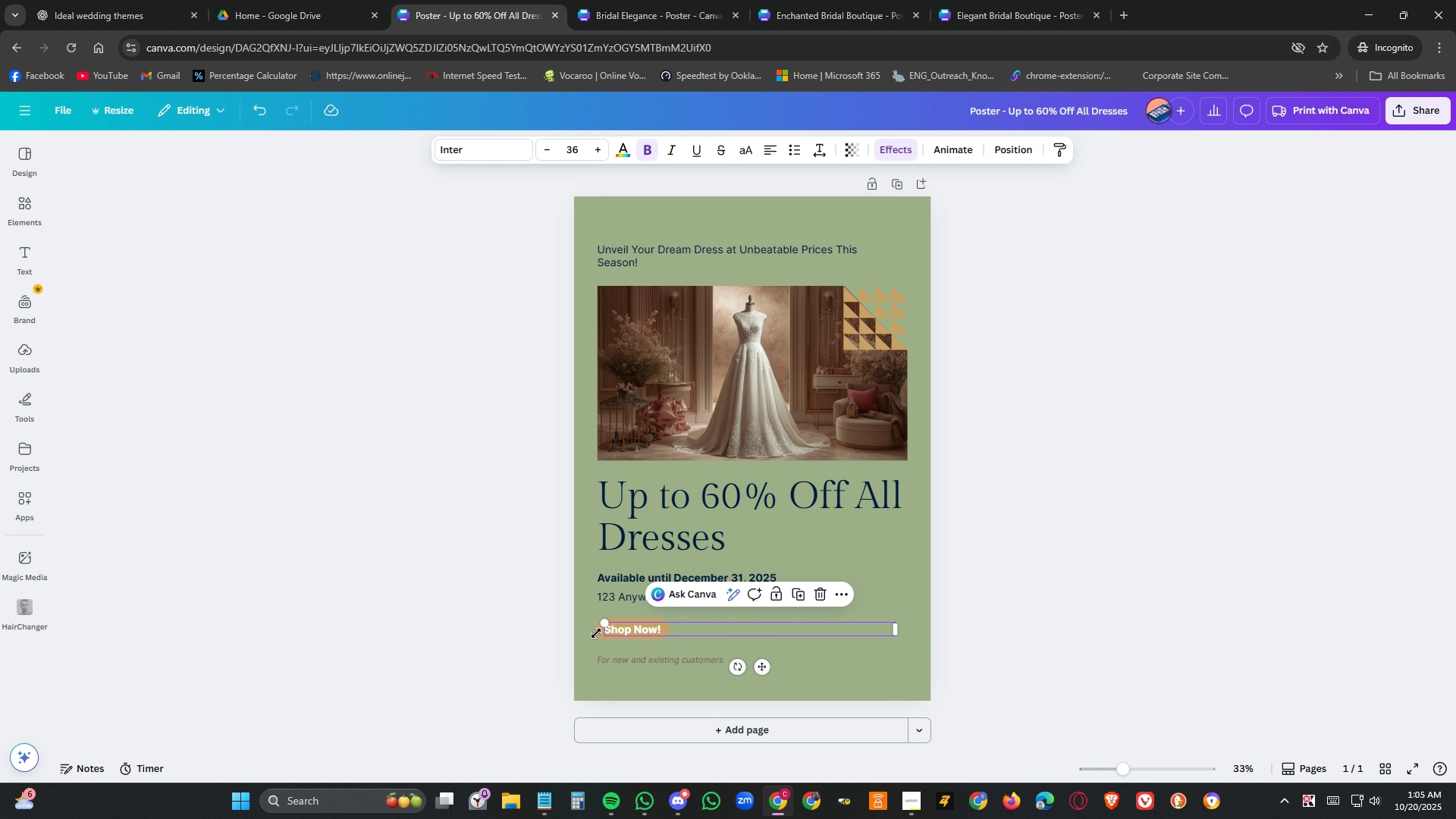 
left_click([905, 658])
 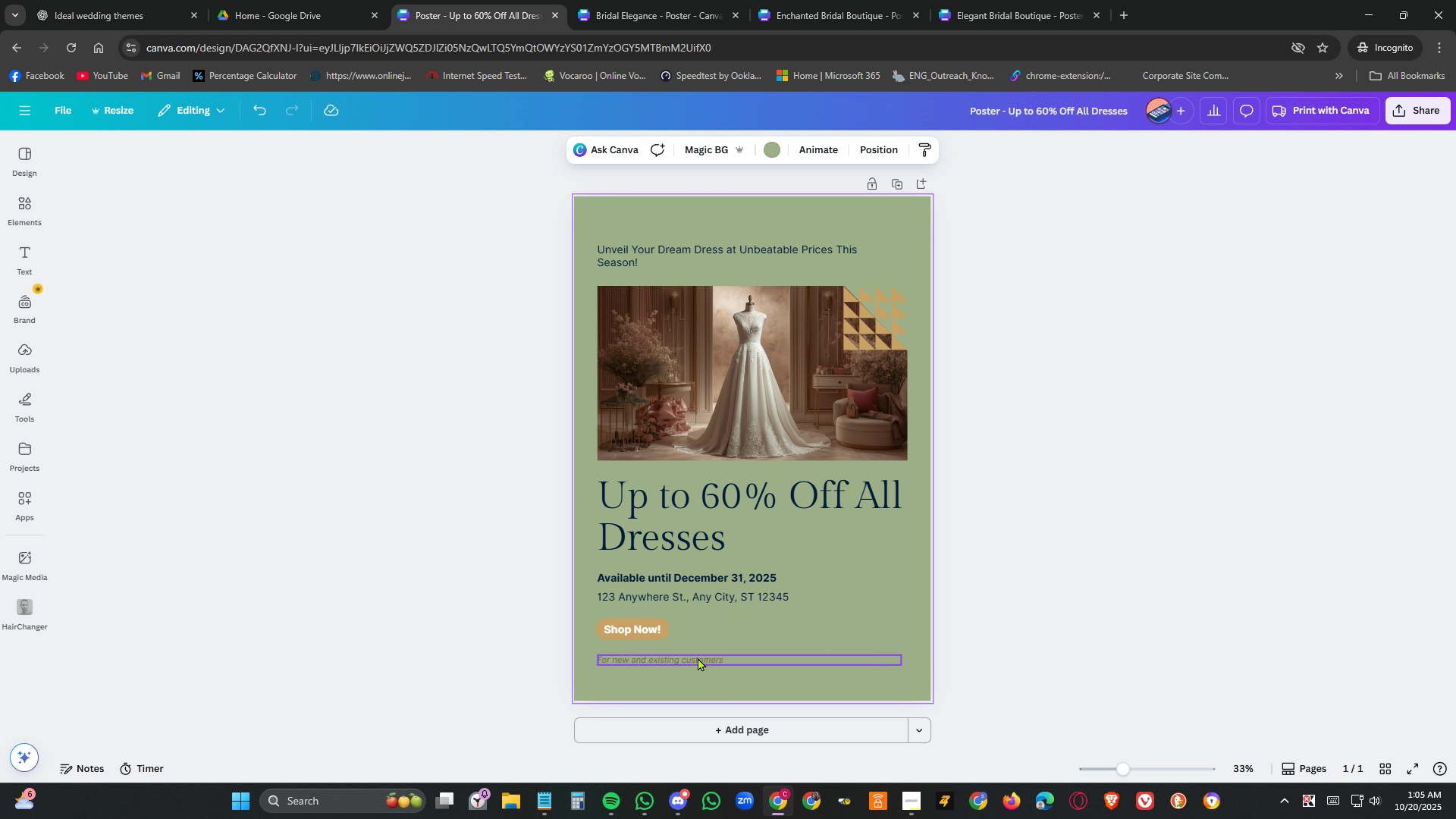 
double_click([698, 657])
 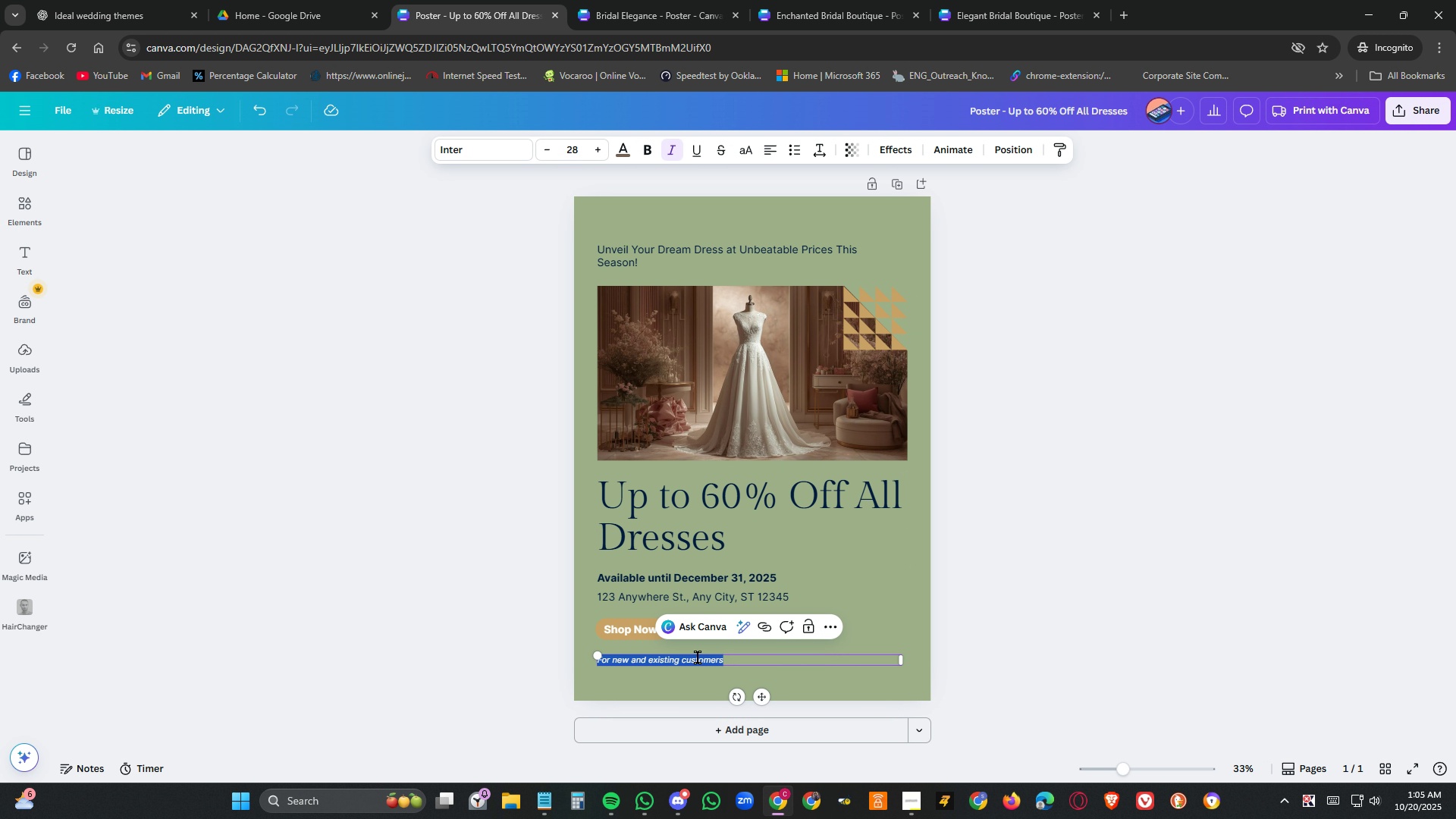 
triple_click([698, 657])
 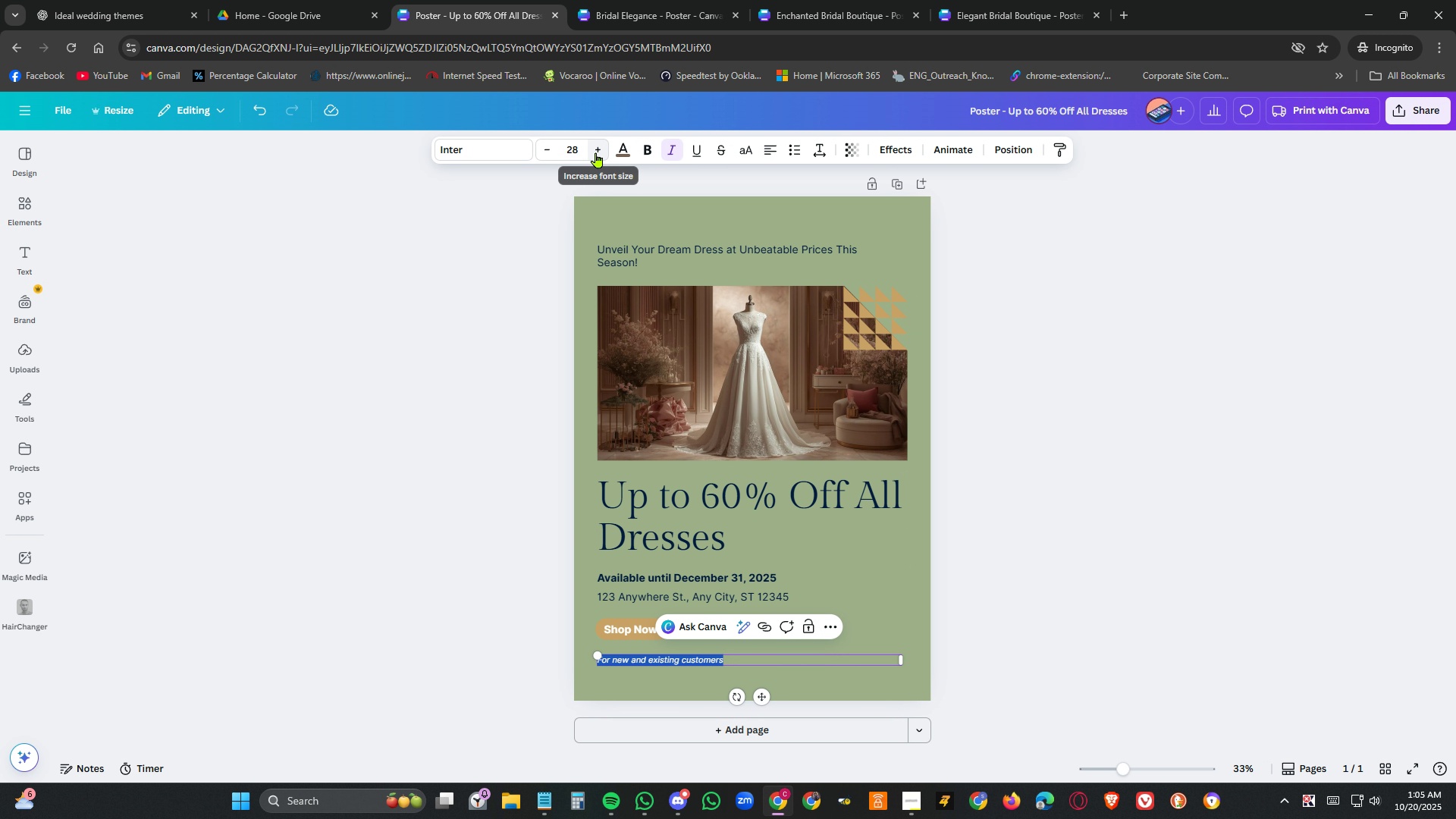 
double_click([596, 152])
 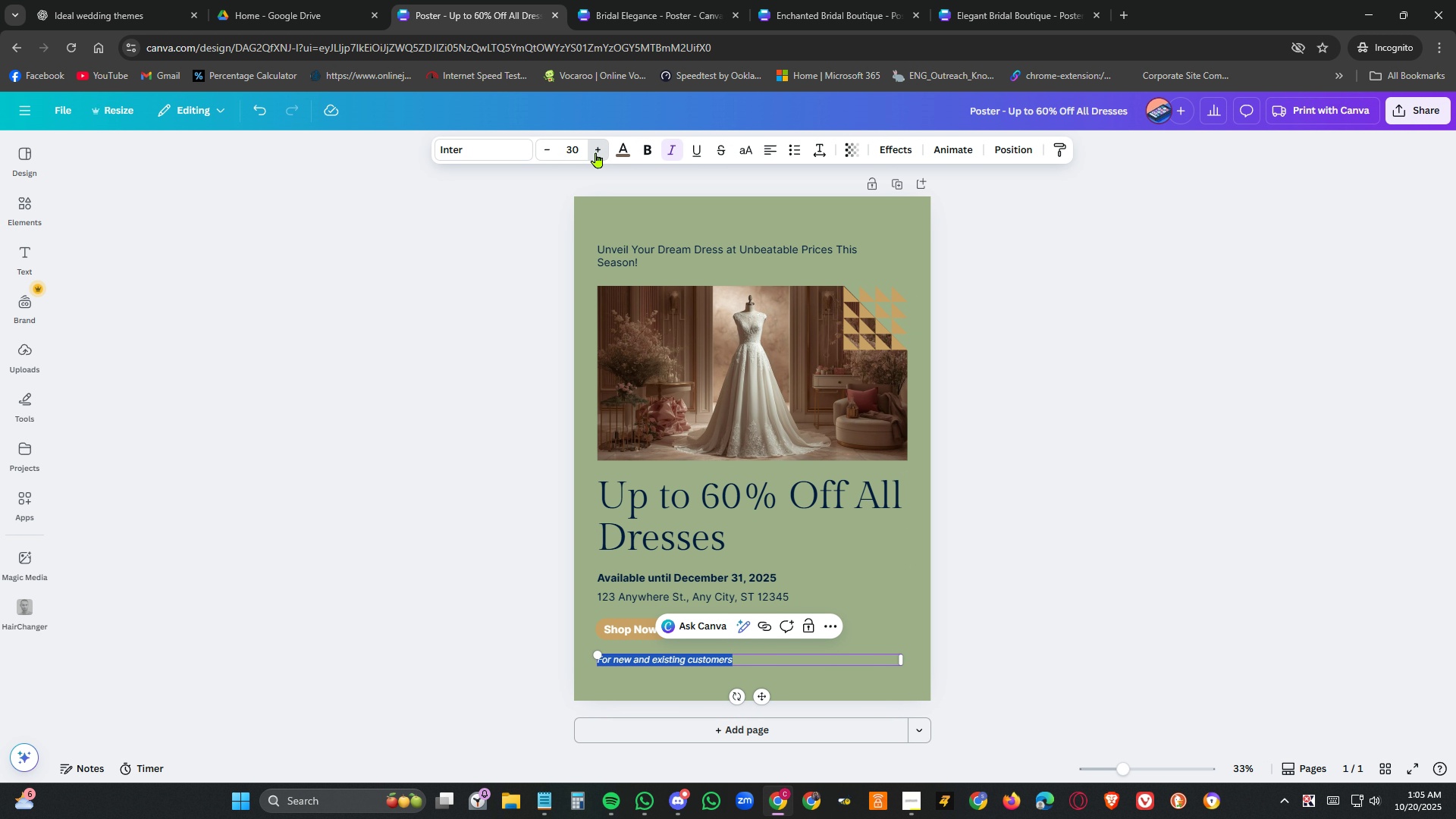 
triple_click([596, 152])
 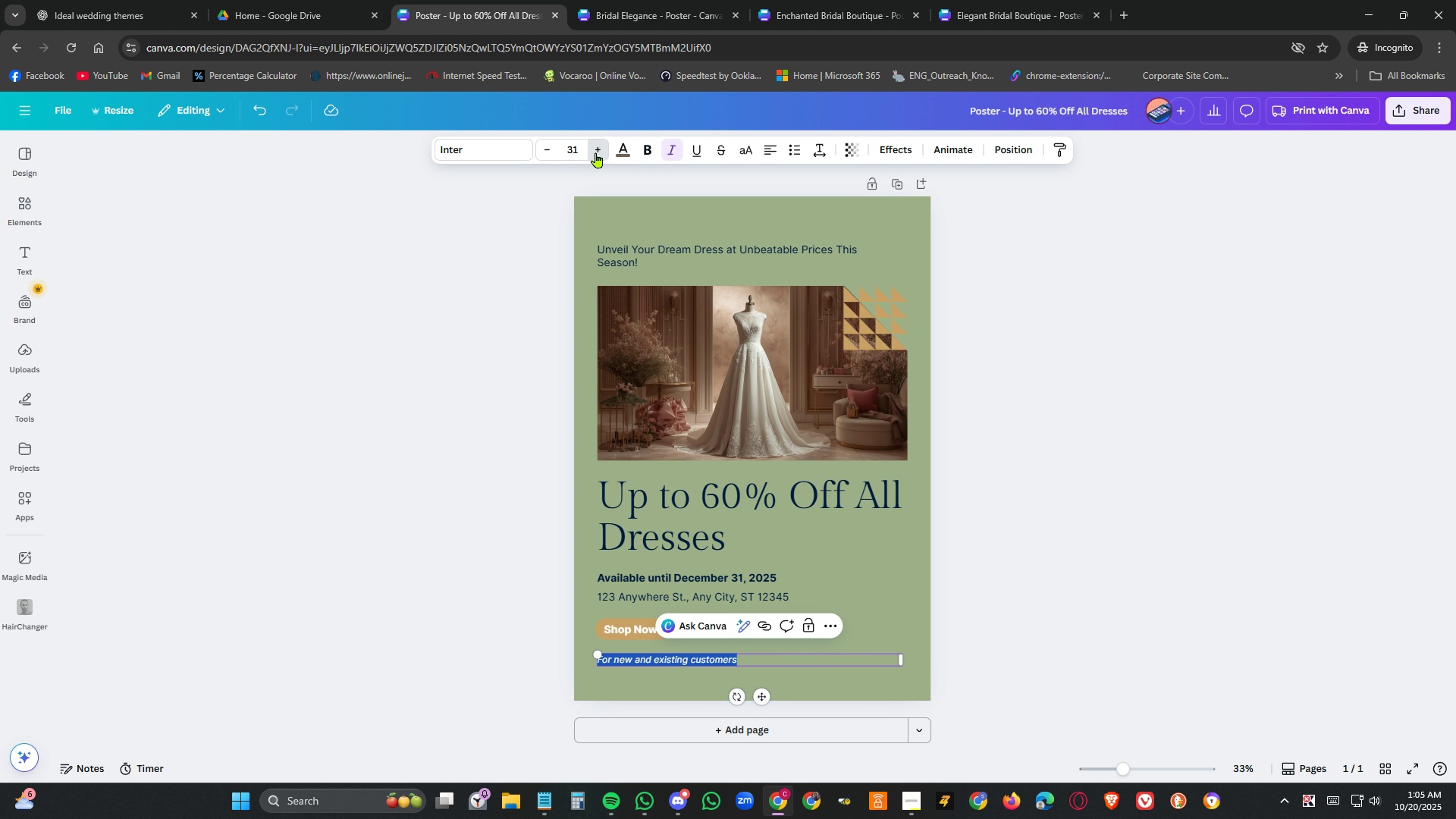 
triple_click([596, 152])
 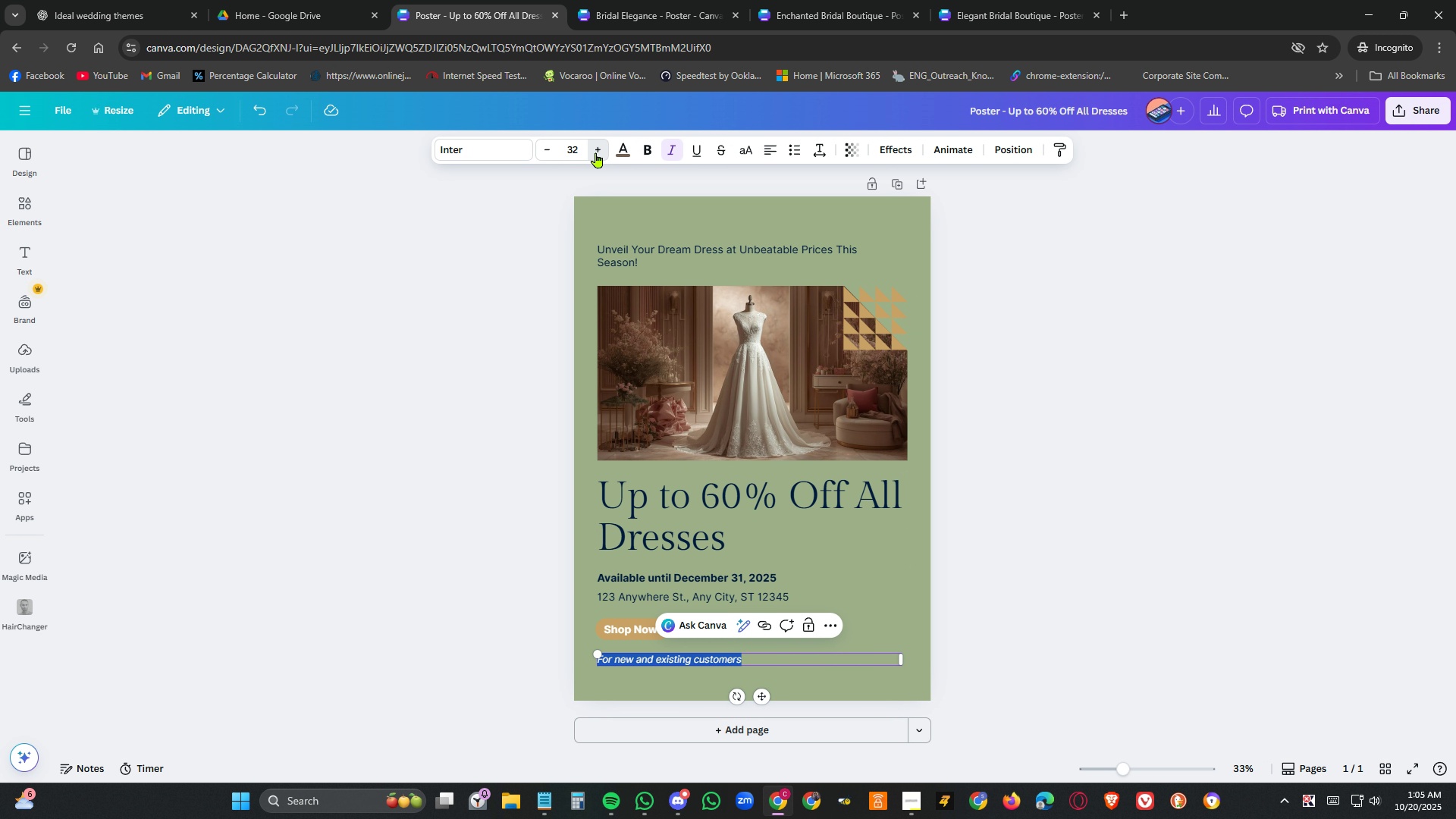 
triple_click([596, 152])
 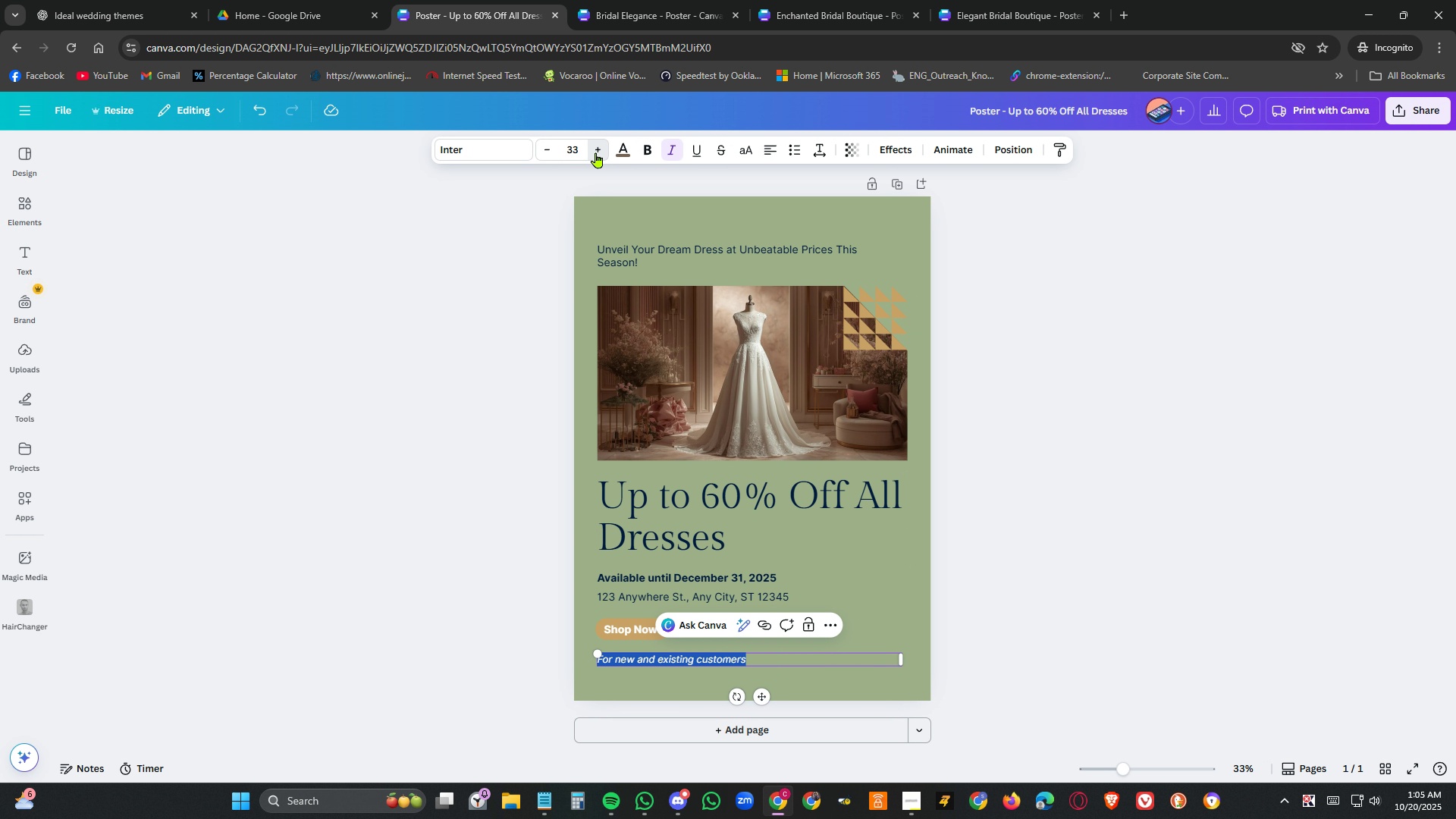 
triple_click([596, 152])
 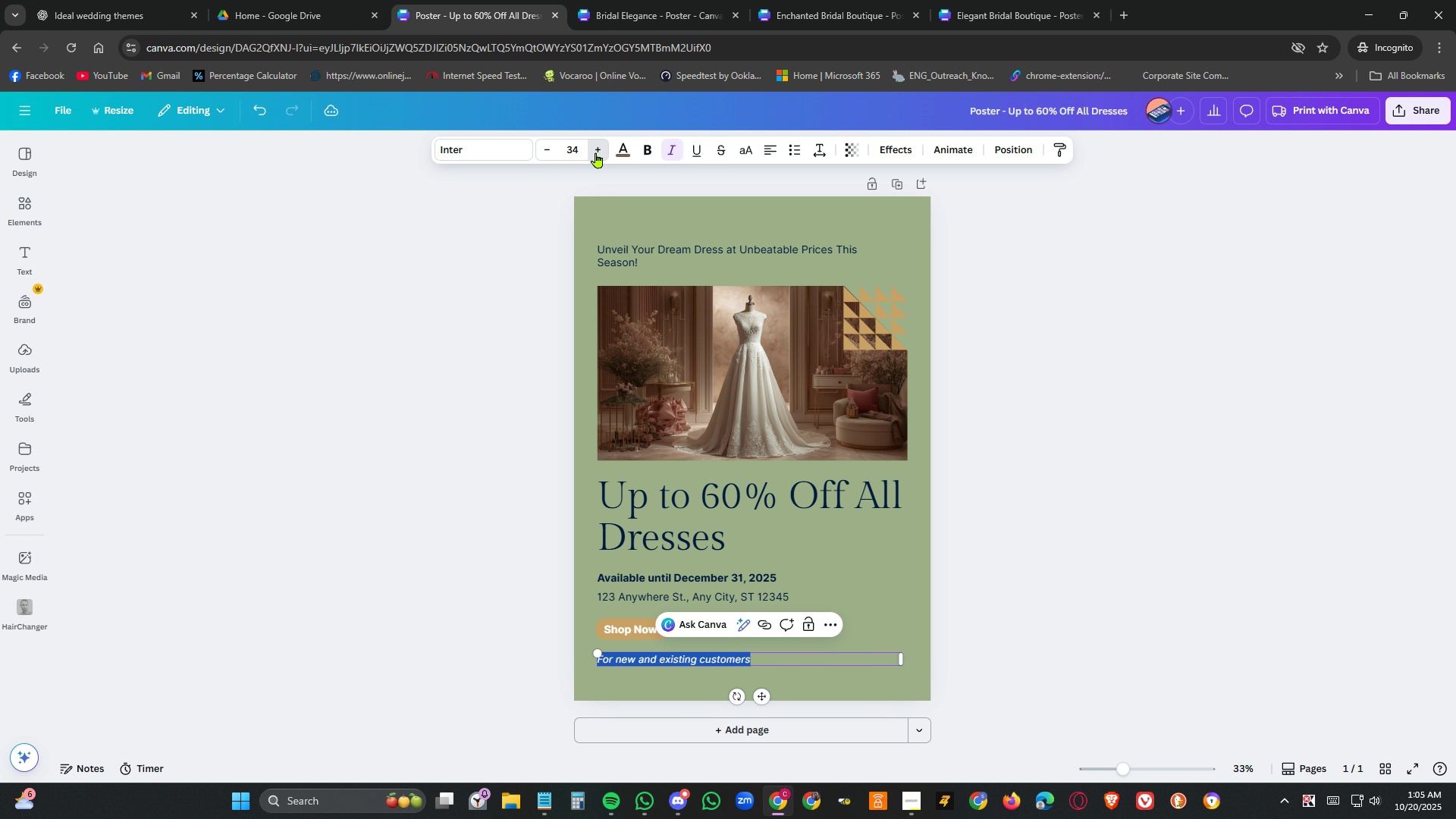 
triple_click([596, 152])
 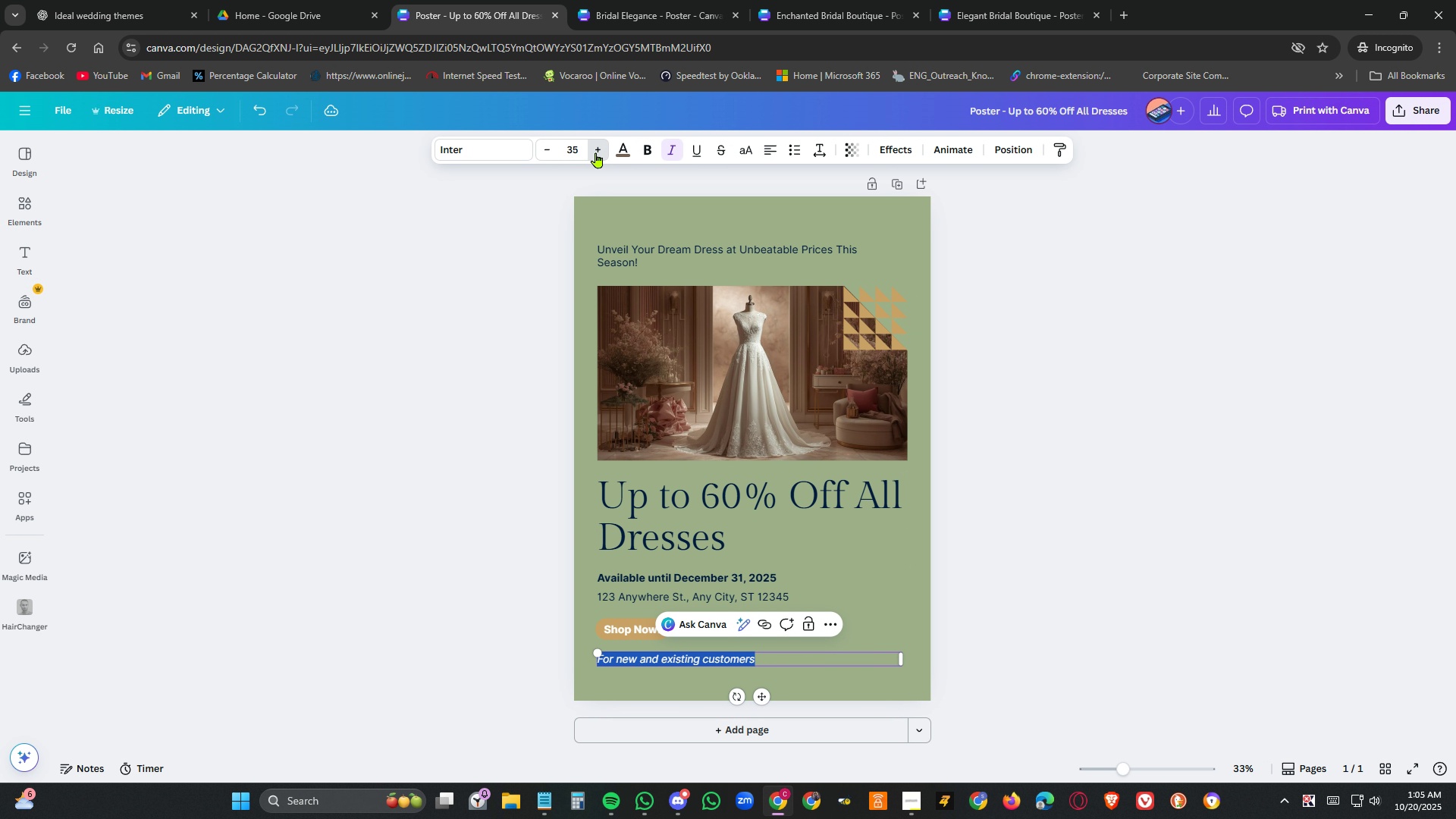 
triple_click([596, 152])
 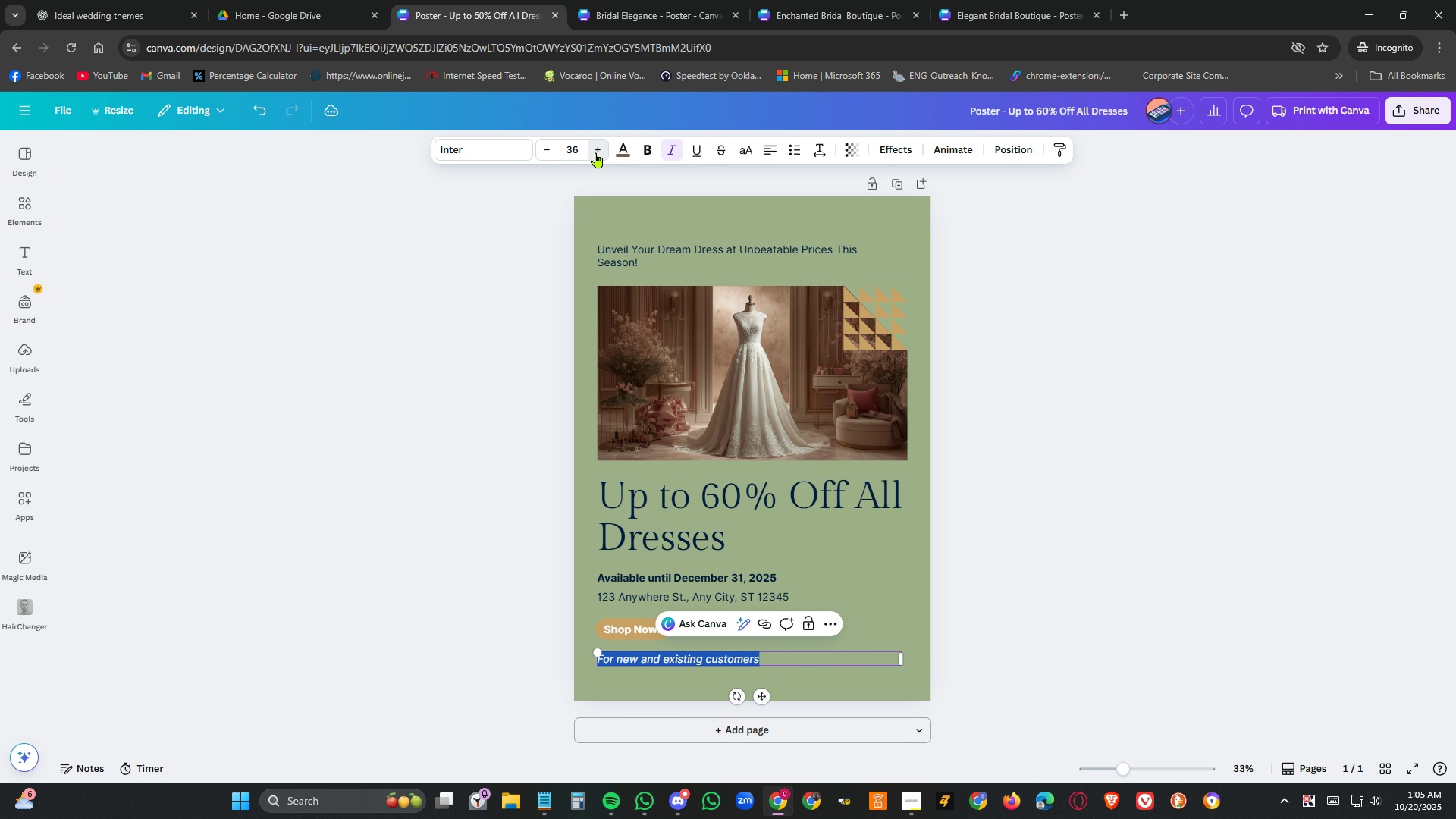 
triple_click([596, 152])
 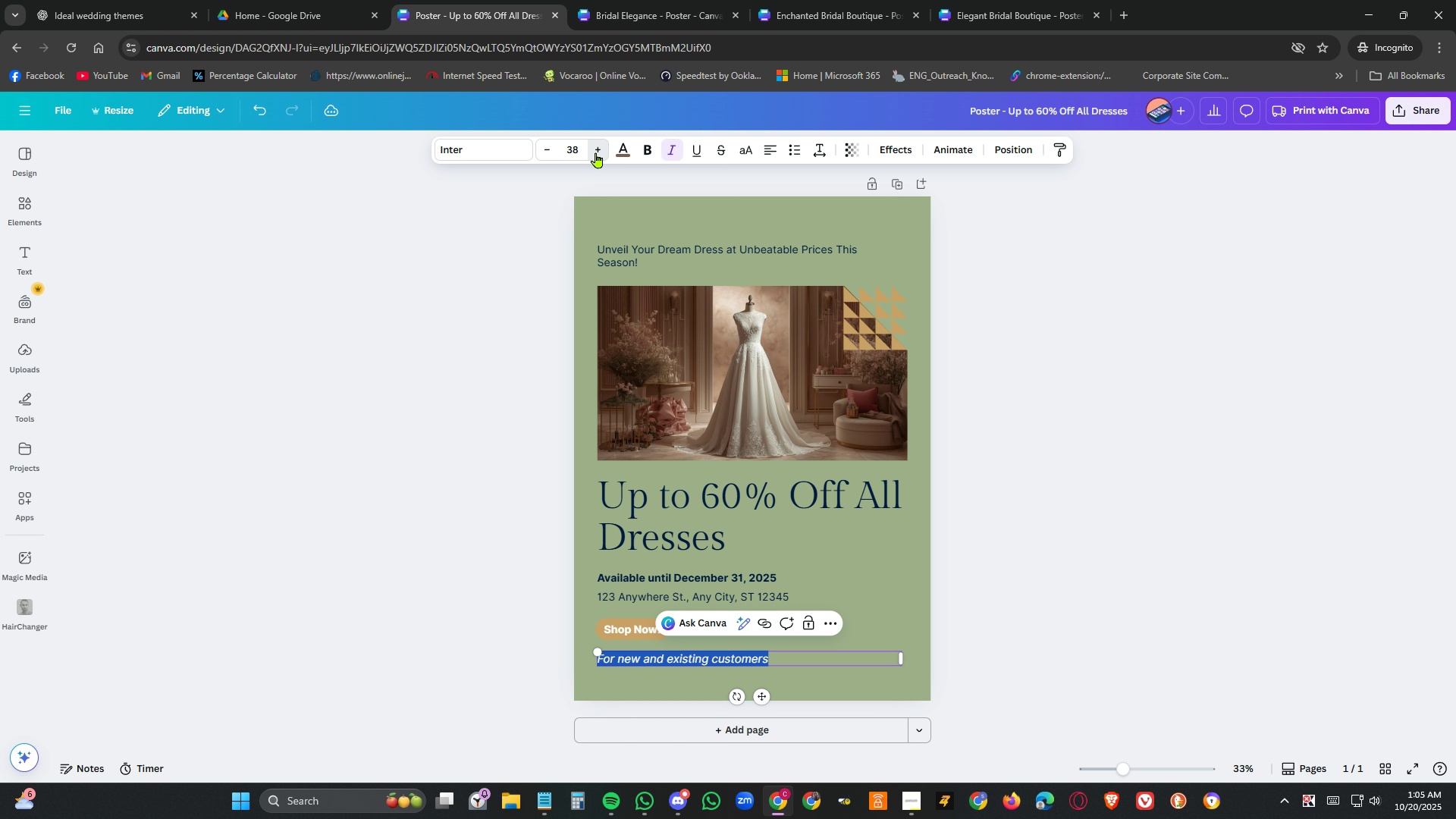 
double_click([596, 152])
 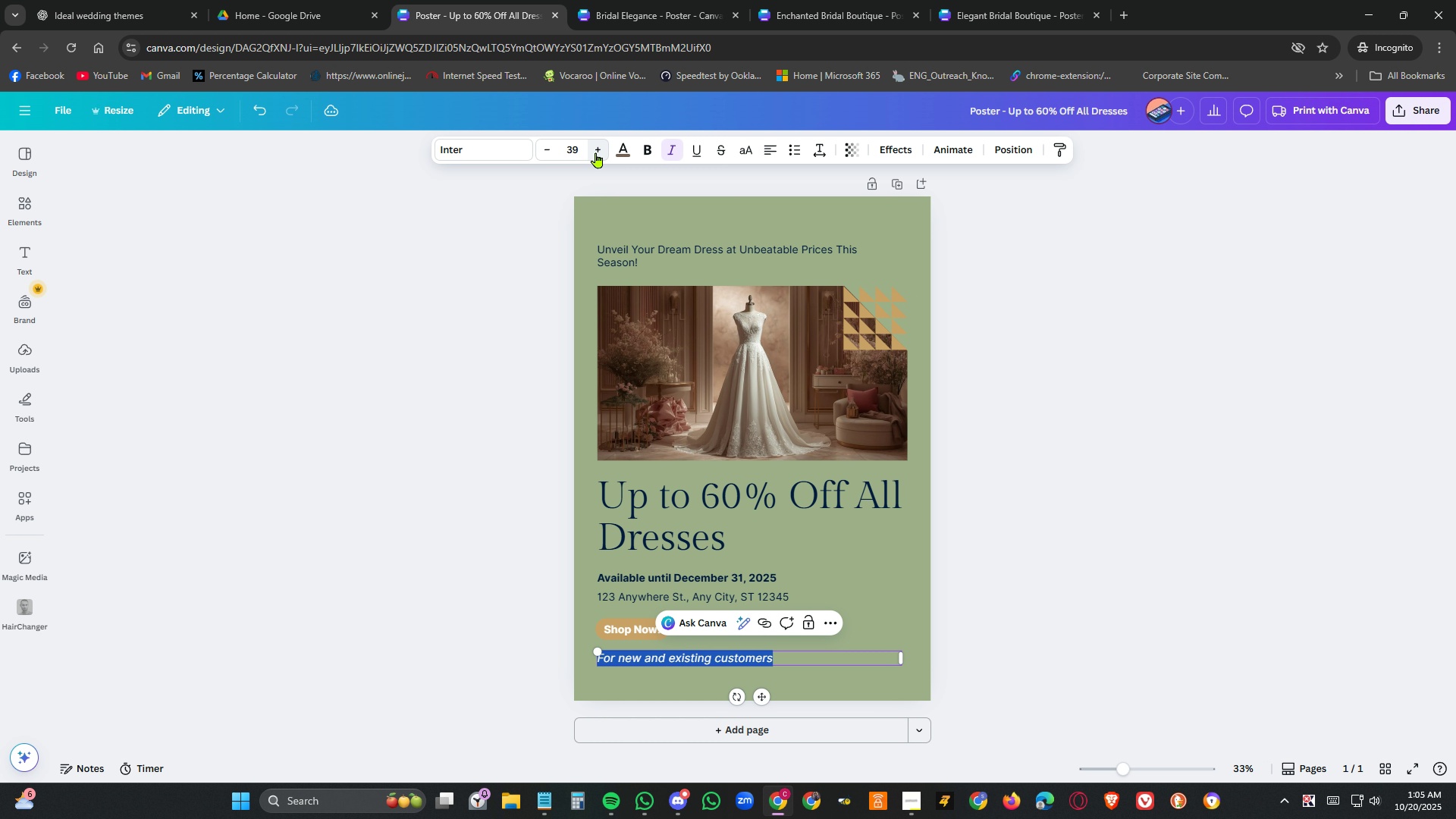 
triple_click([596, 152])
 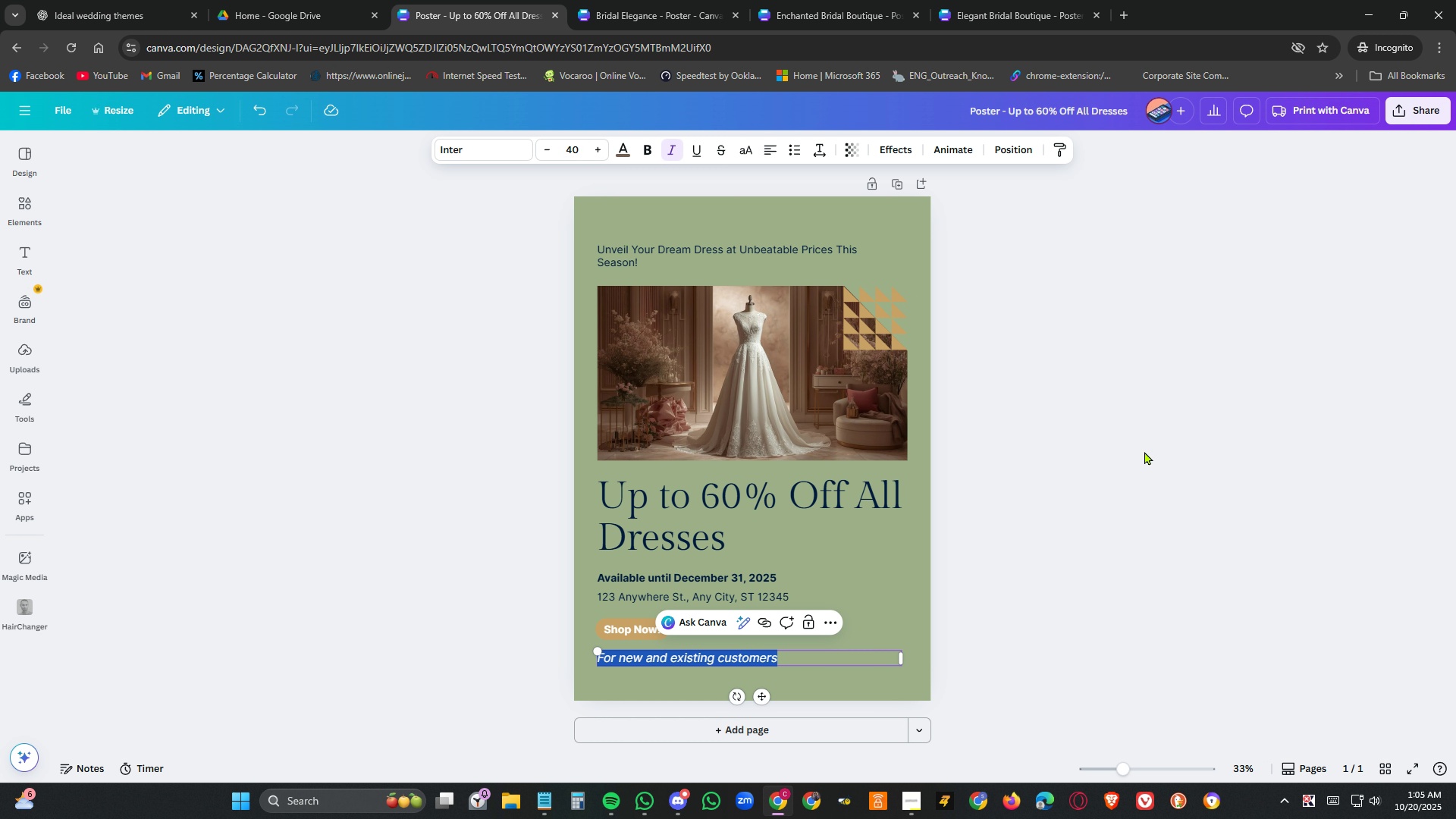 
left_click([1144, 451])
 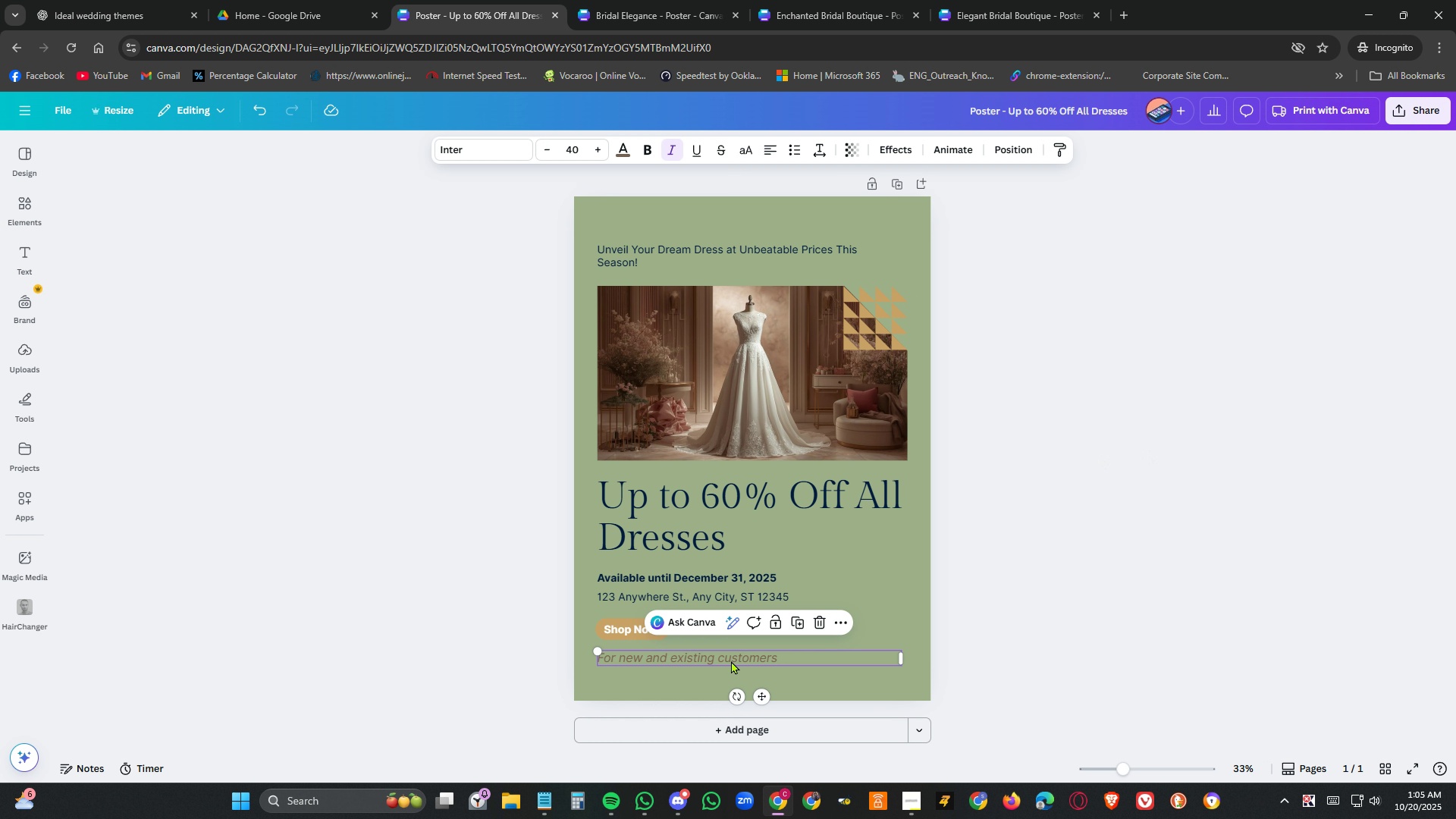 
double_click([731, 661])
 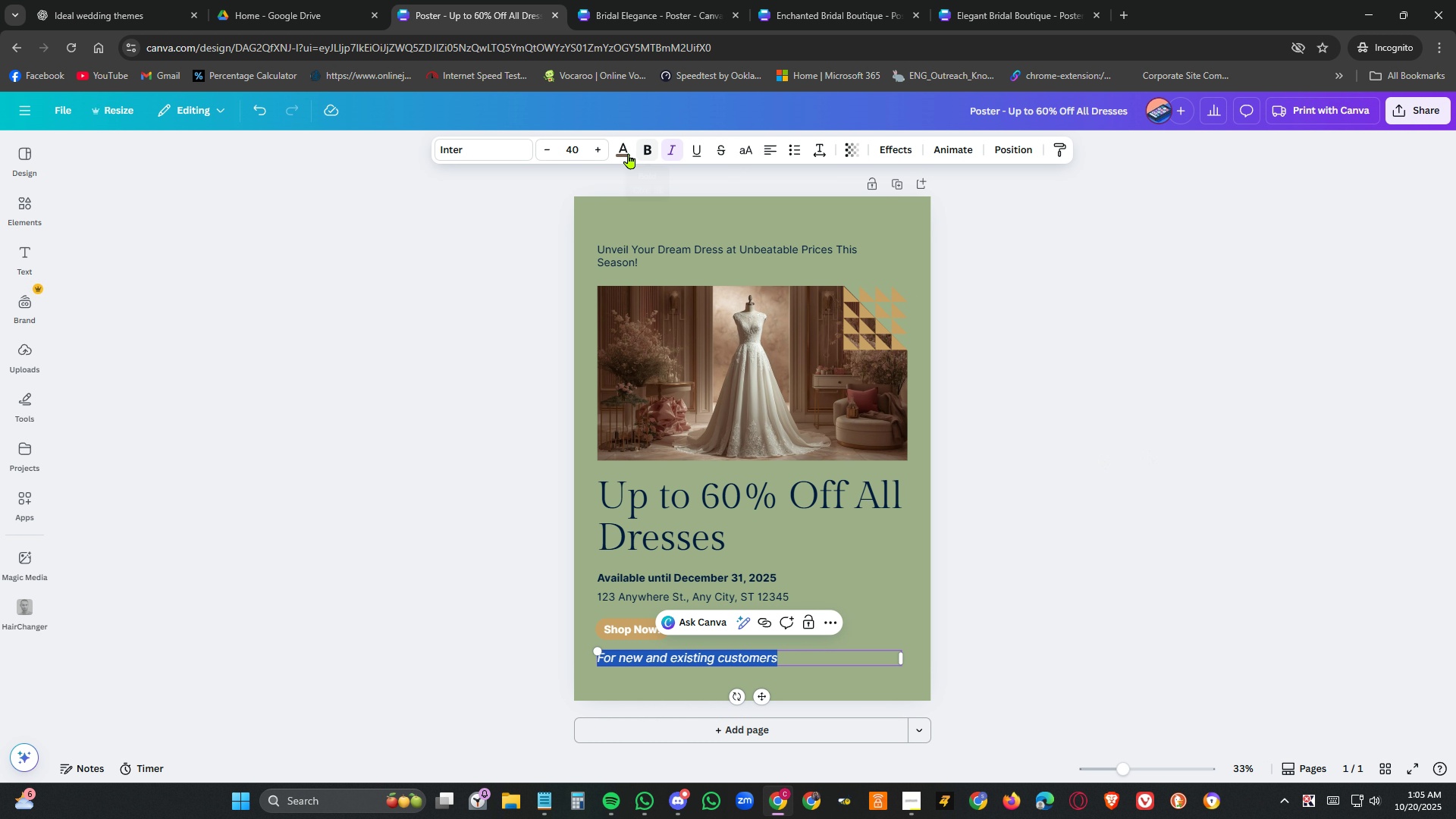 
left_click([627, 153])
 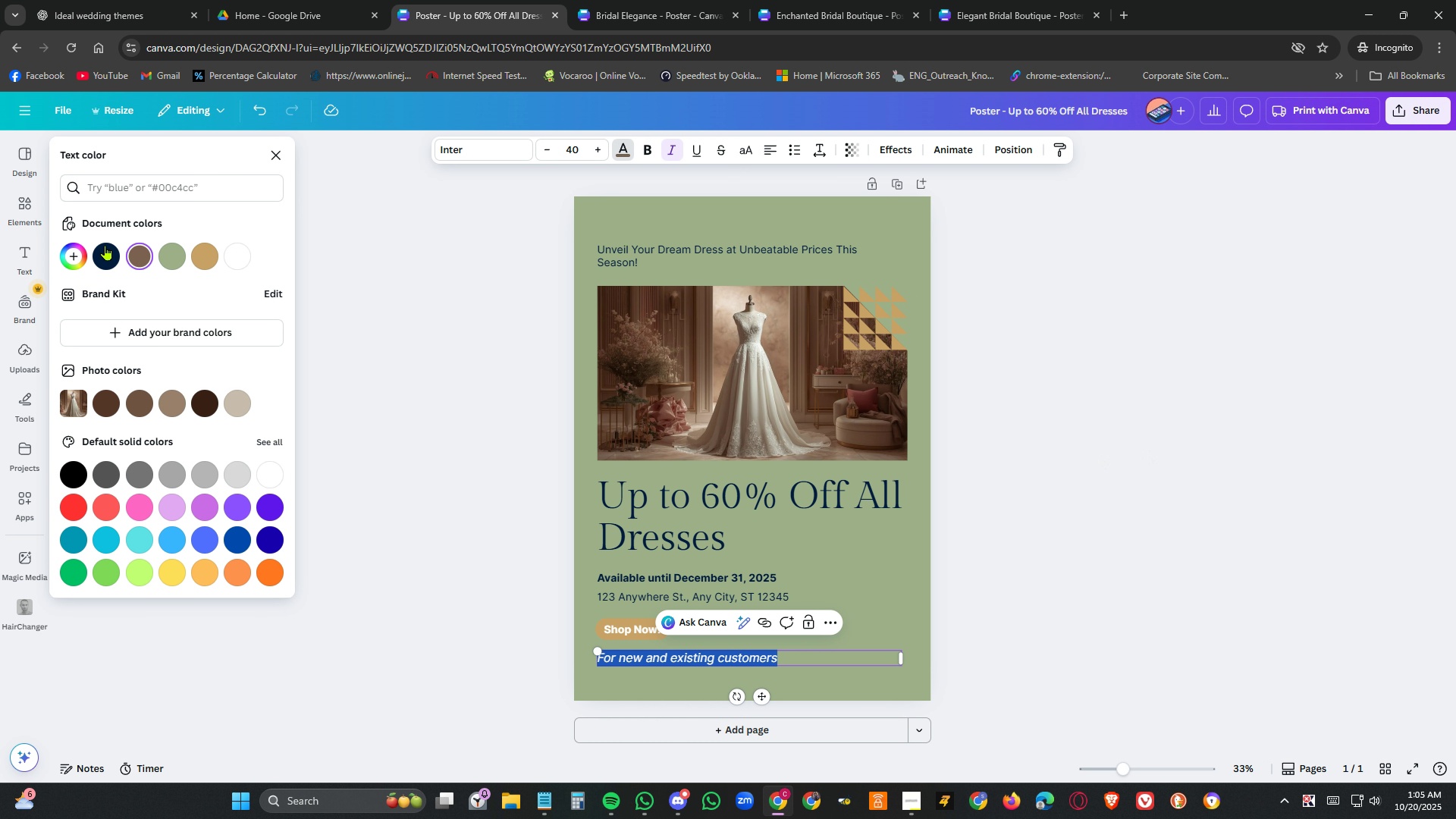 
left_click([105, 245])
 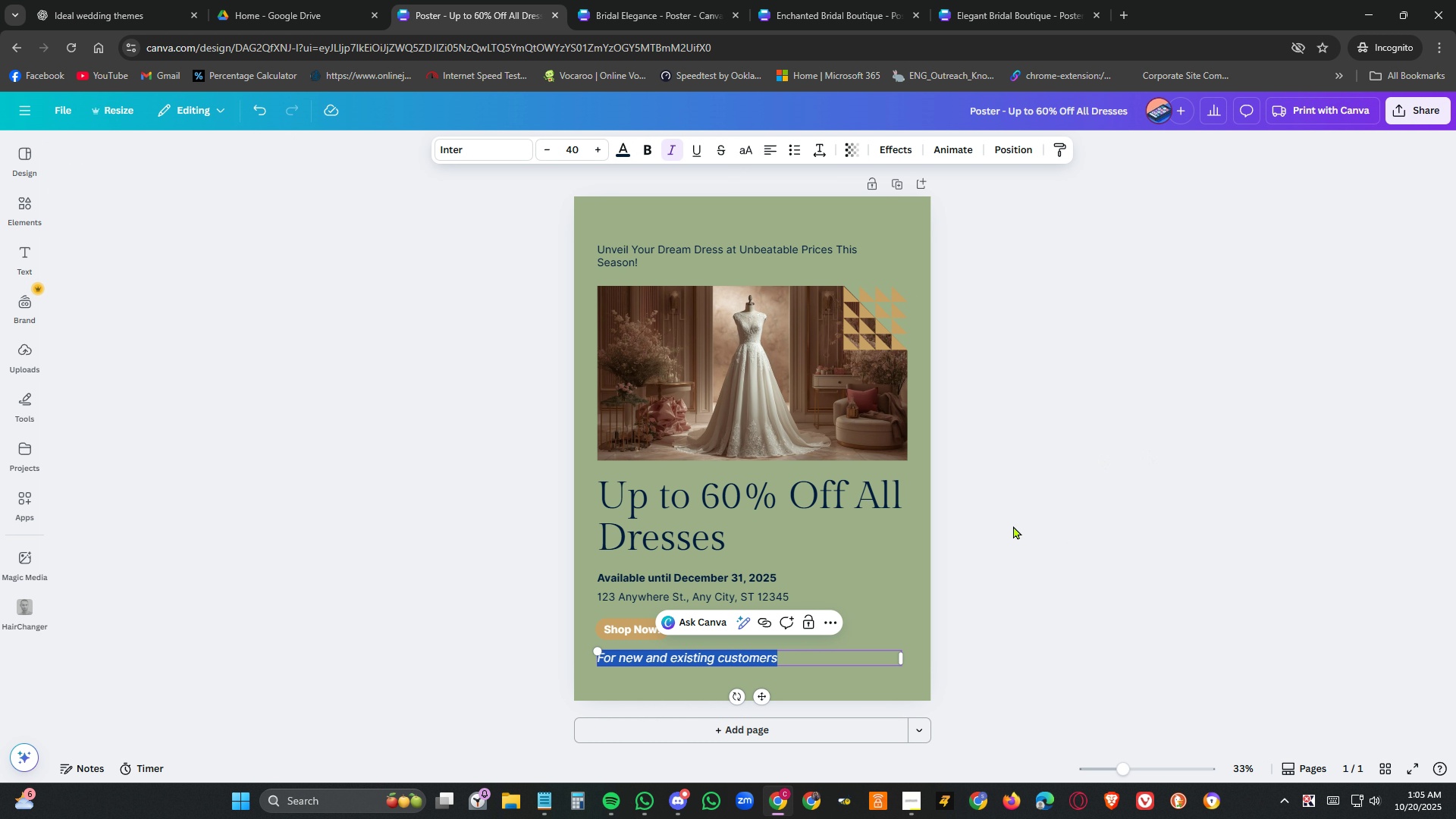 
left_click([1065, 598])
 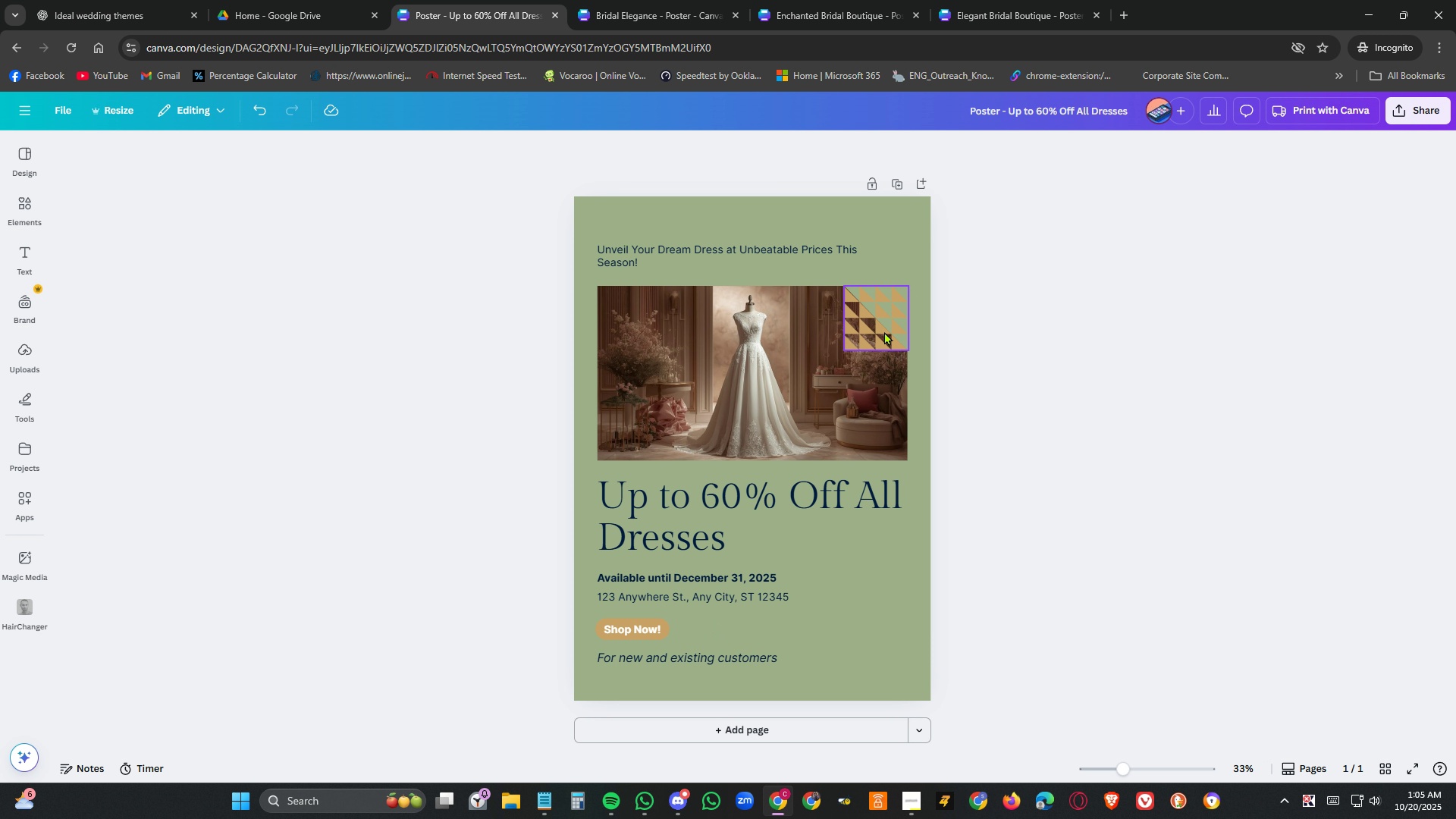 
double_click([873, 335])
 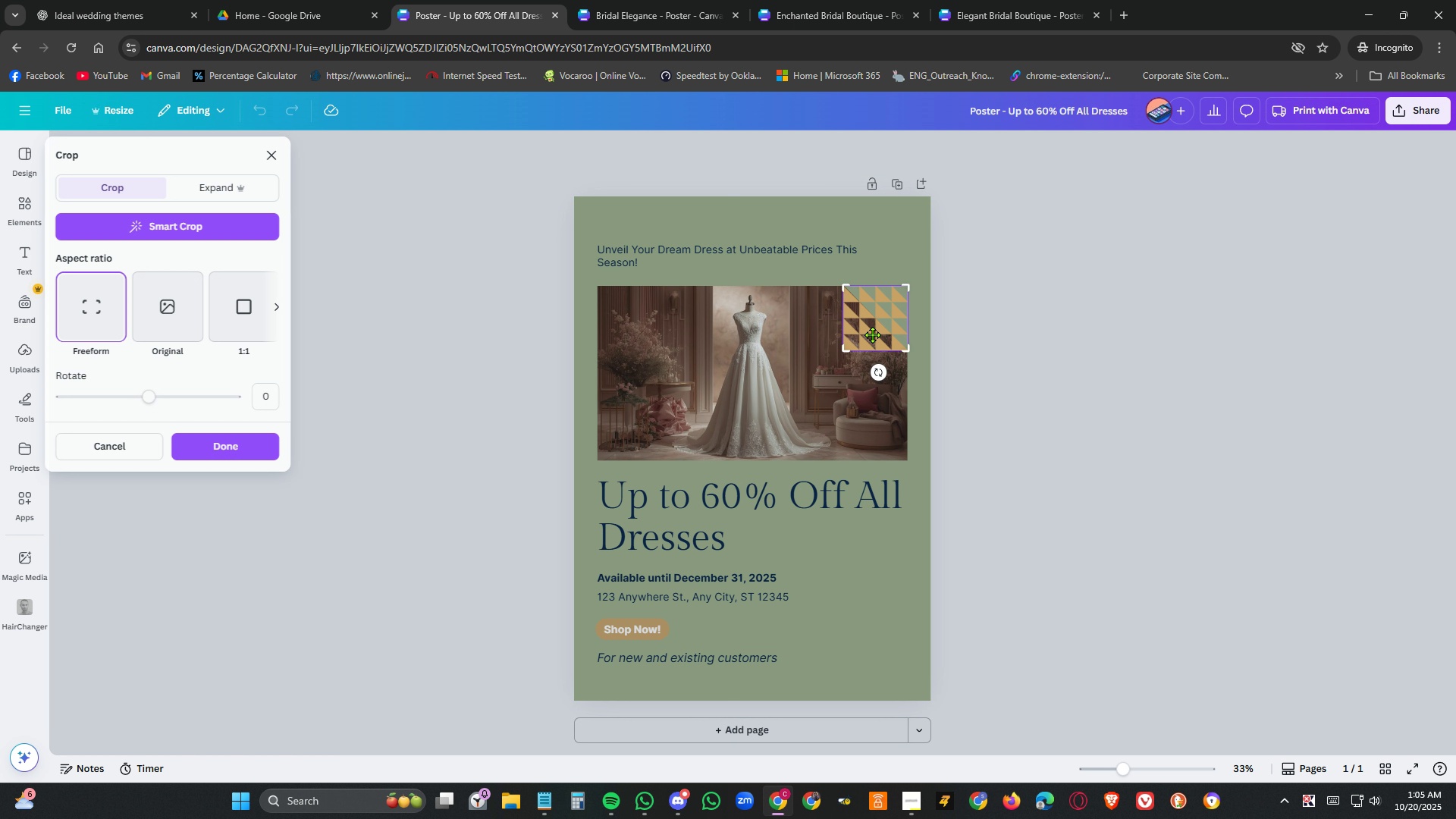 
triple_click([873, 335])
 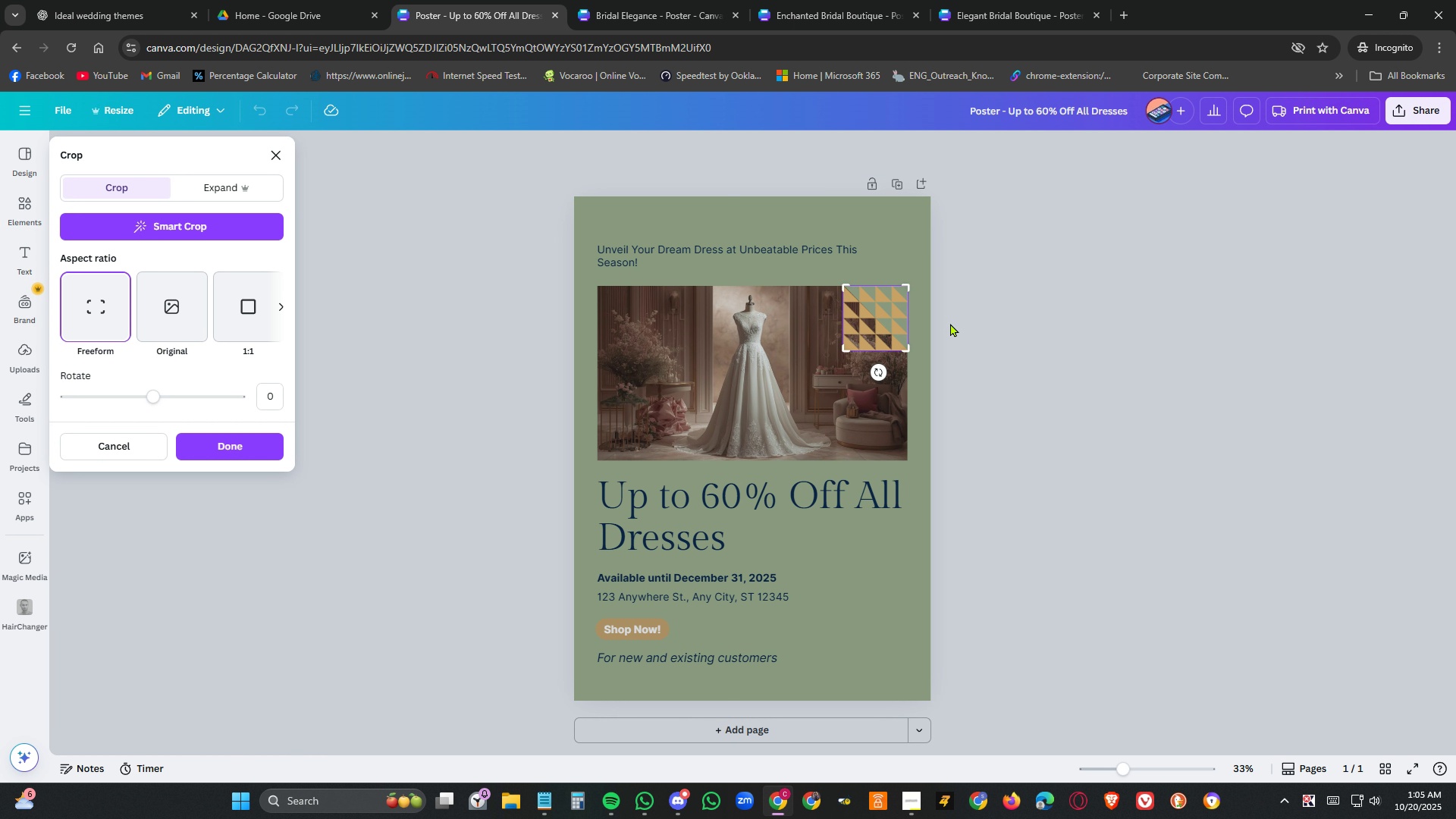 
left_click([1065, 322])
 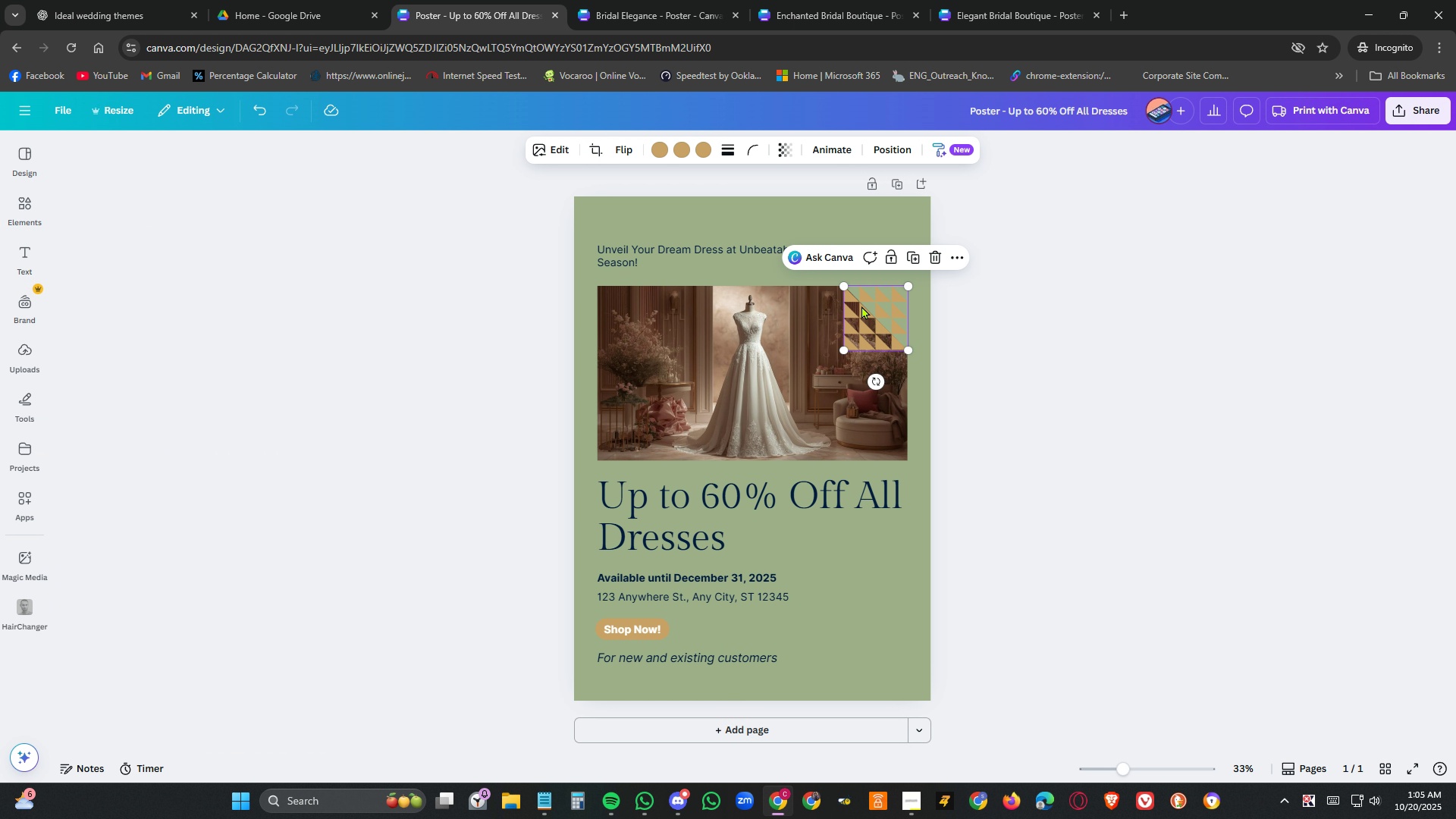 
left_click([861, 306])
 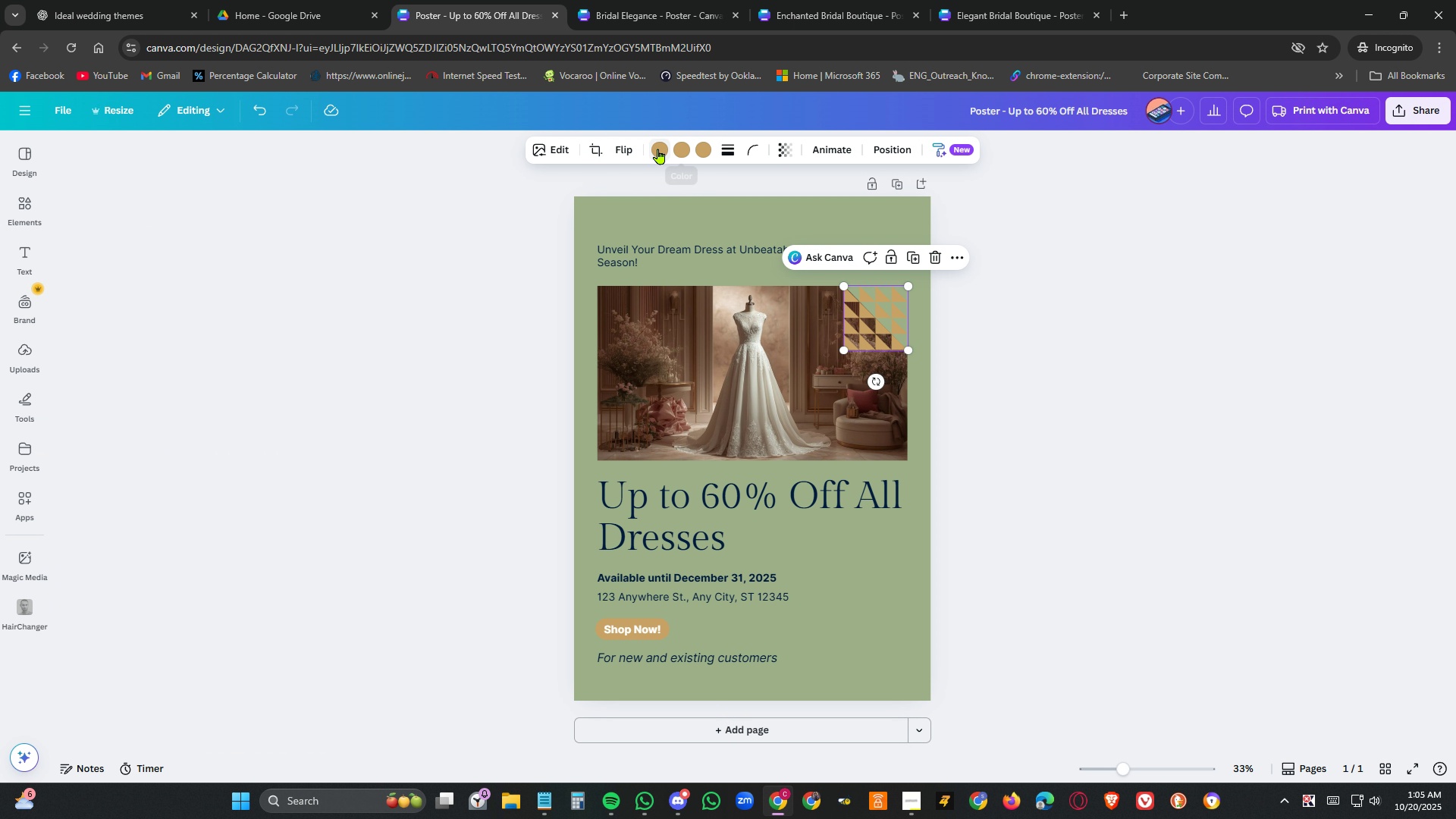 
left_click([658, 149])
 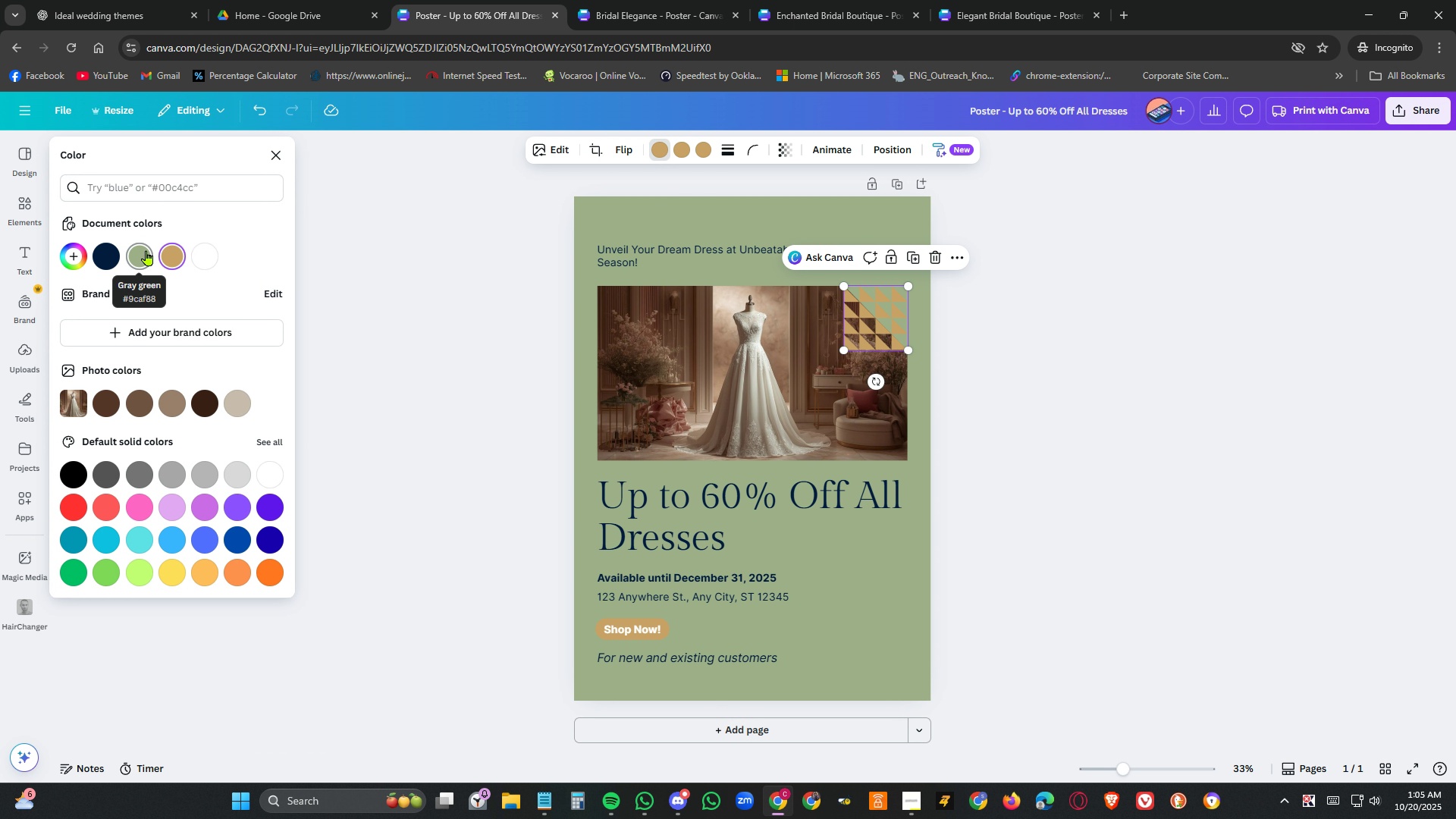 
left_click([147, 249])
 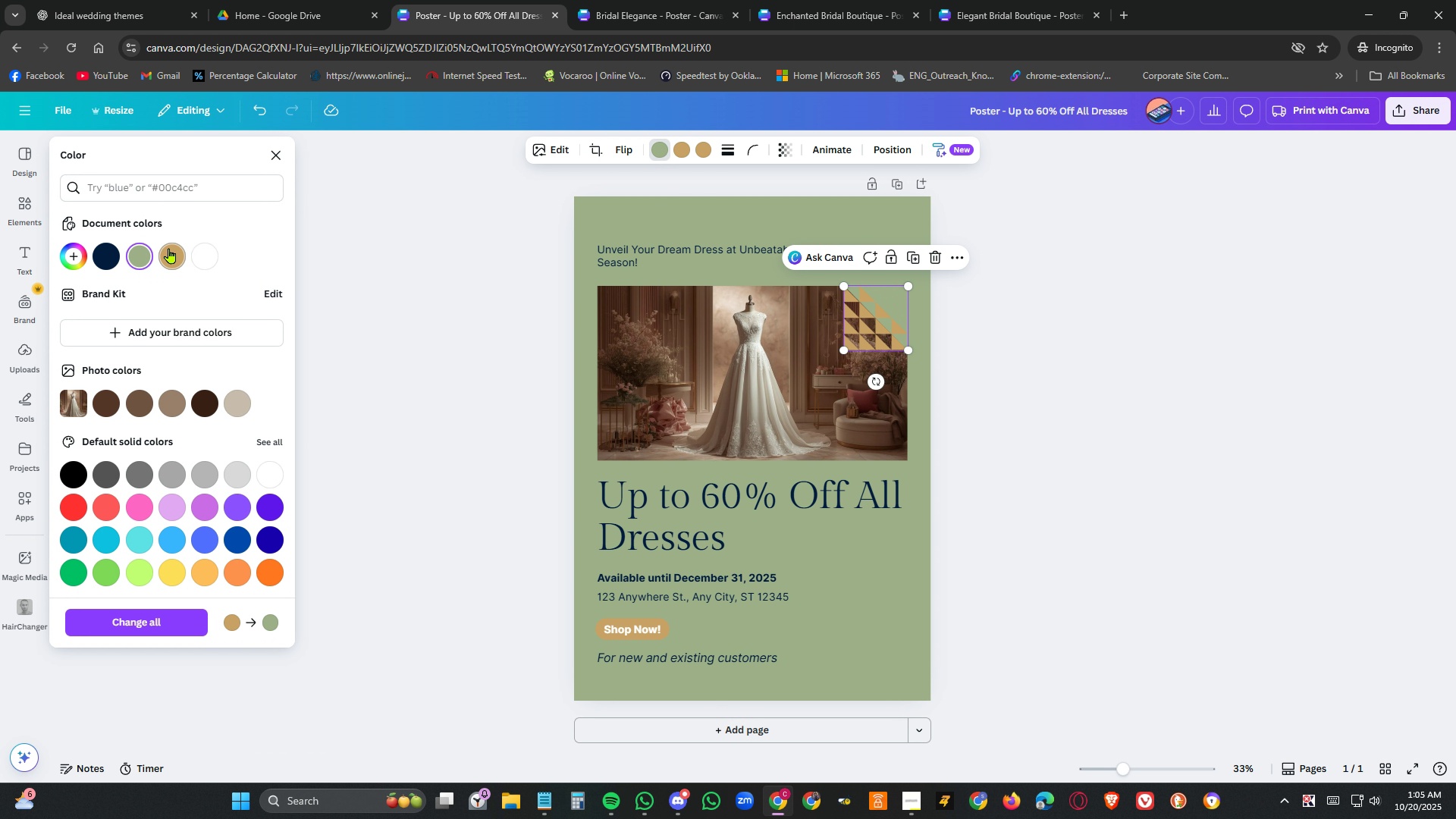 
left_click([173, 249])
 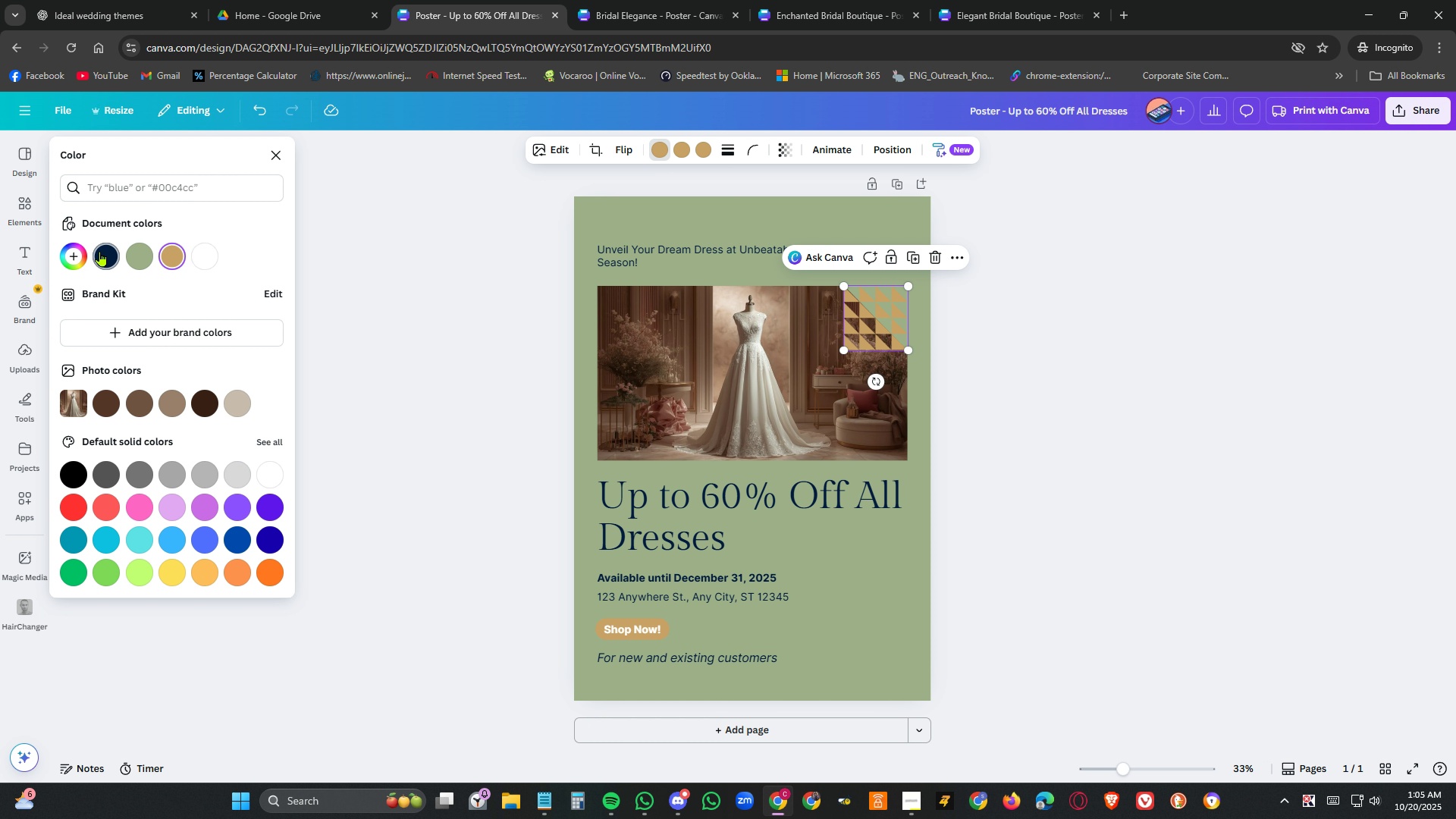 
left_click([100, 251])
 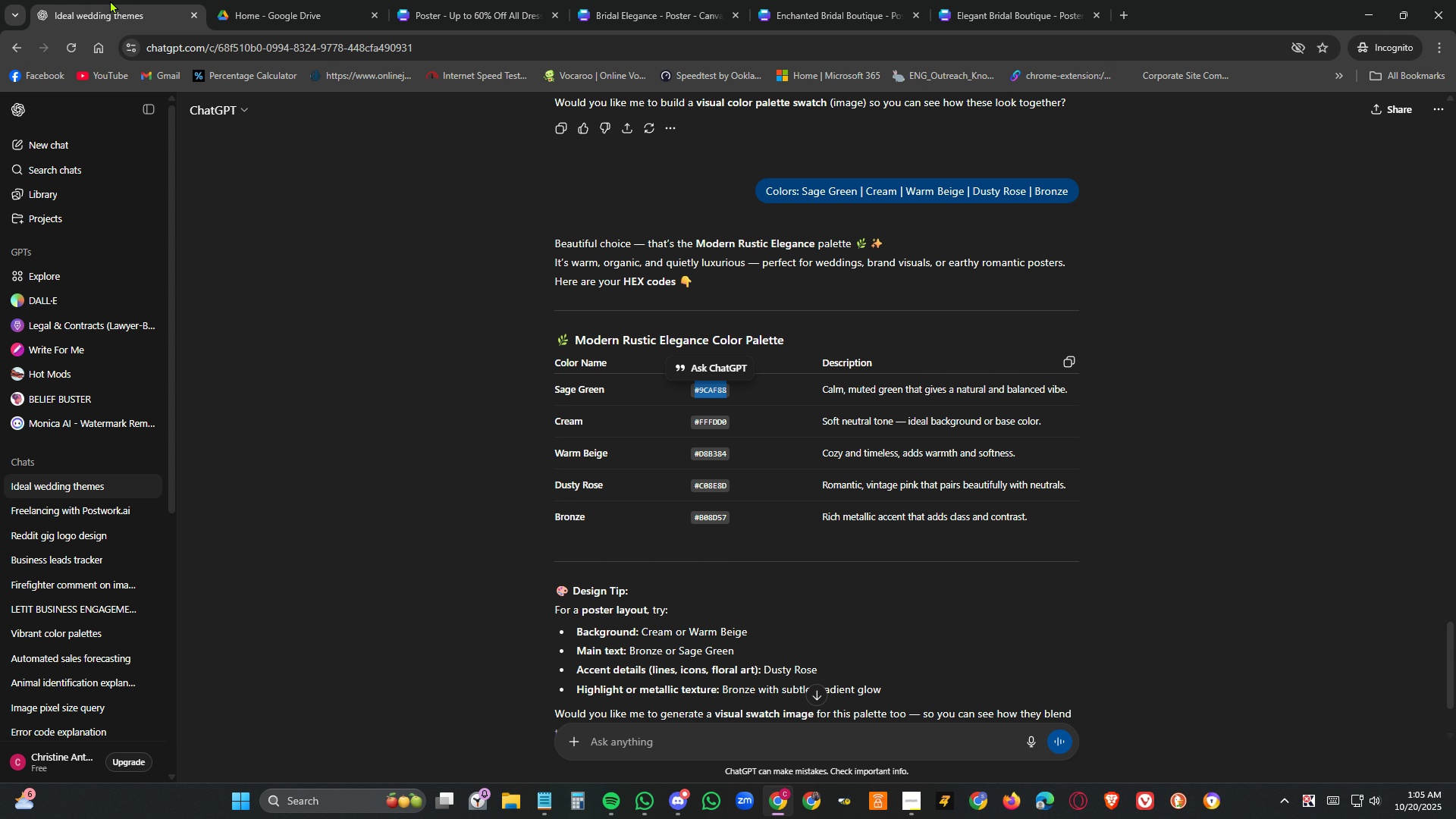 
wait(13.83)
 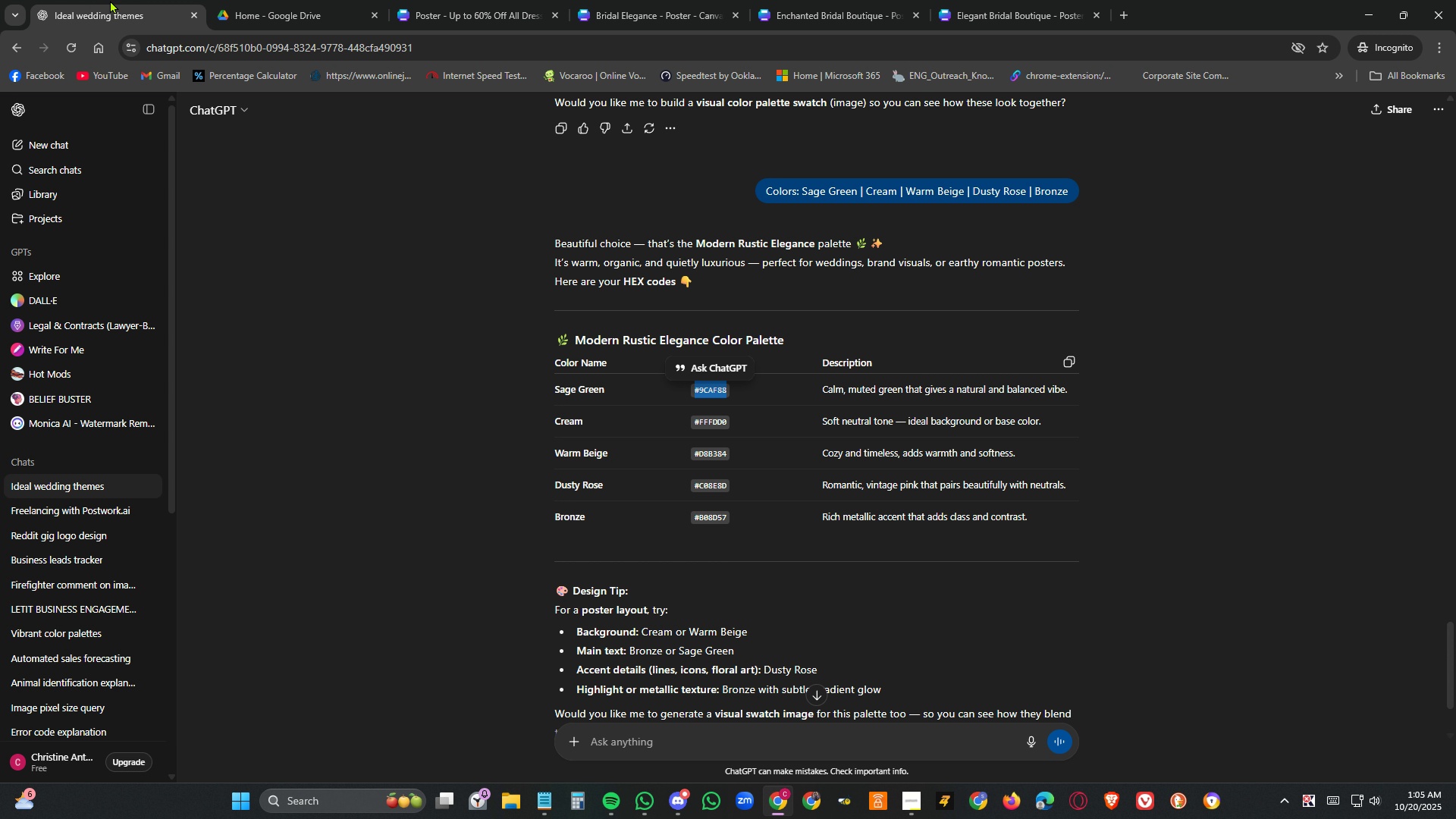 
left_click([450, 0])
 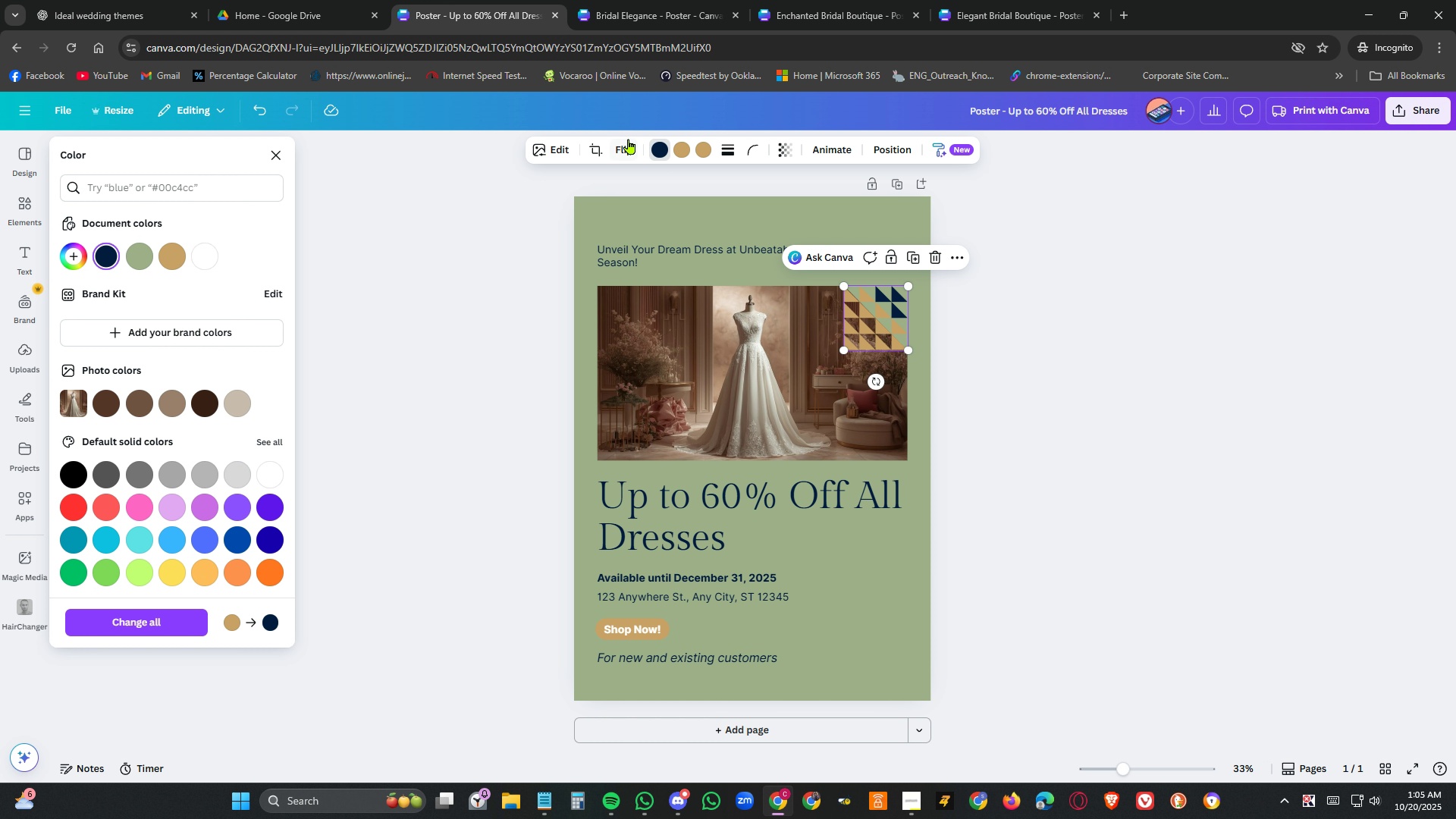 
left_click([683, 146])
 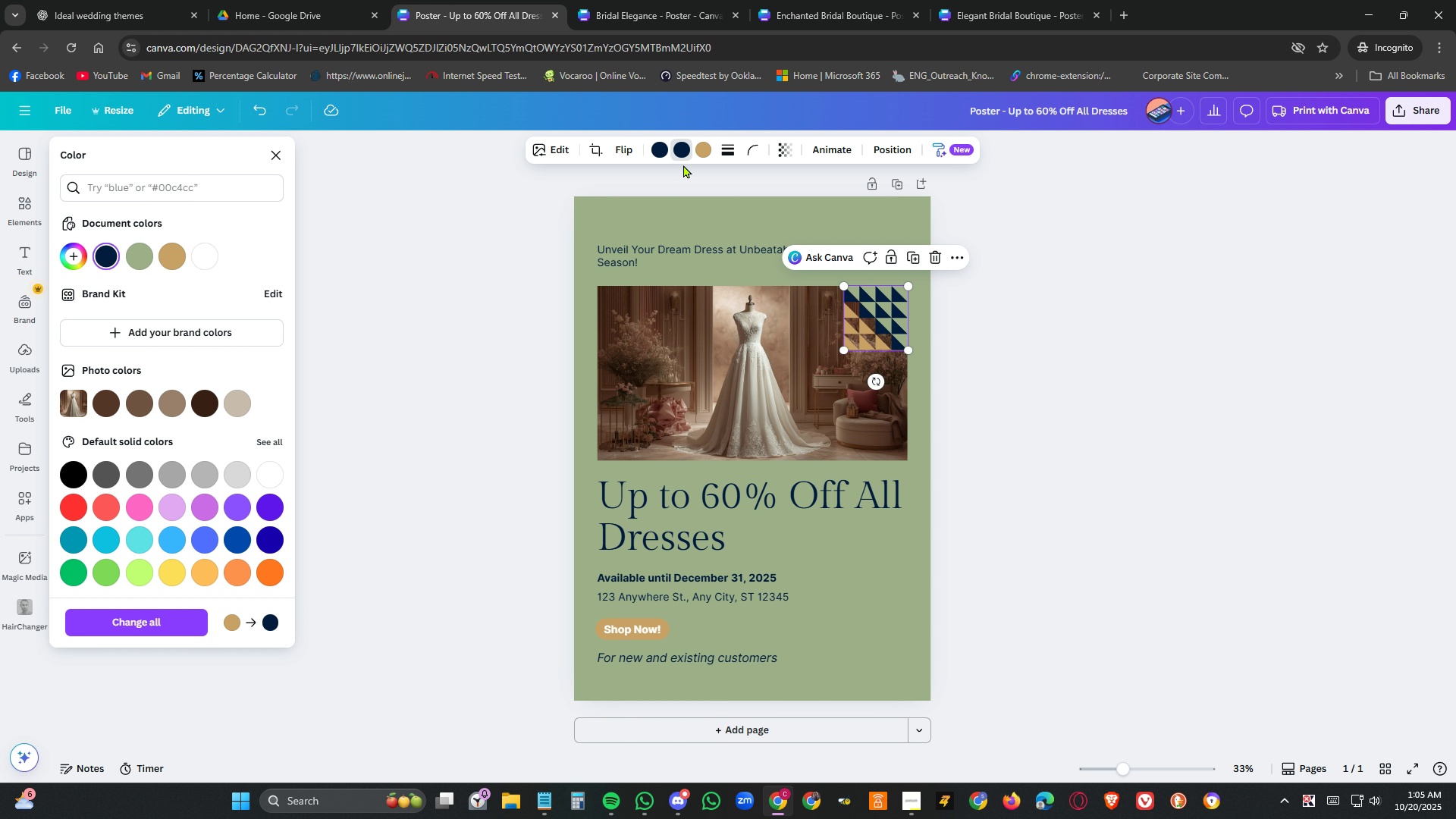 
left_click([707, 143])
 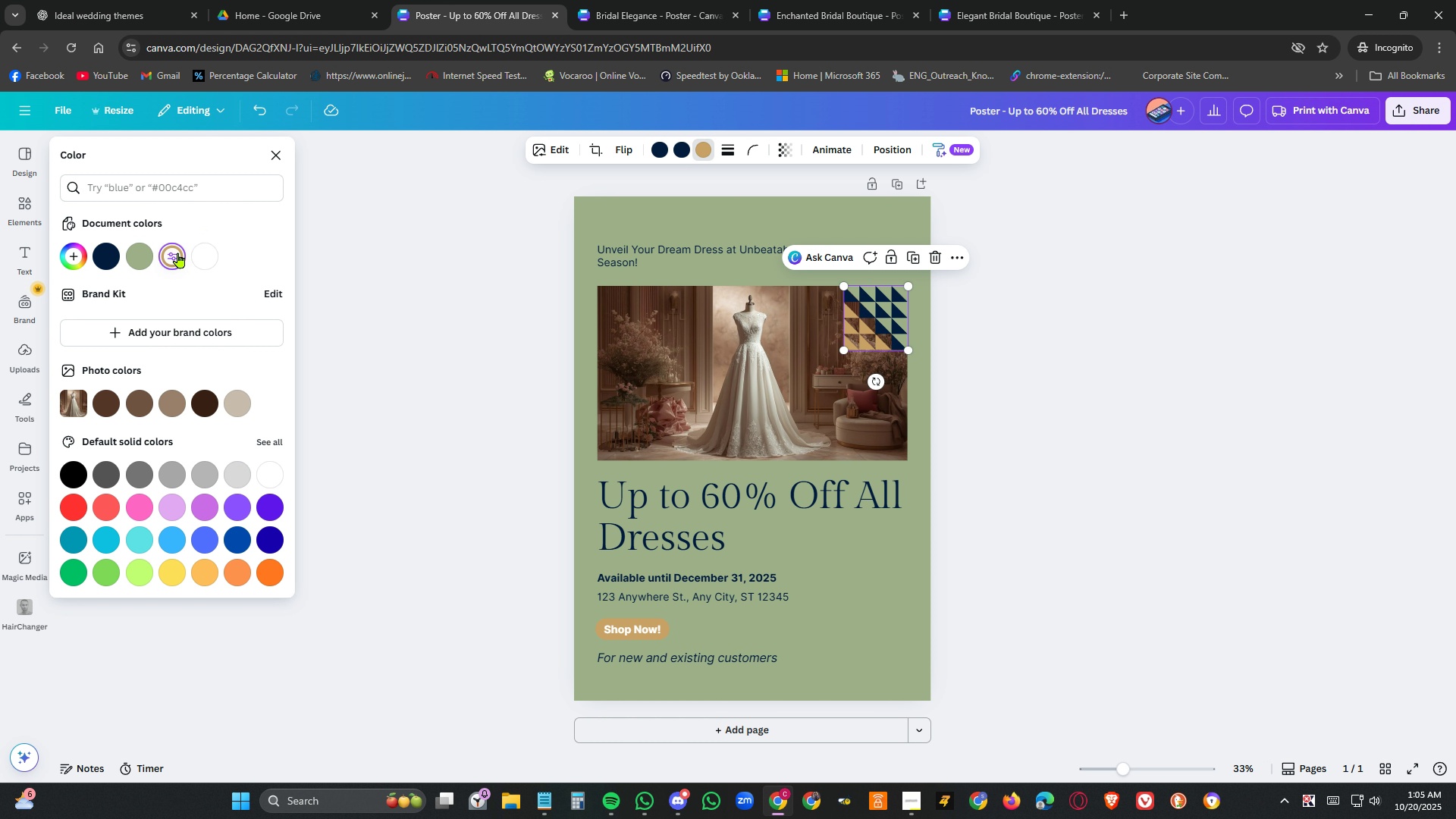 
left_click([178, 253])
 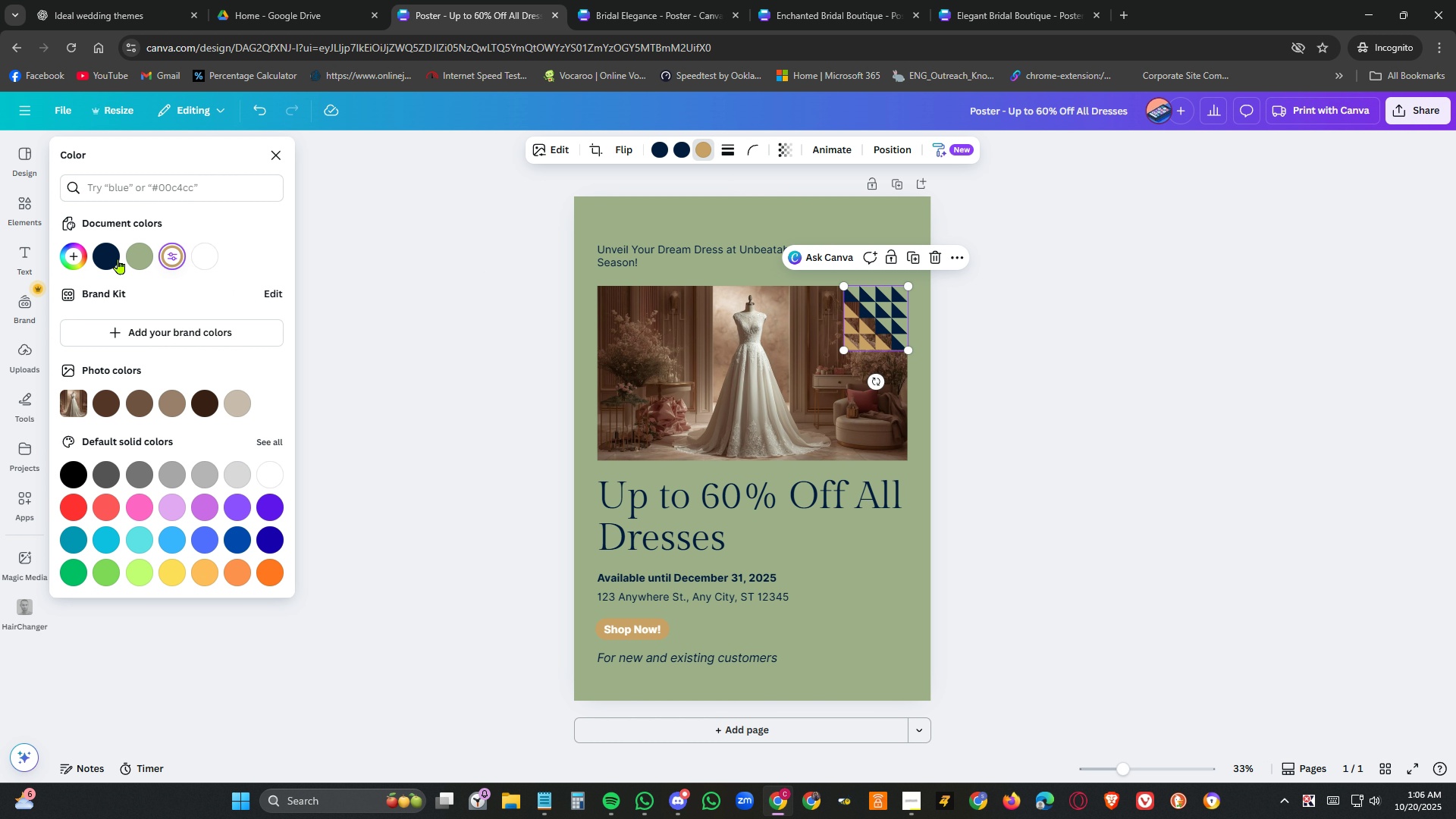 
left_click([109, 258])
 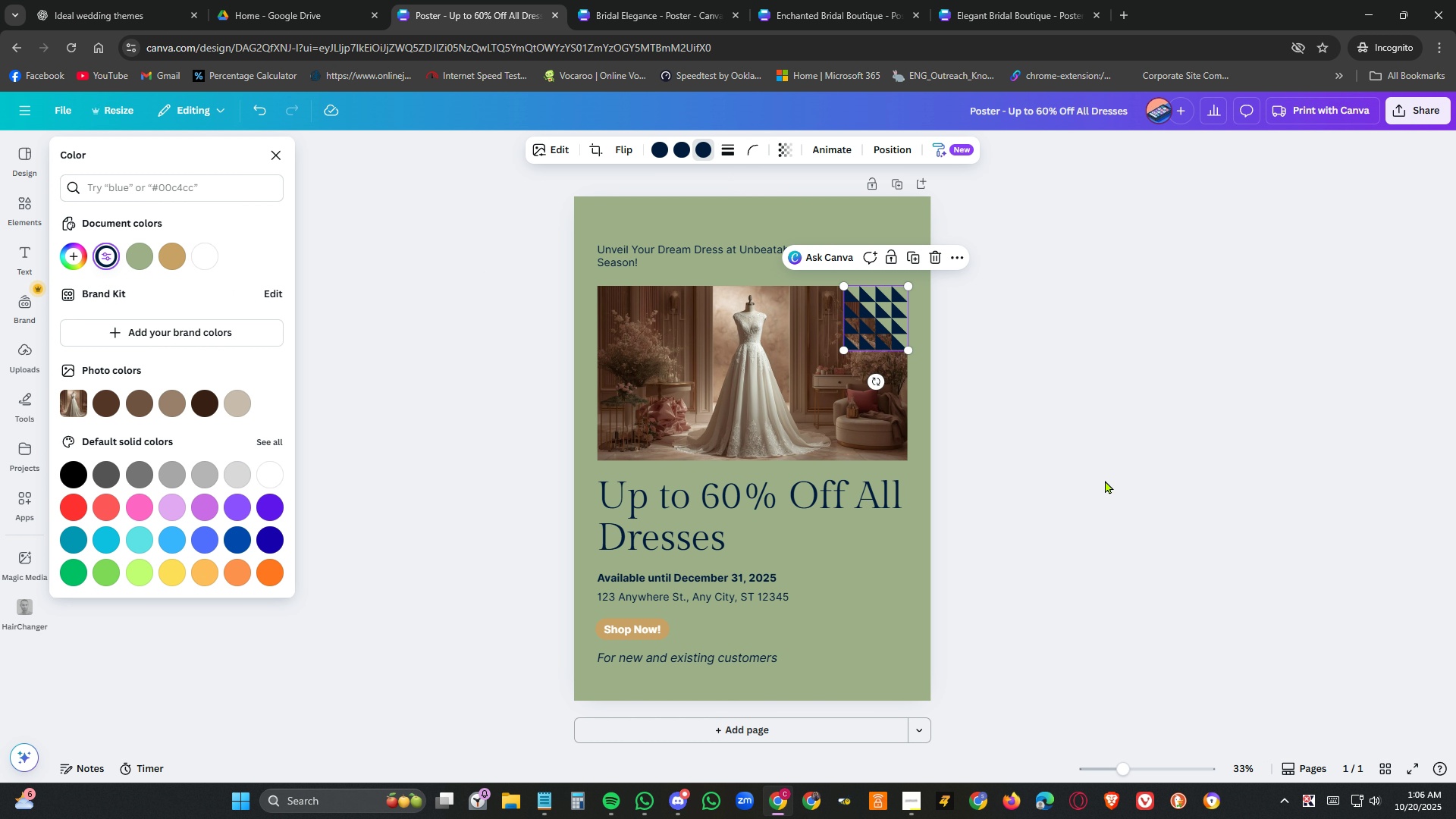 
left_click([1135, 504])
 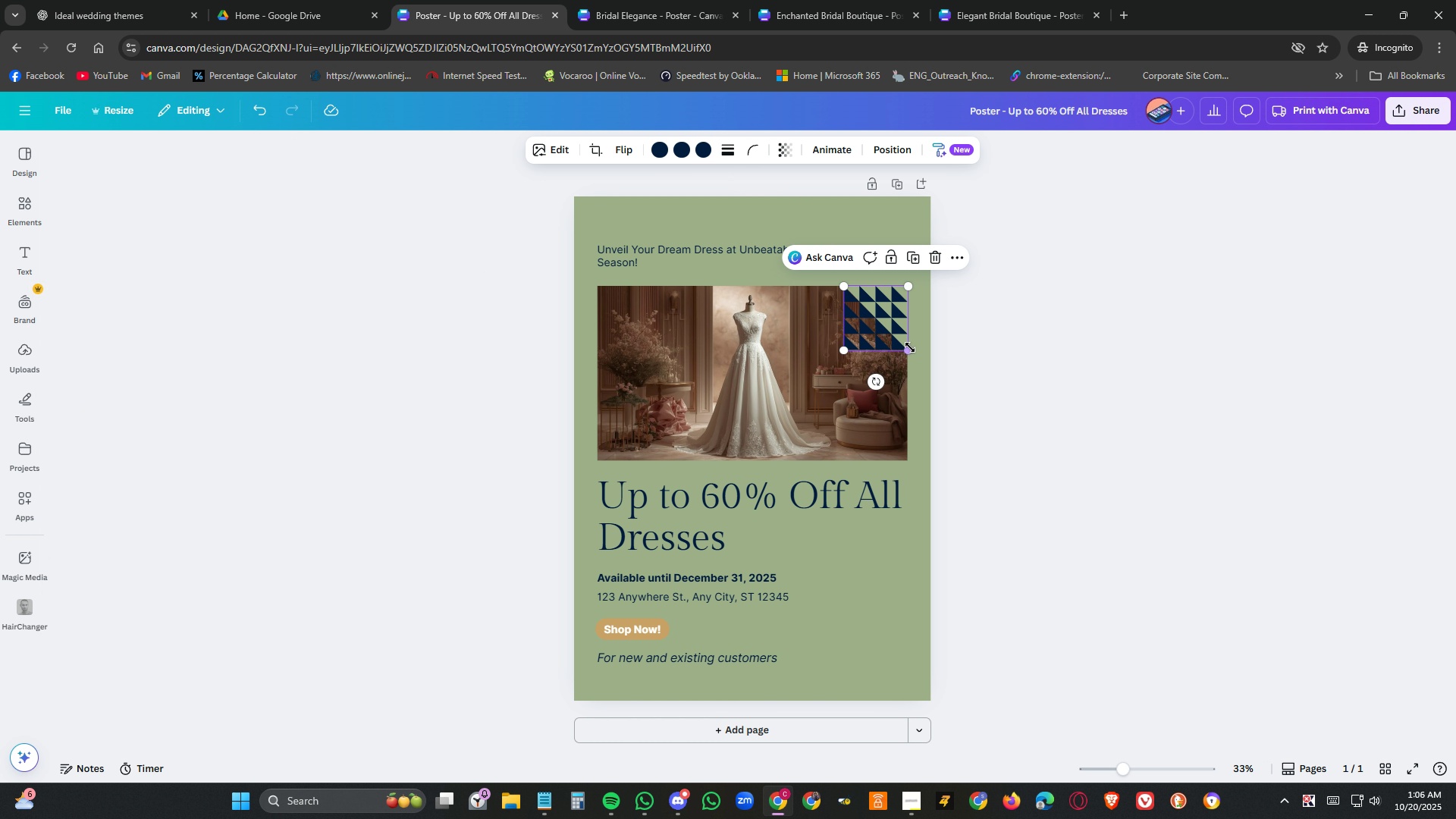 
left_click_drag(start_coordinate=[886, 312], to_coordinate=[906, 259])
 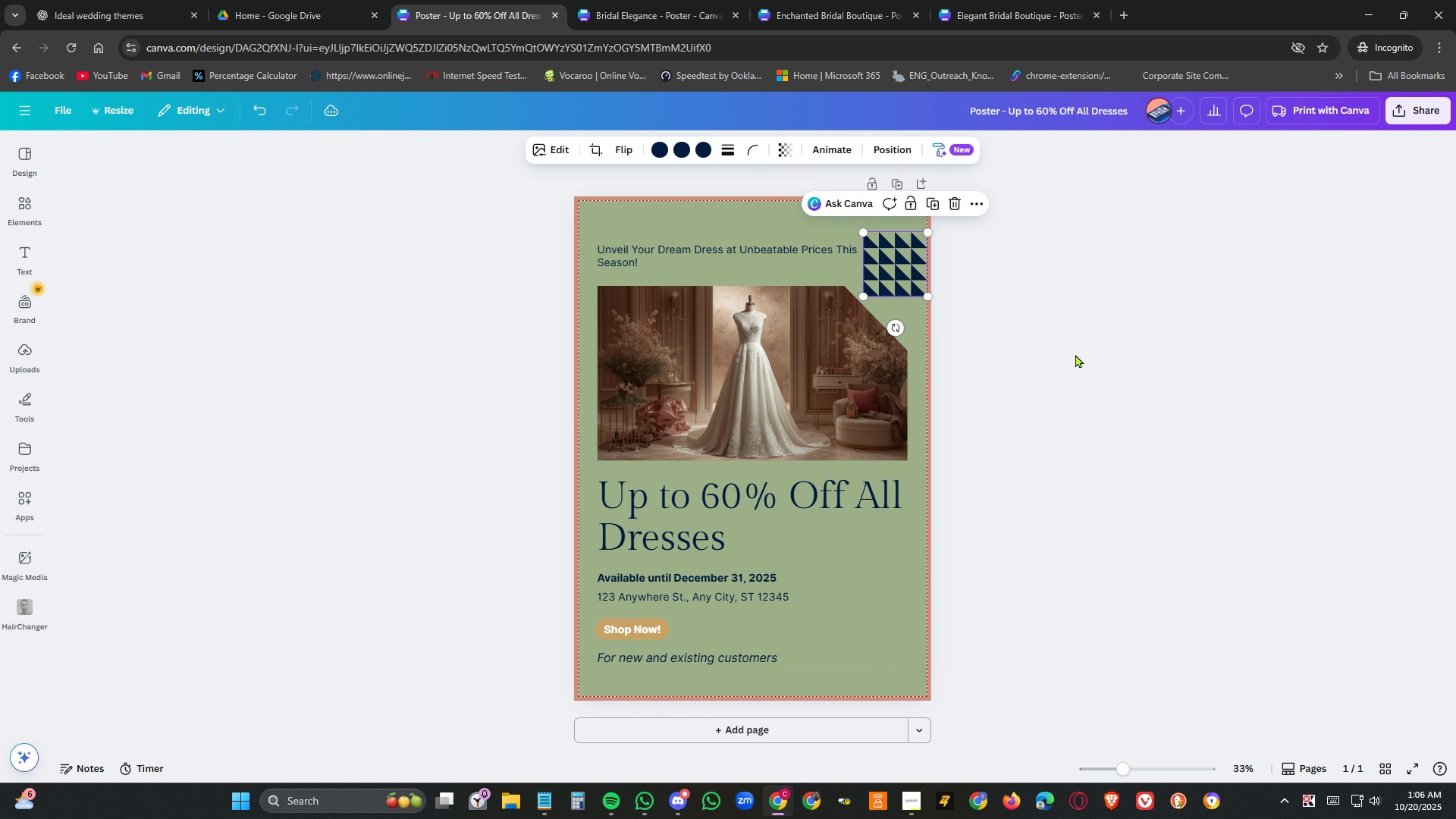 
left_click([1075, 354])
 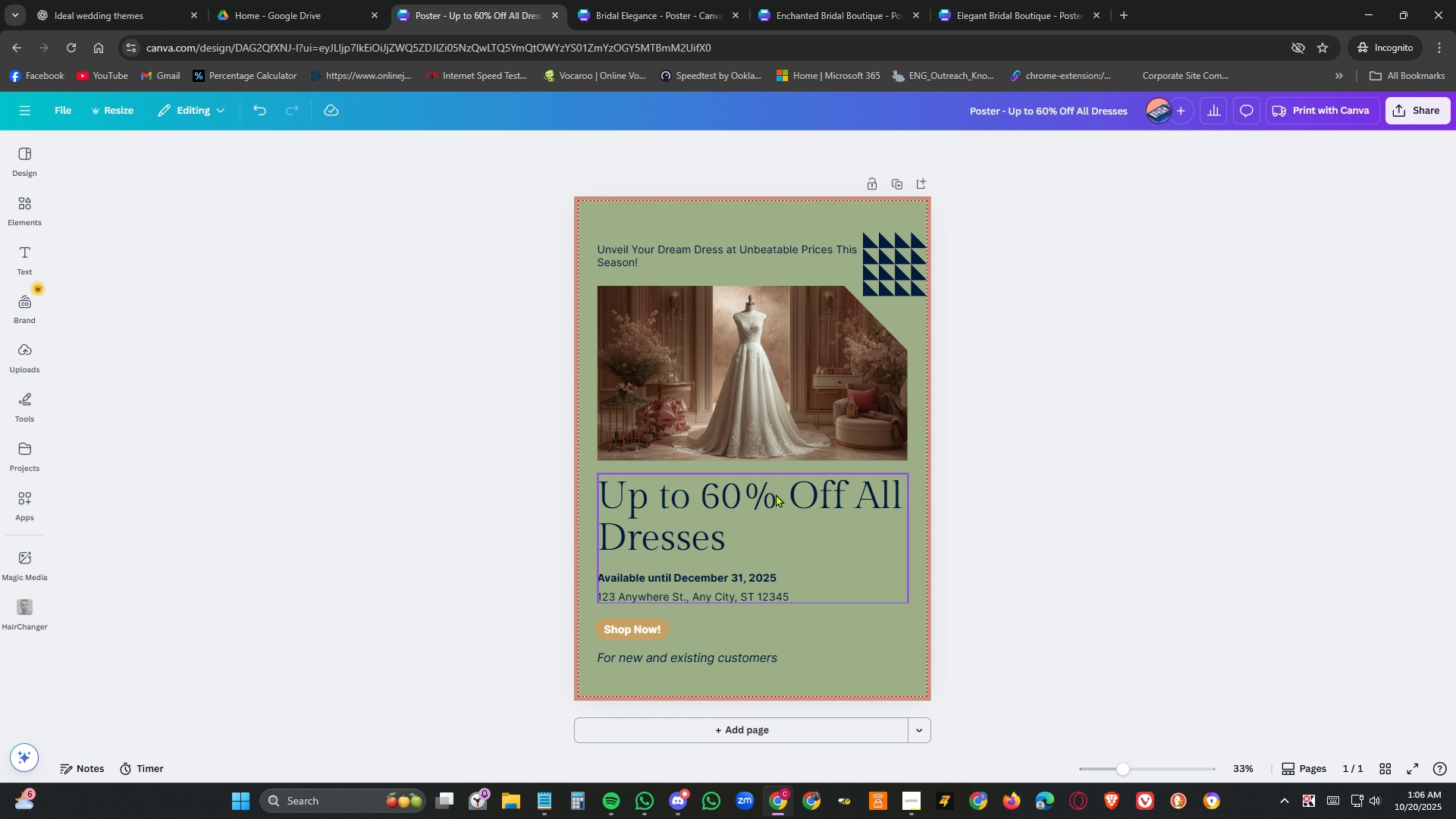 
wait(20.83)
 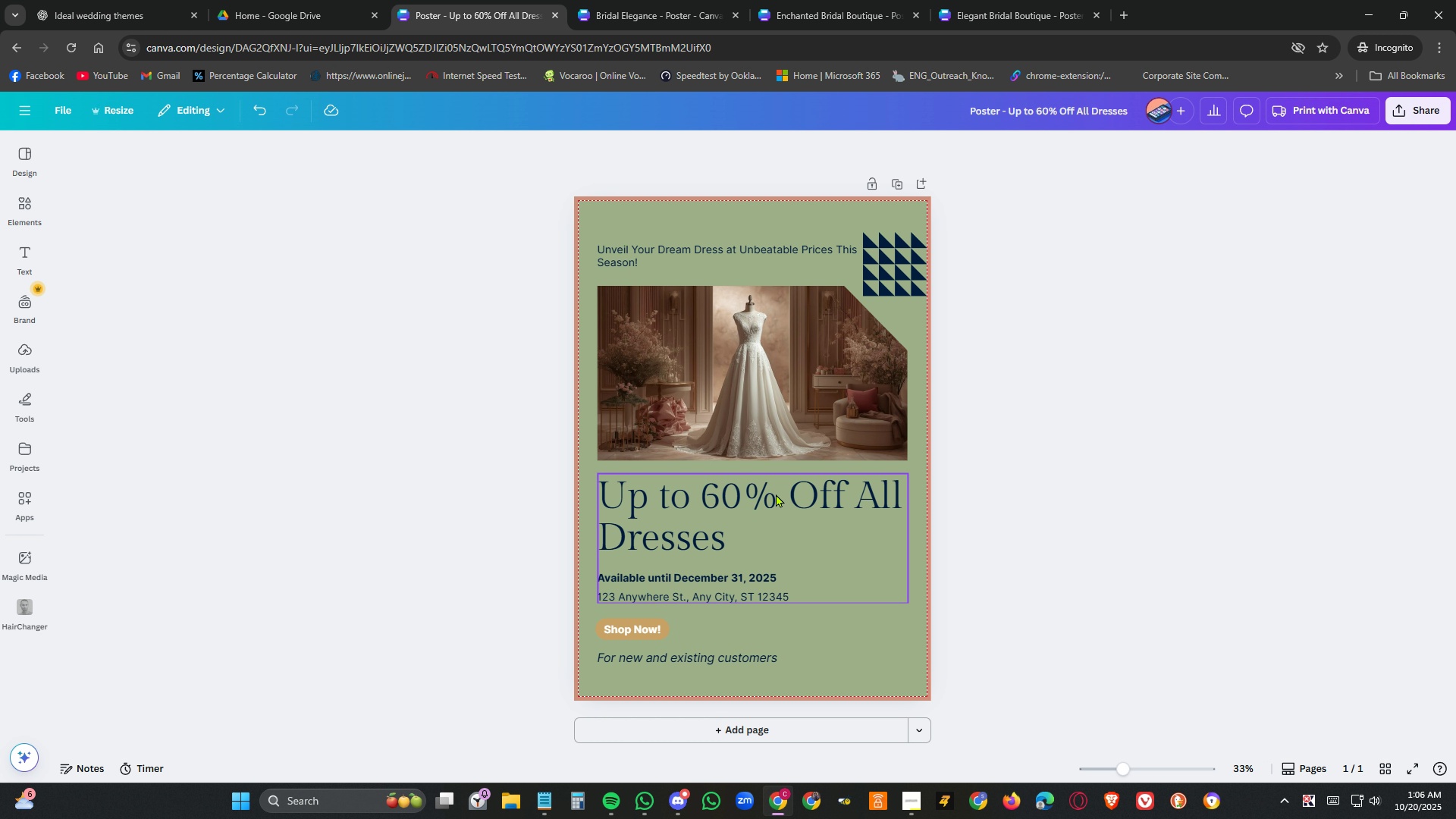 
double_click([607, 249])
 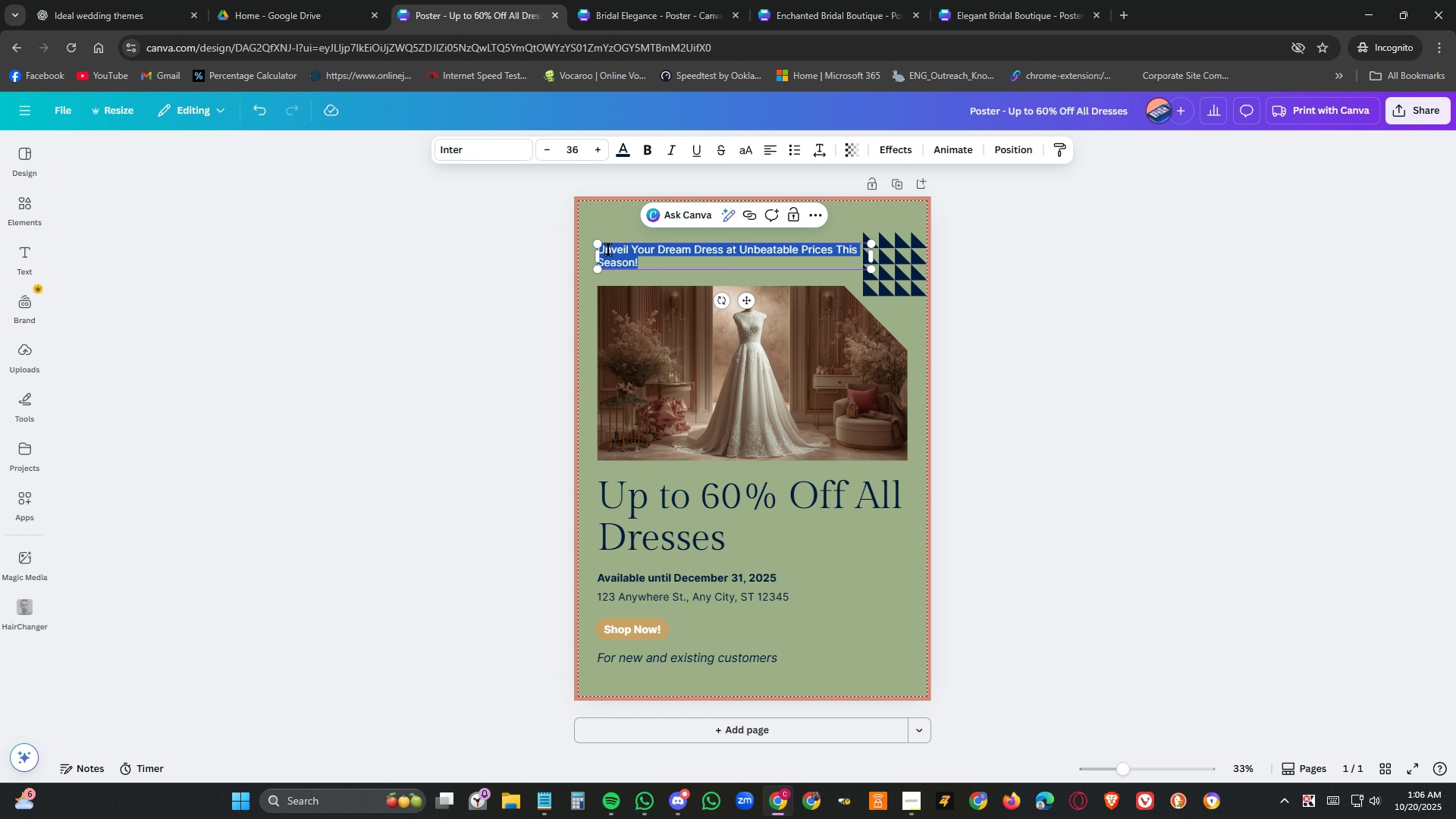 
triple_click([608, 249])
 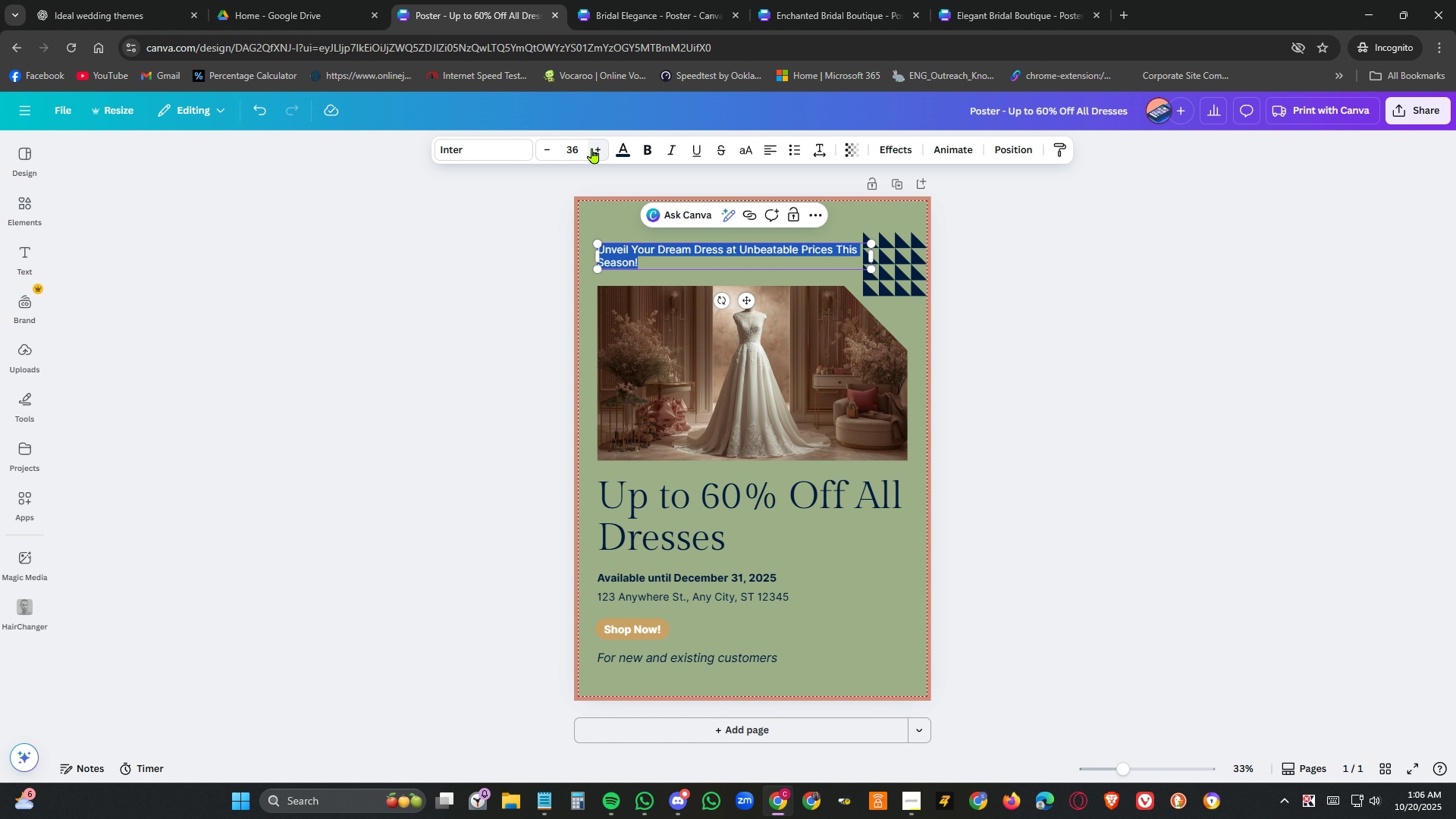 
left_click([597, 145])
 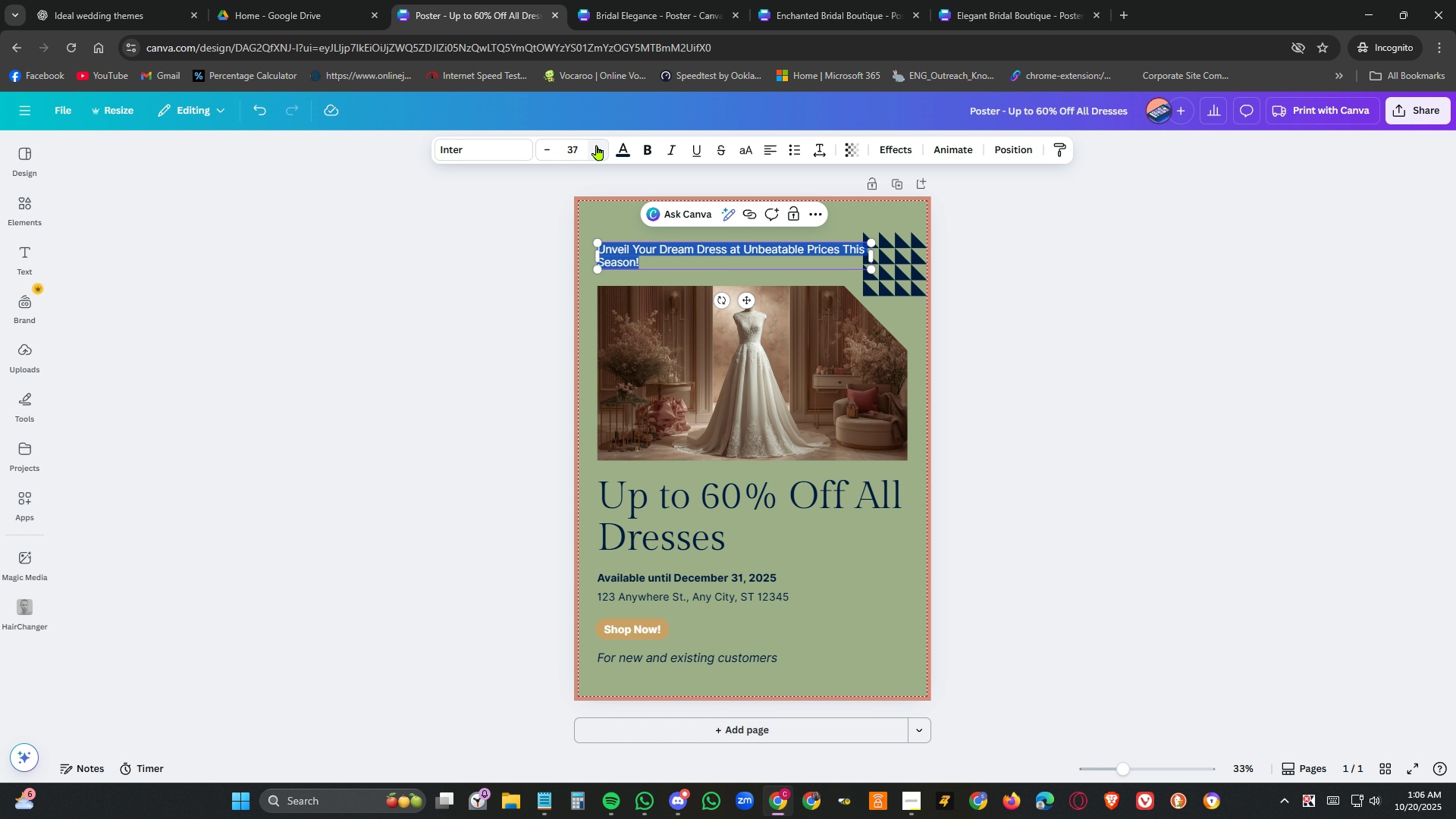 
left_click([597, 145])
 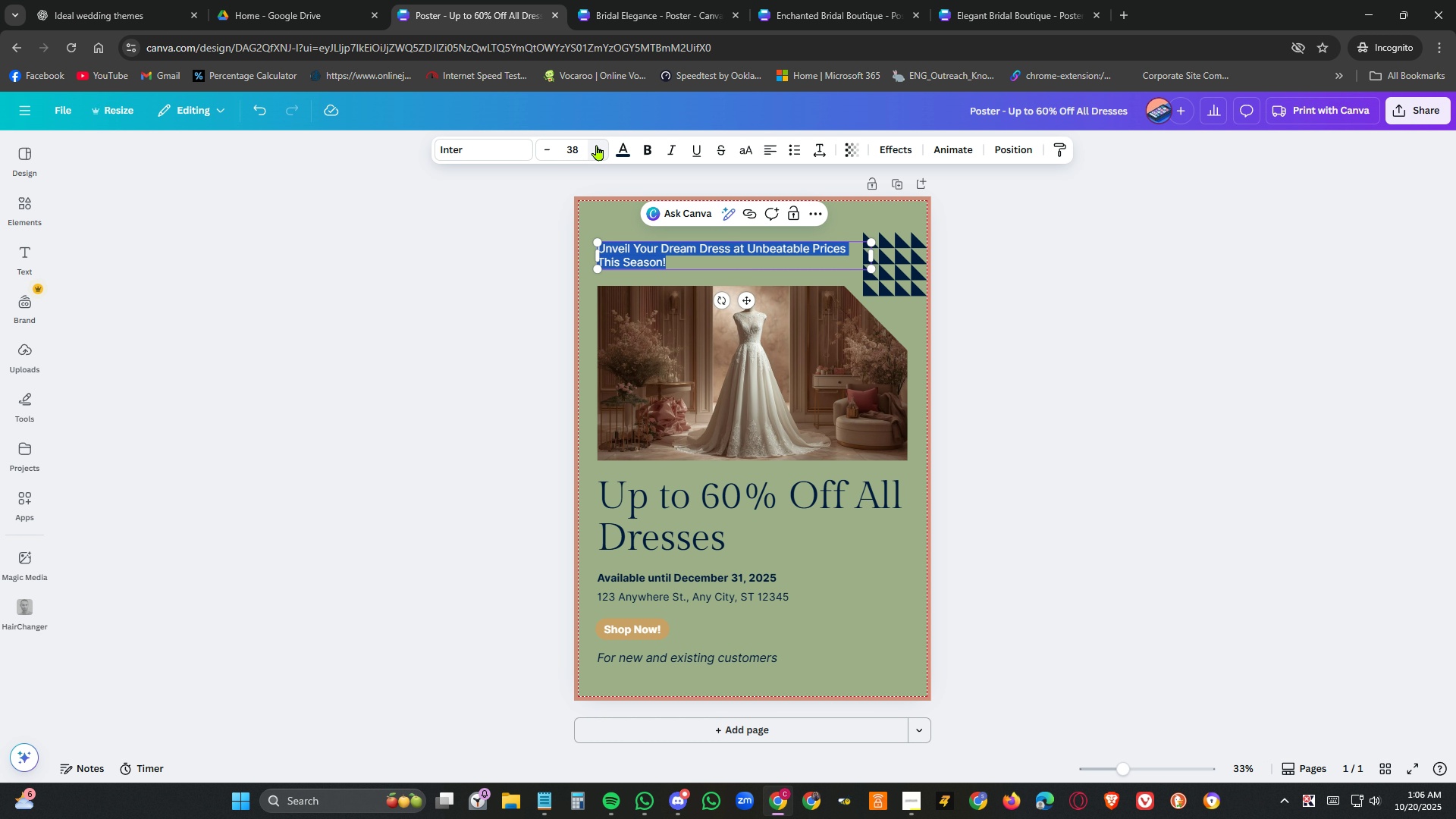 
left_click([597, 145])
 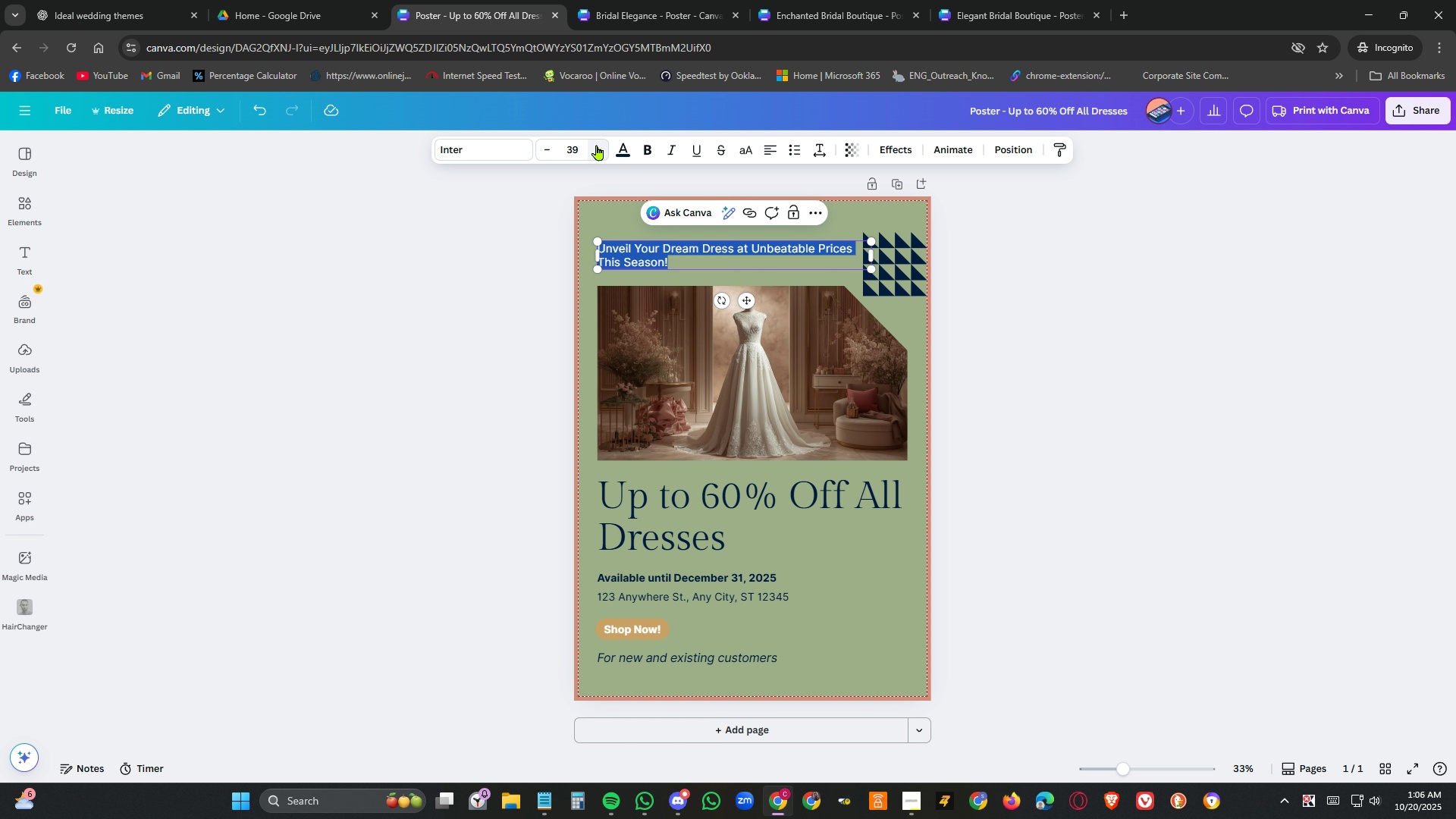 
left_click([597, 145])
 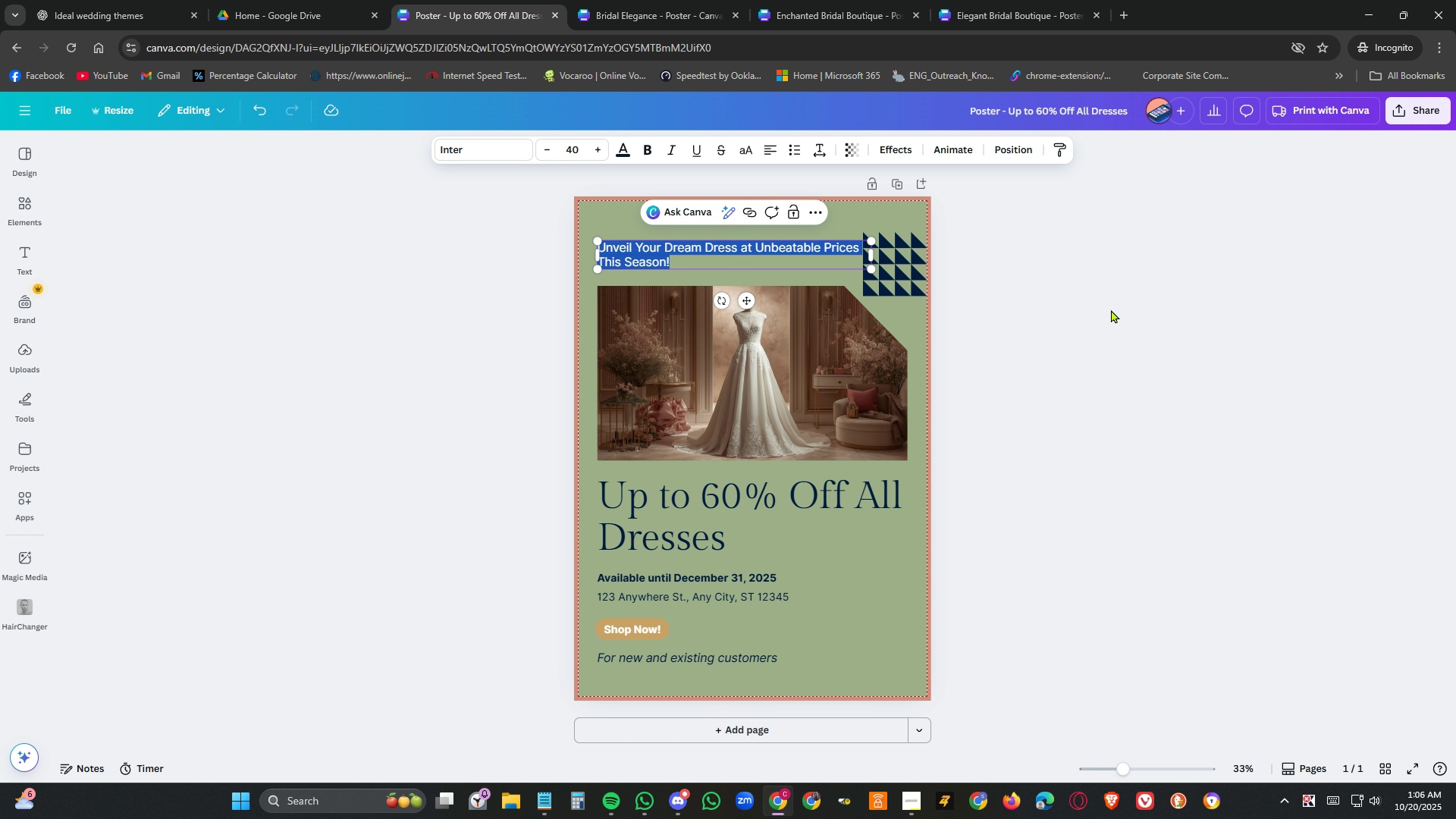 
left_click([1111, 313])
 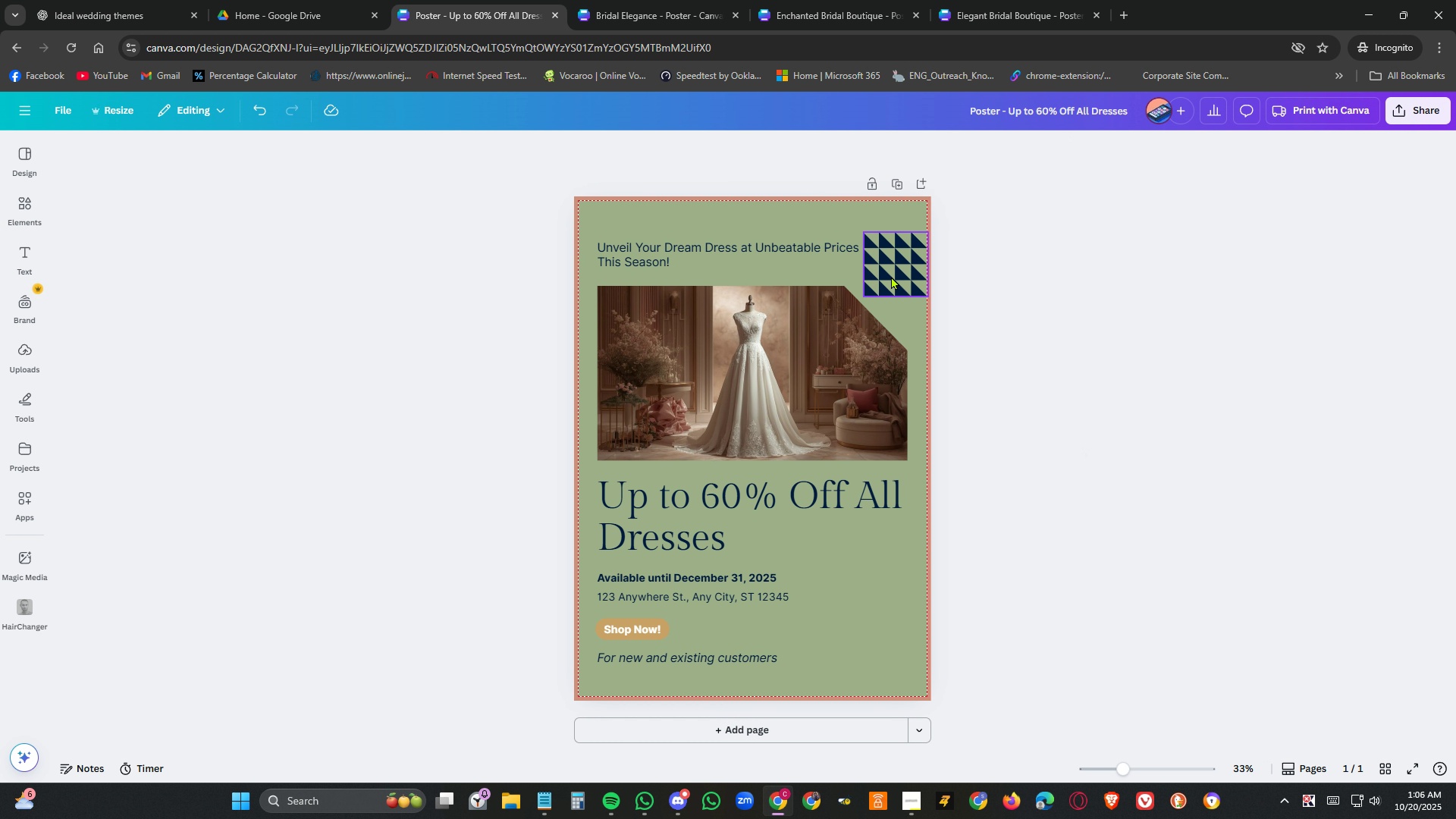 
wait(6.27)
 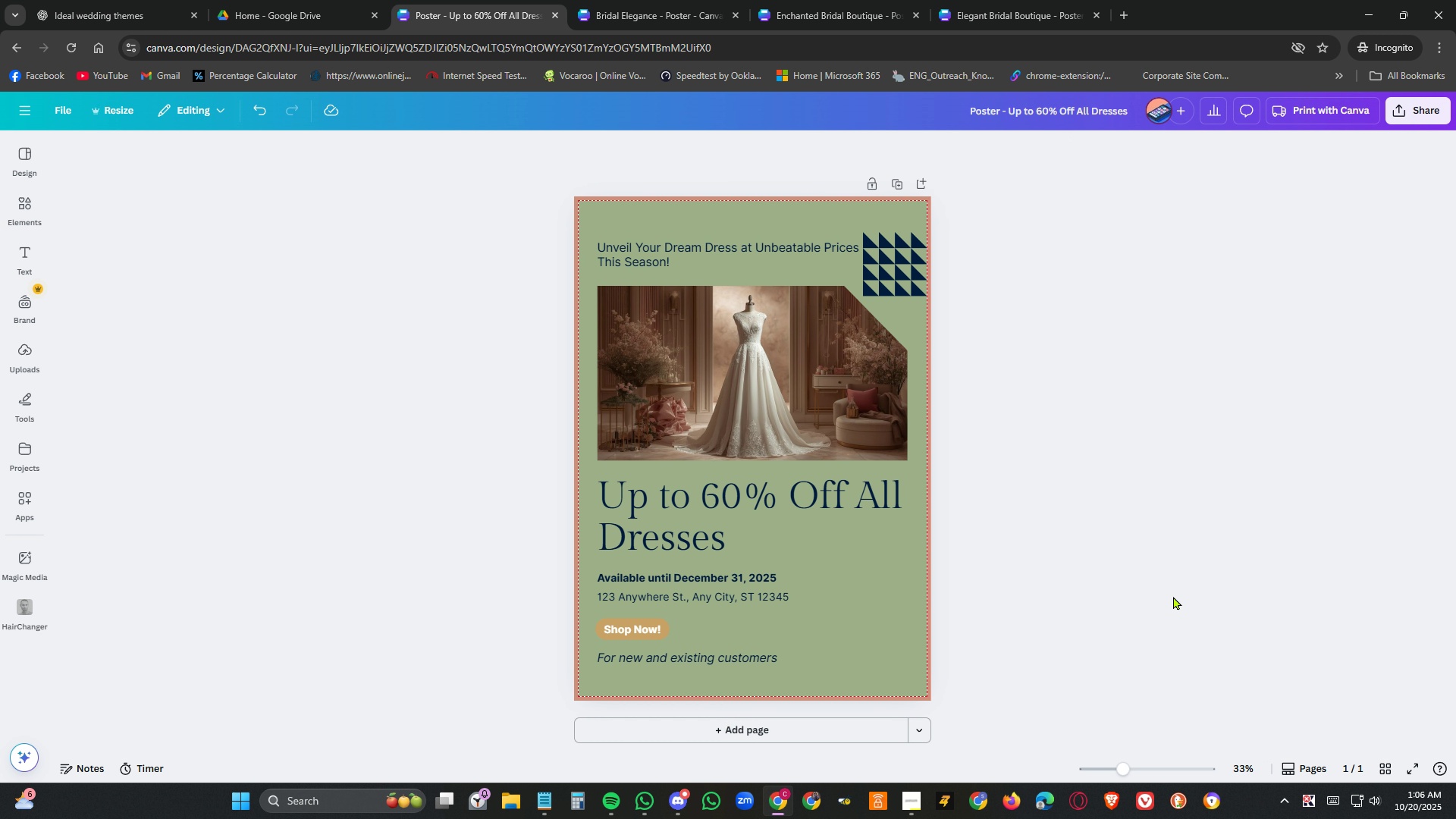 
left_click([891, 276])
 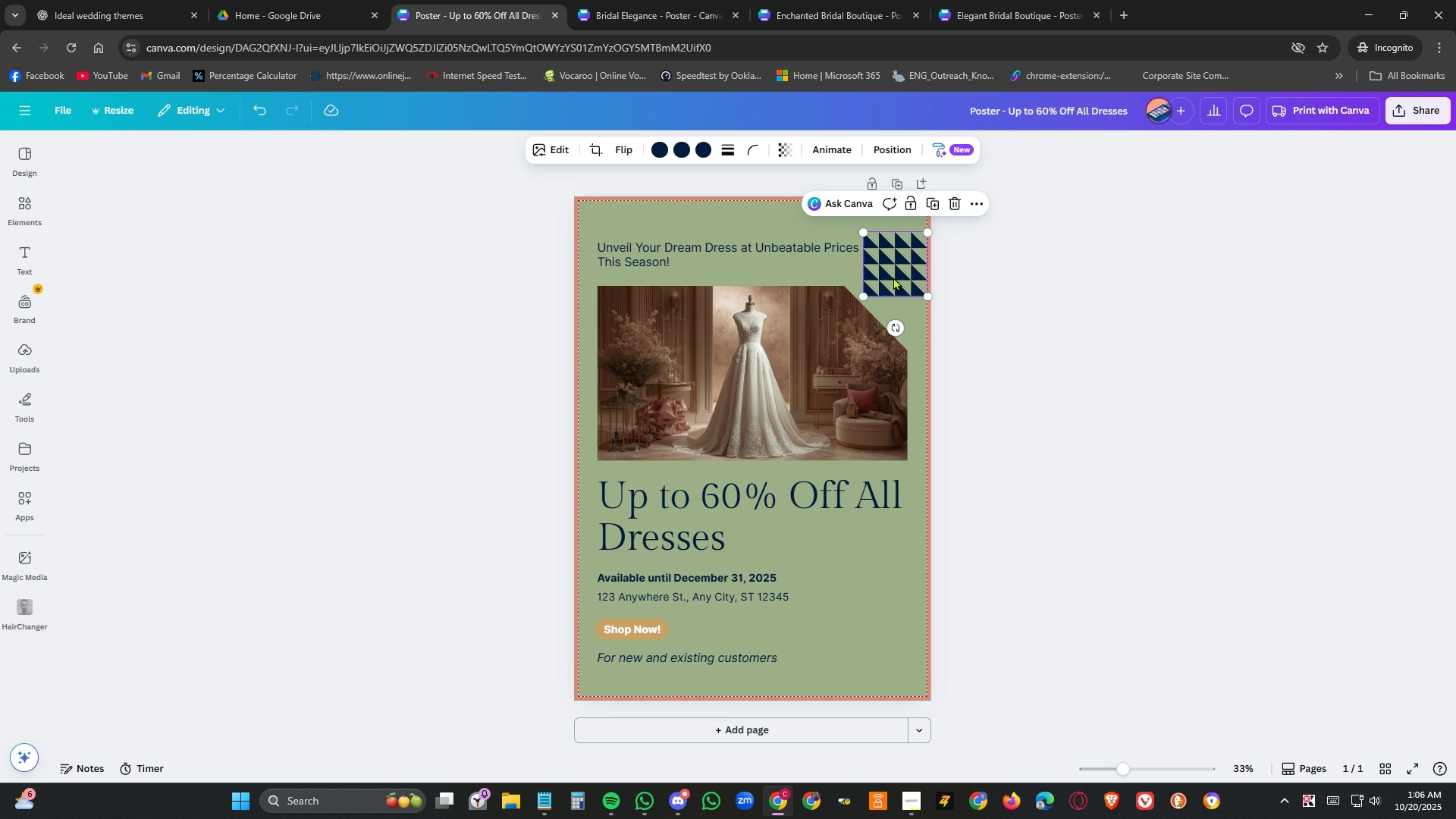 
key(PrintScreen)
 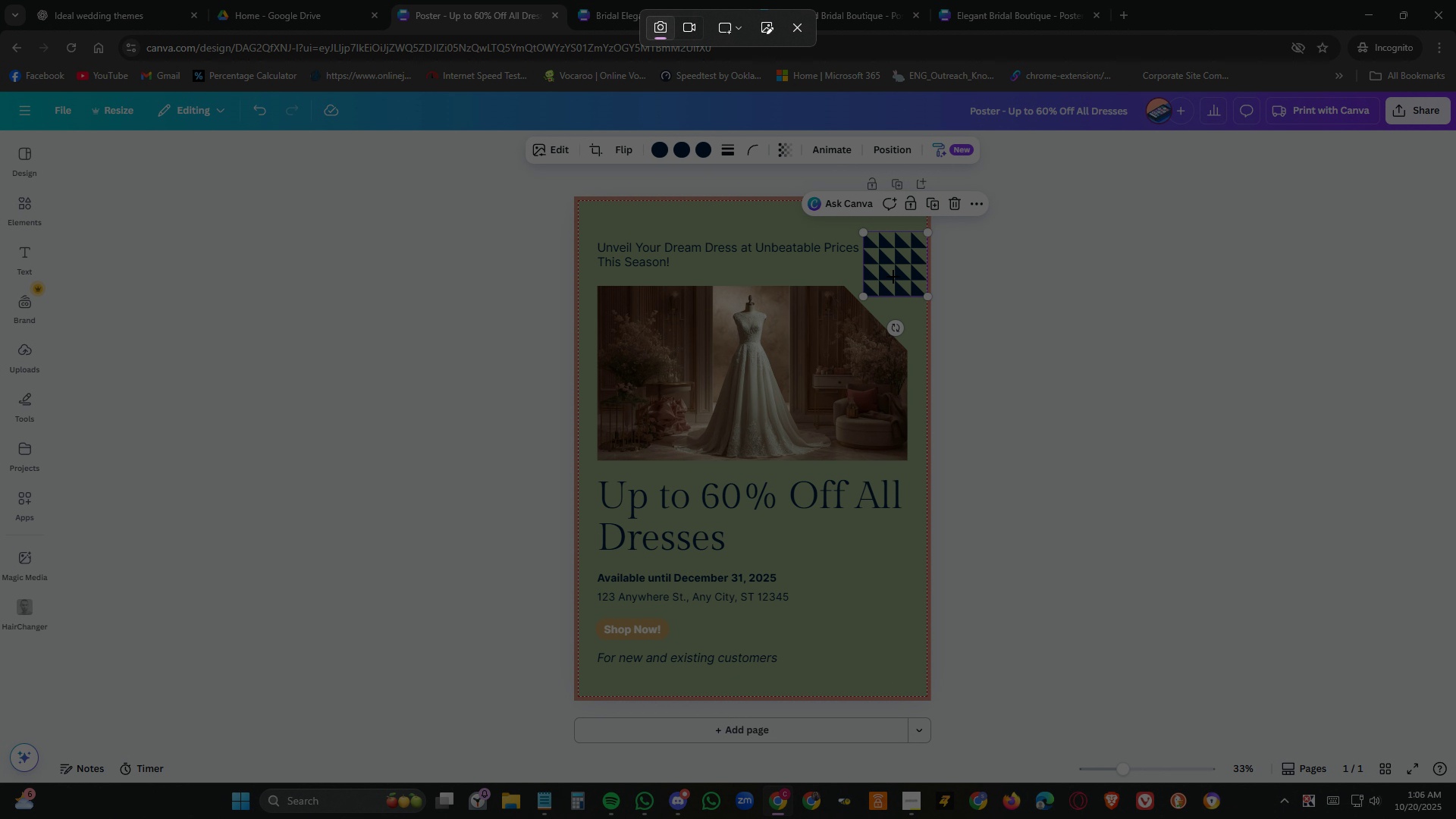 
key(Escape)
 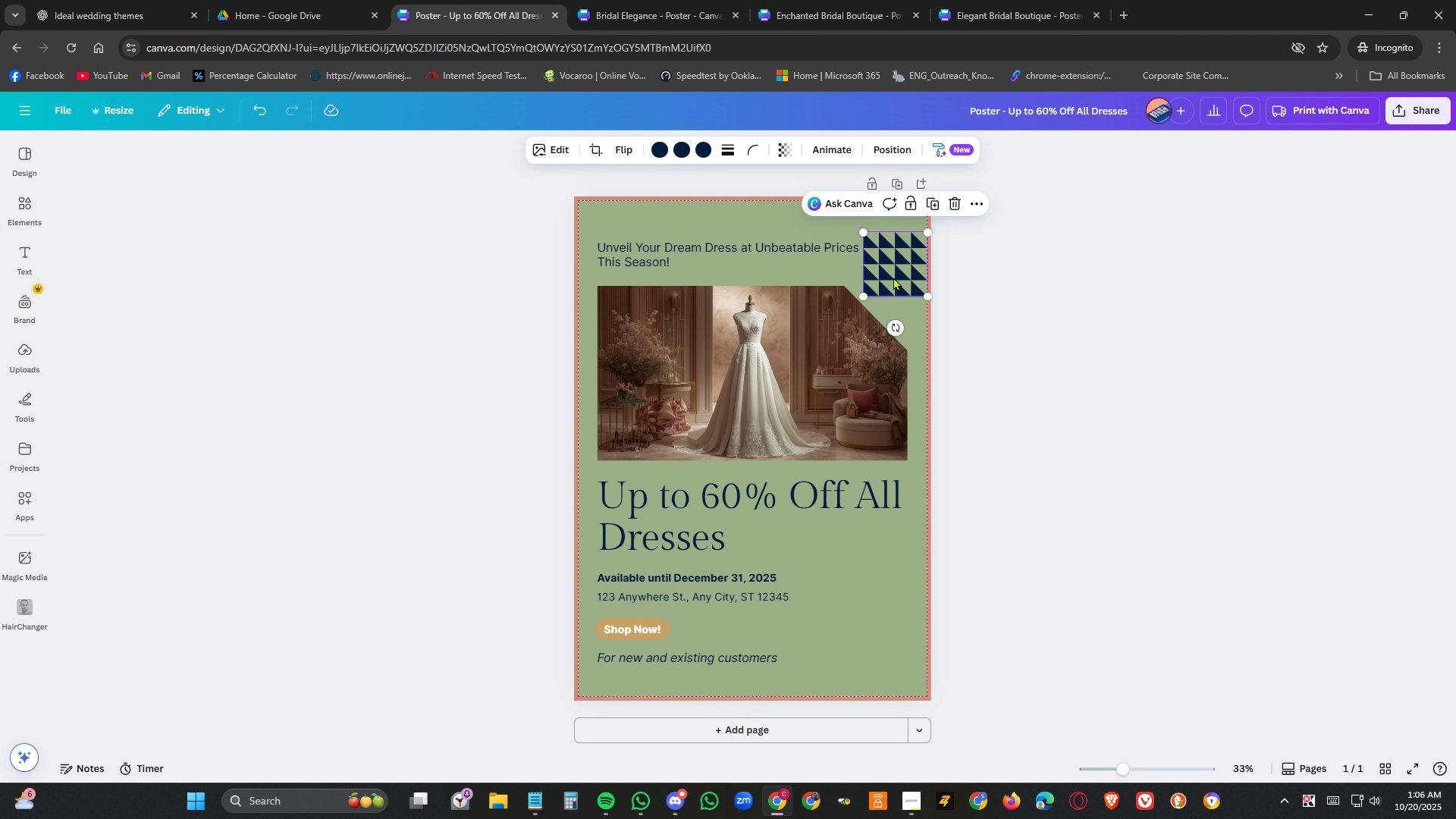 
key(Delete)
 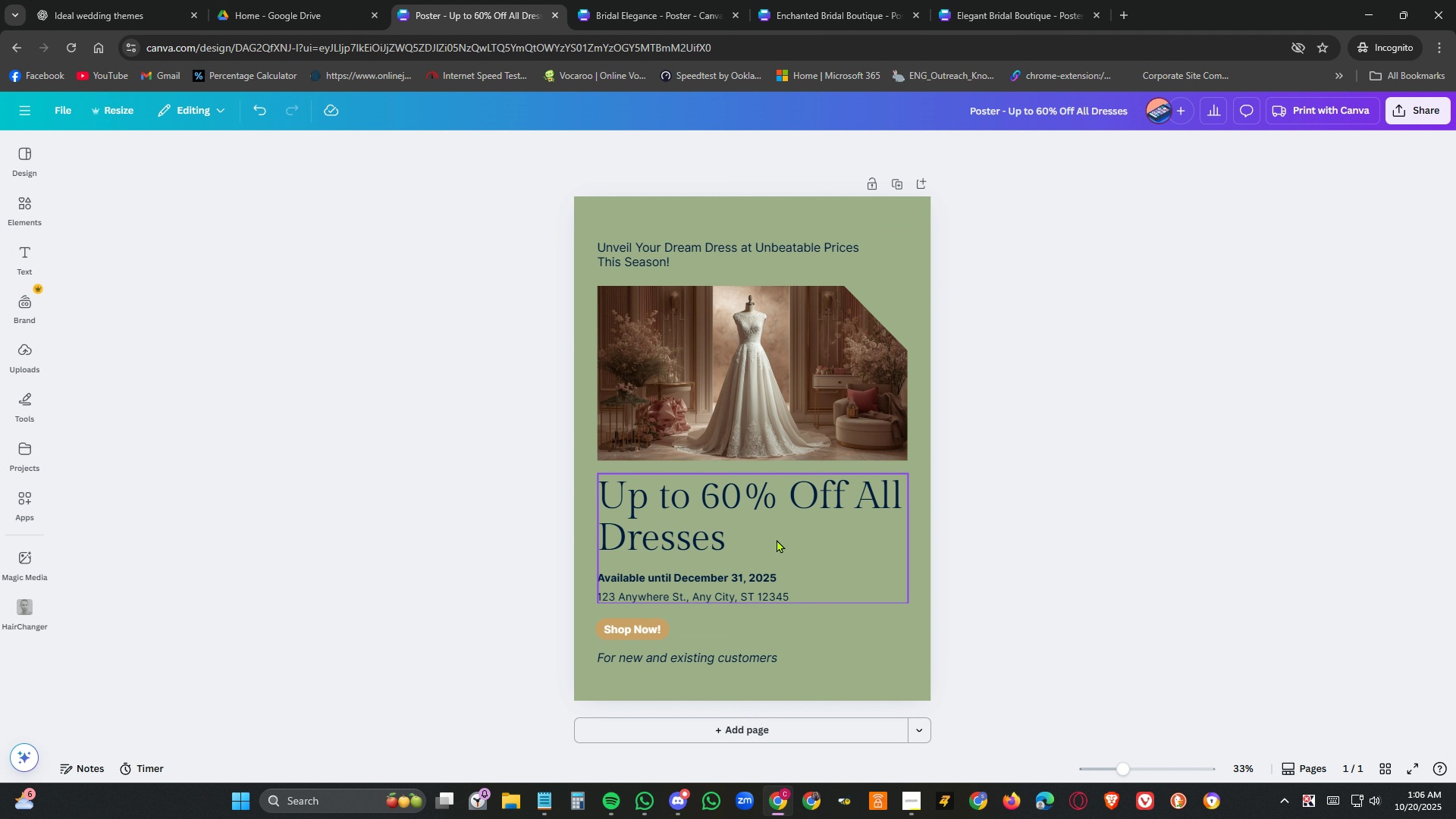 
left_click([1169, 525])
 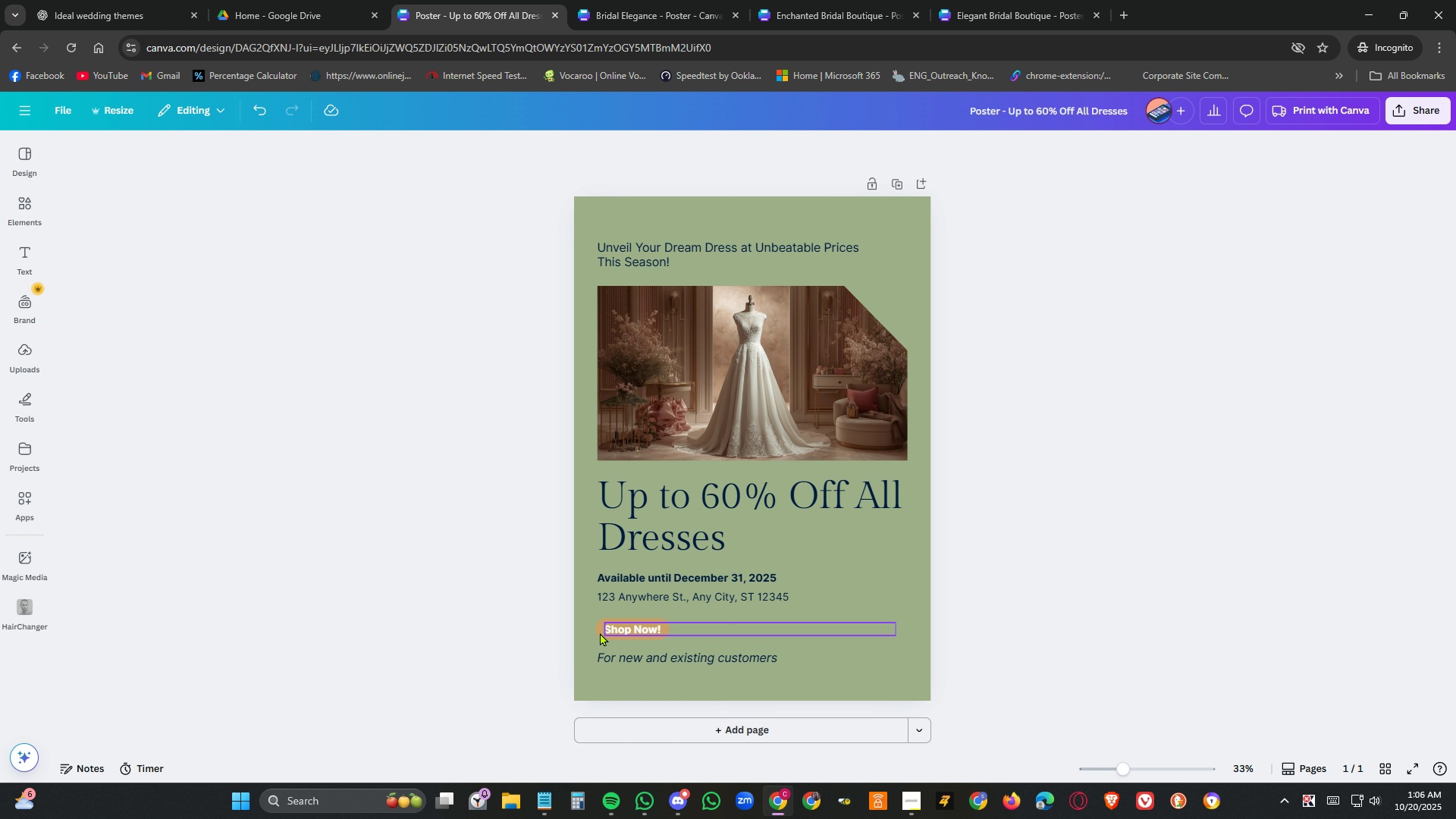 
wait(5.3)
 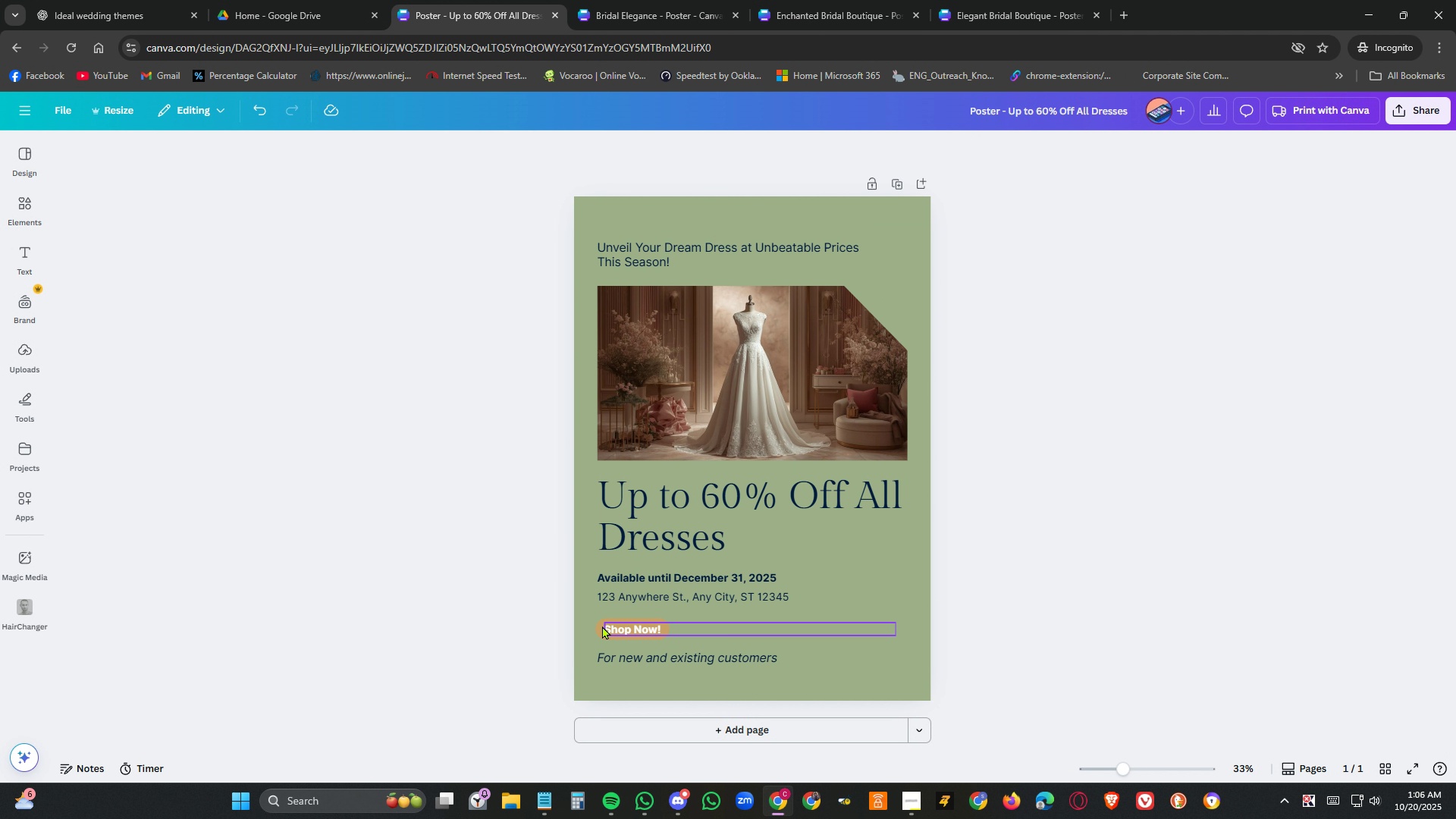 
left_click([658, 635])
 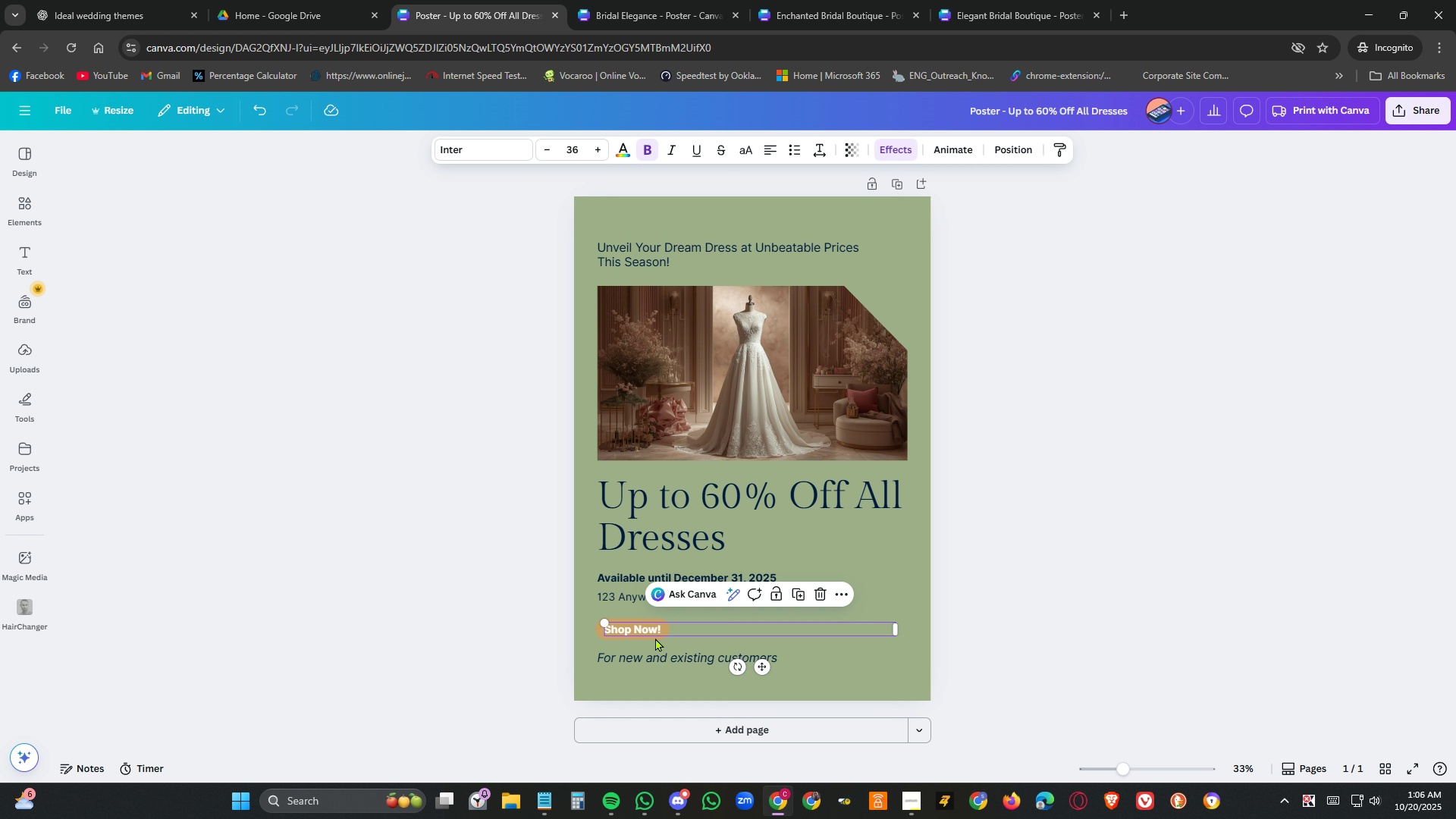 
left_click([655, 638])
 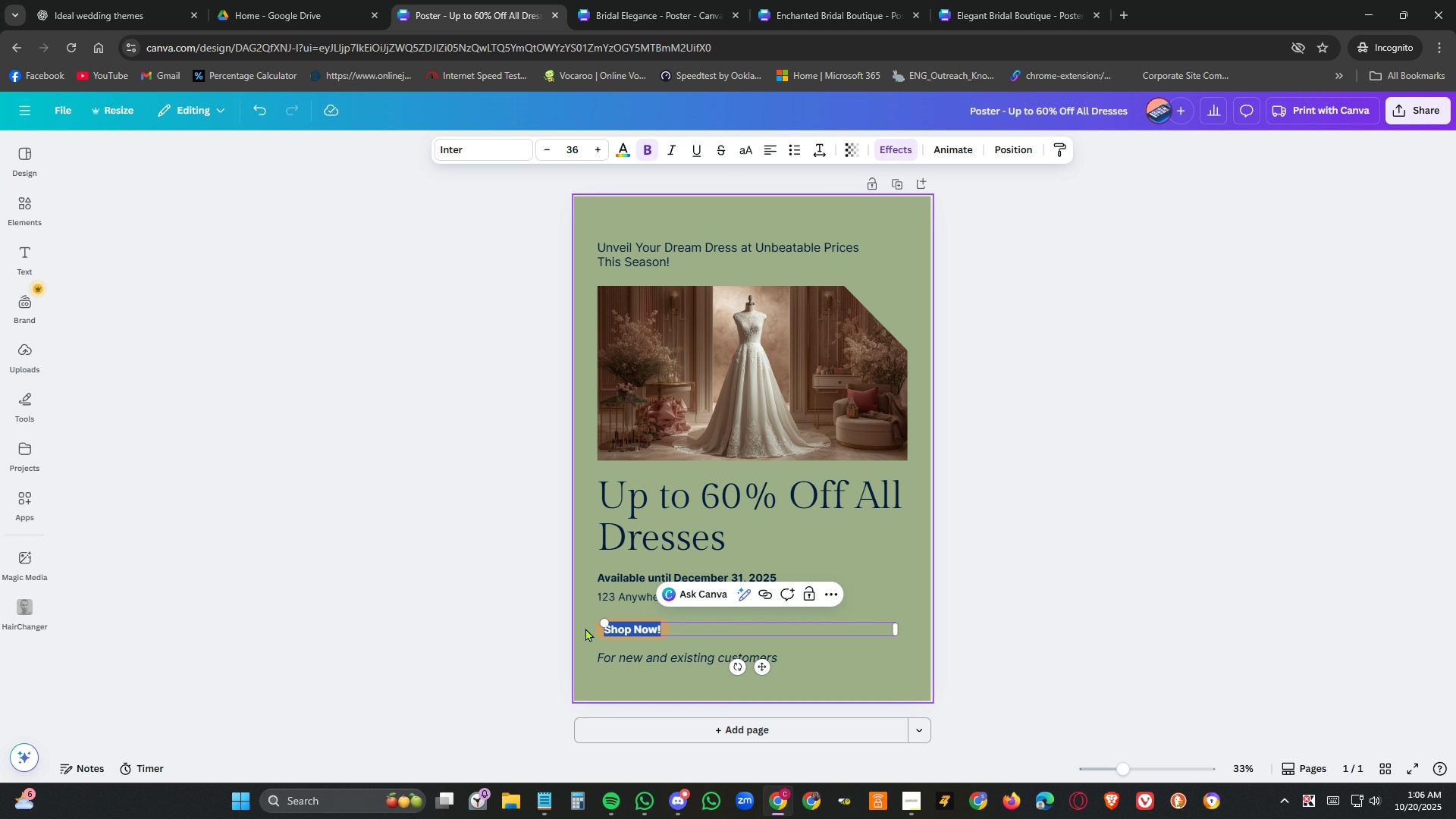 
left_click([585, 628])
 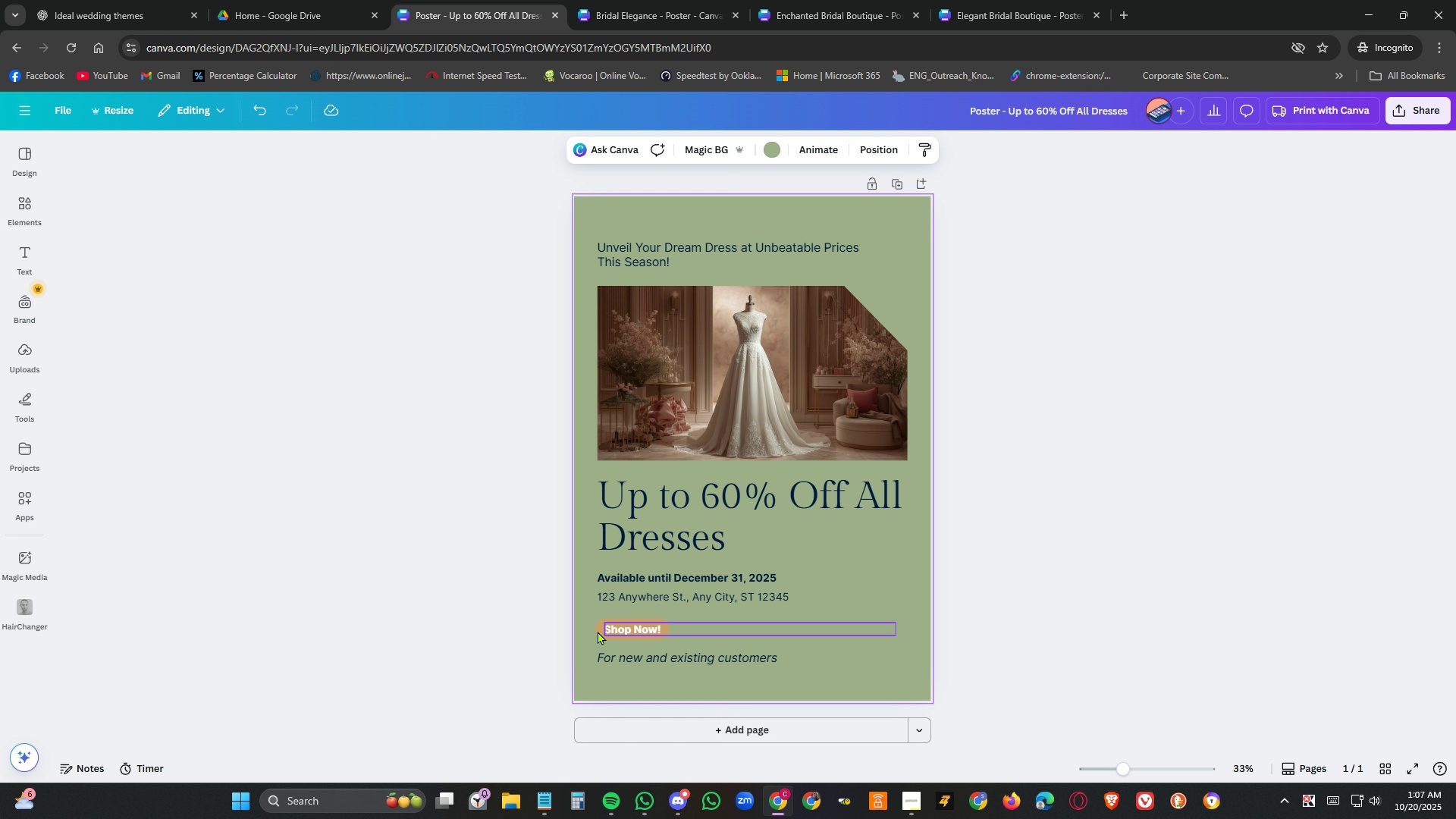 
left_click([598, 631])
 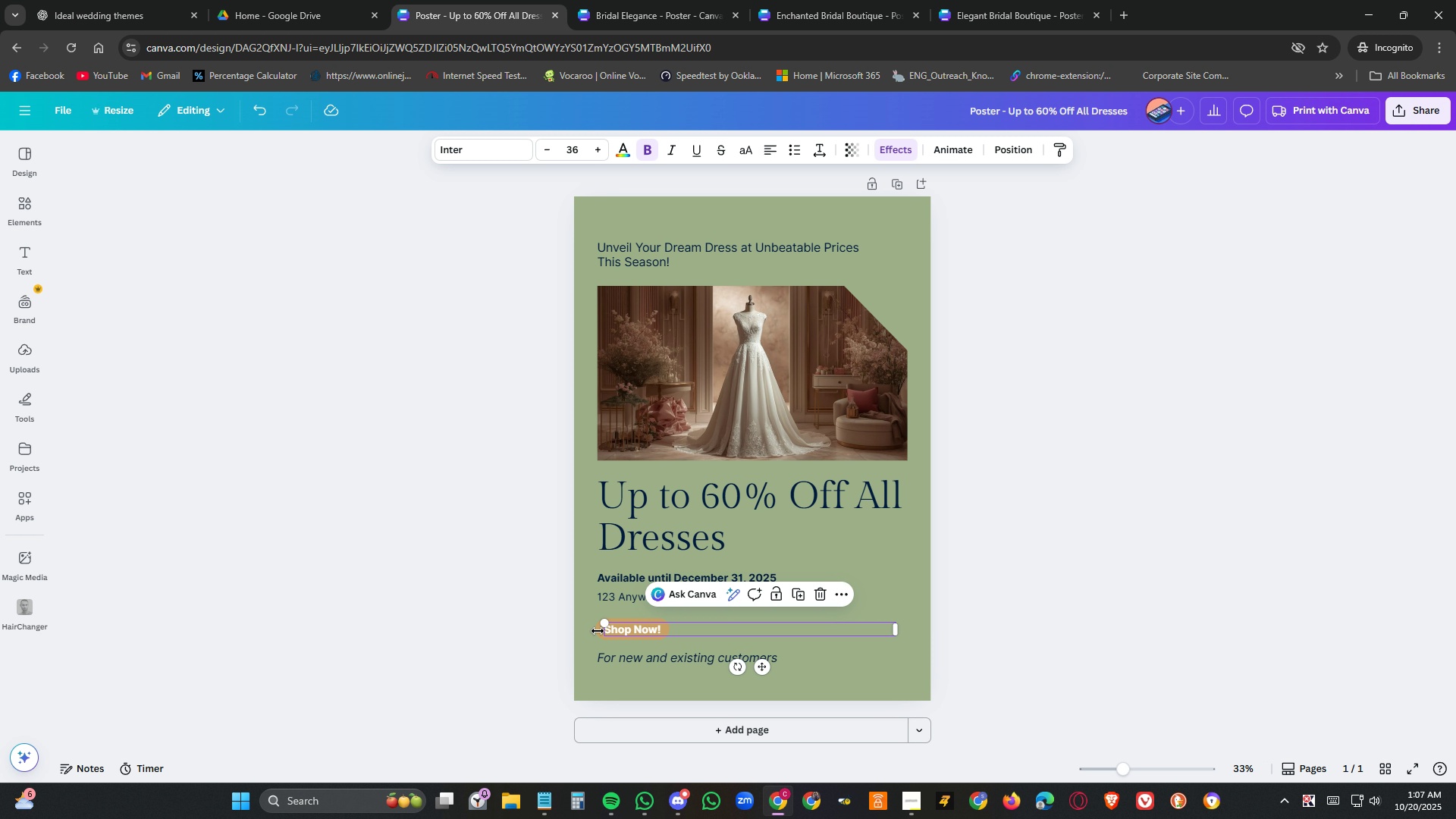 
double_click([598, 631])
 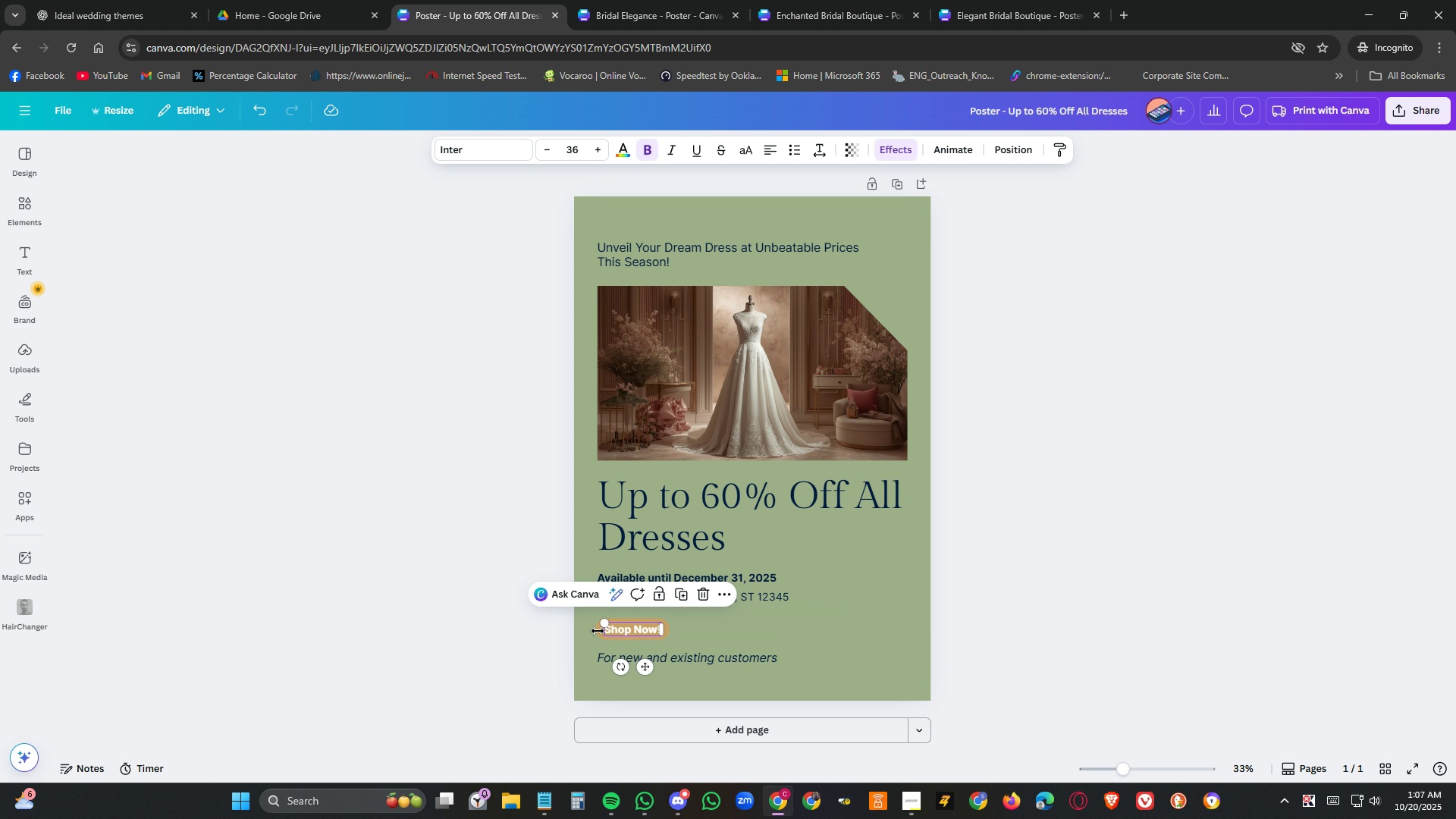 
triple_click([598, 631])
 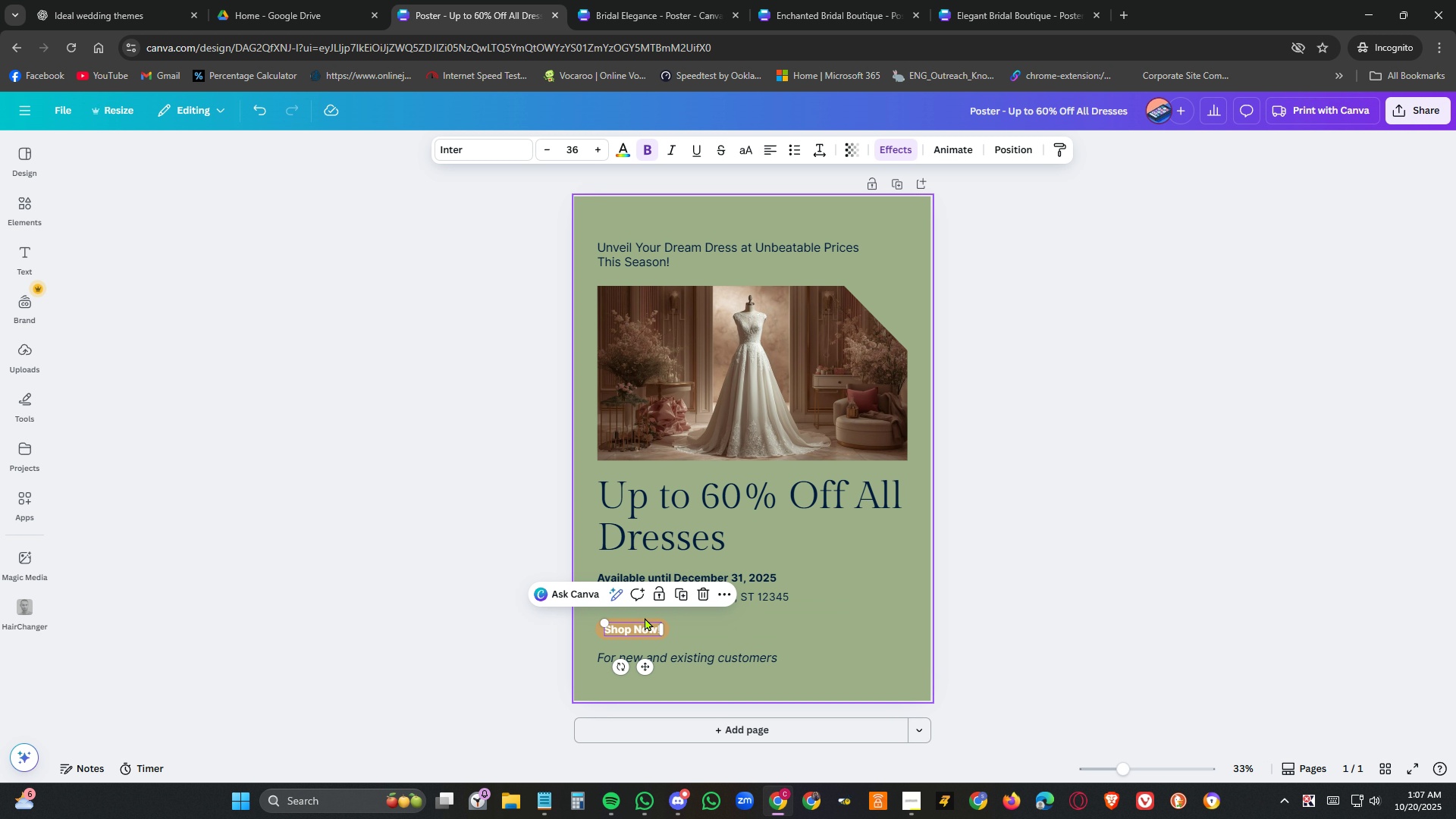 
left_click_drag(start_coordinate=[645, 630], to_coordinate=[651, 627])
 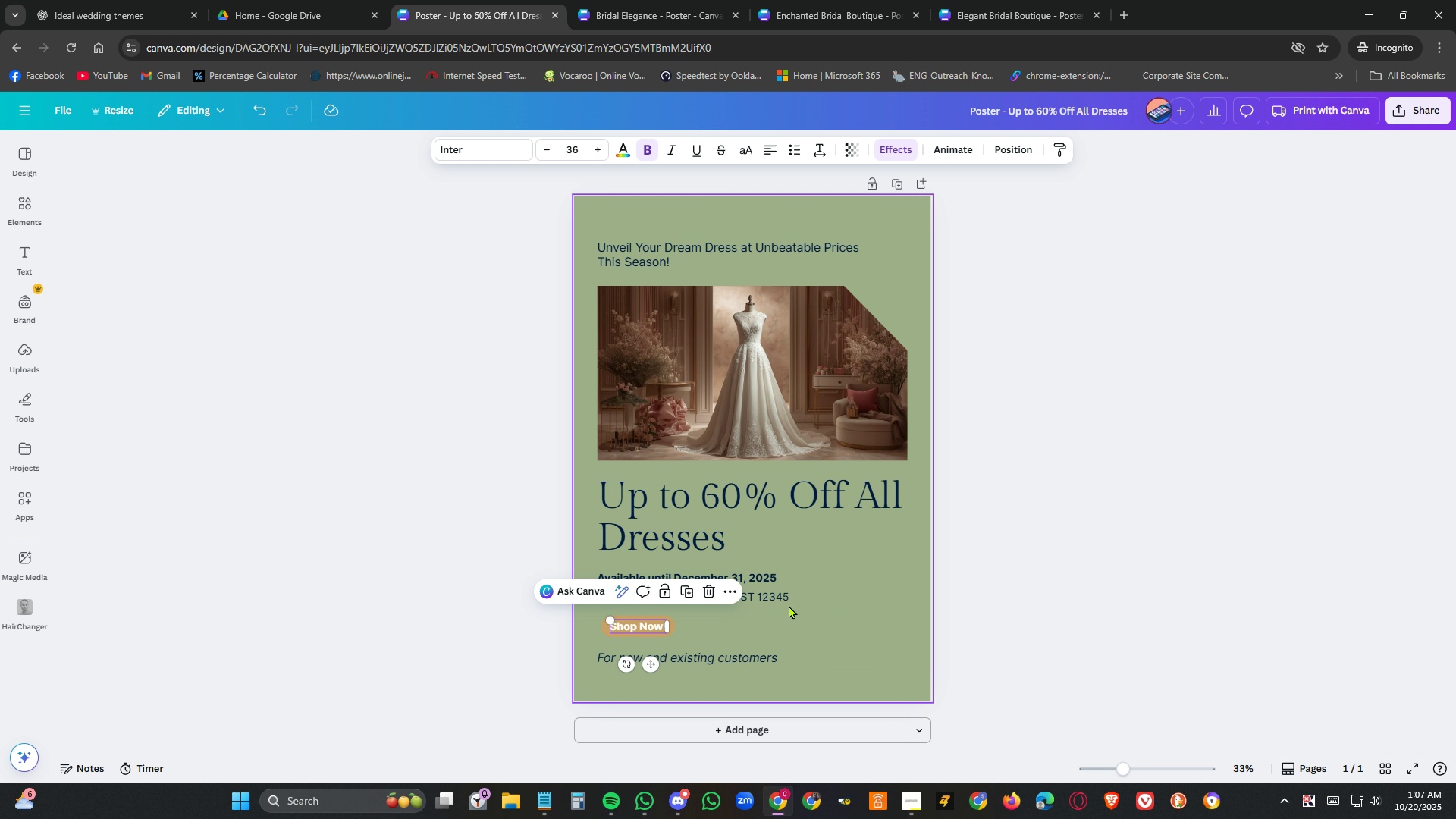 
key(Control+Z)
 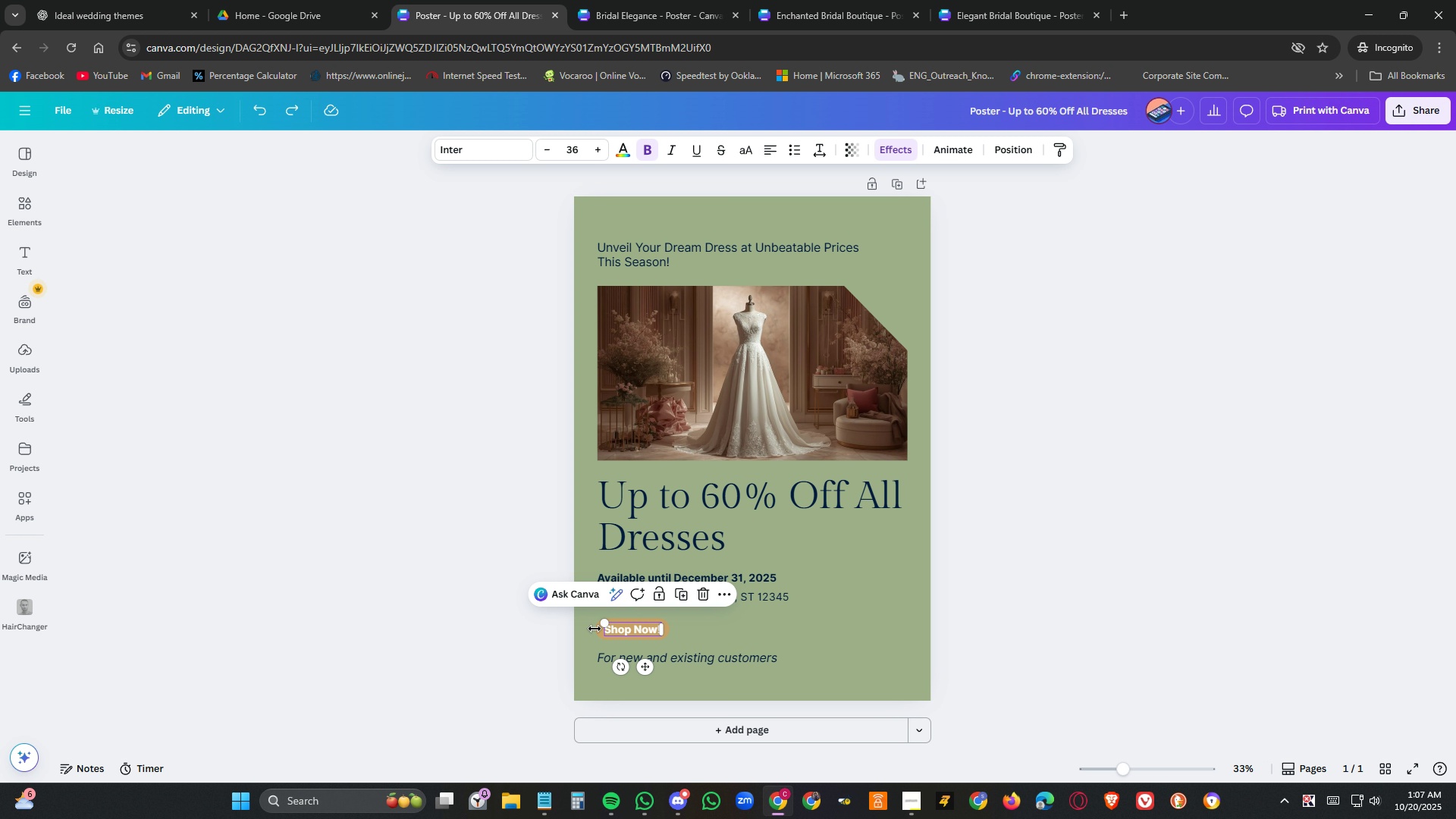 
left_click([590, 629])
 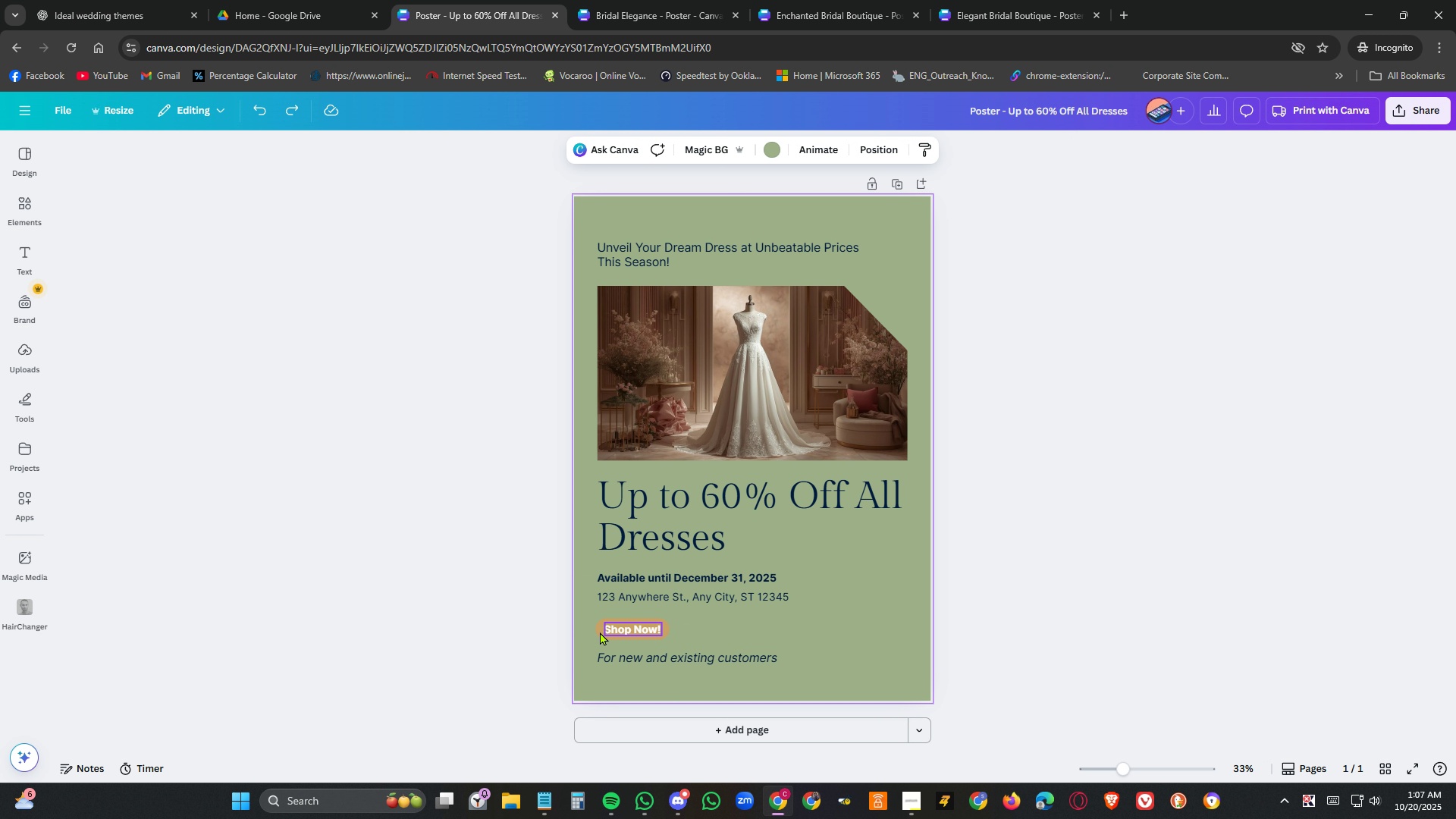 
left_click([600, 632])
 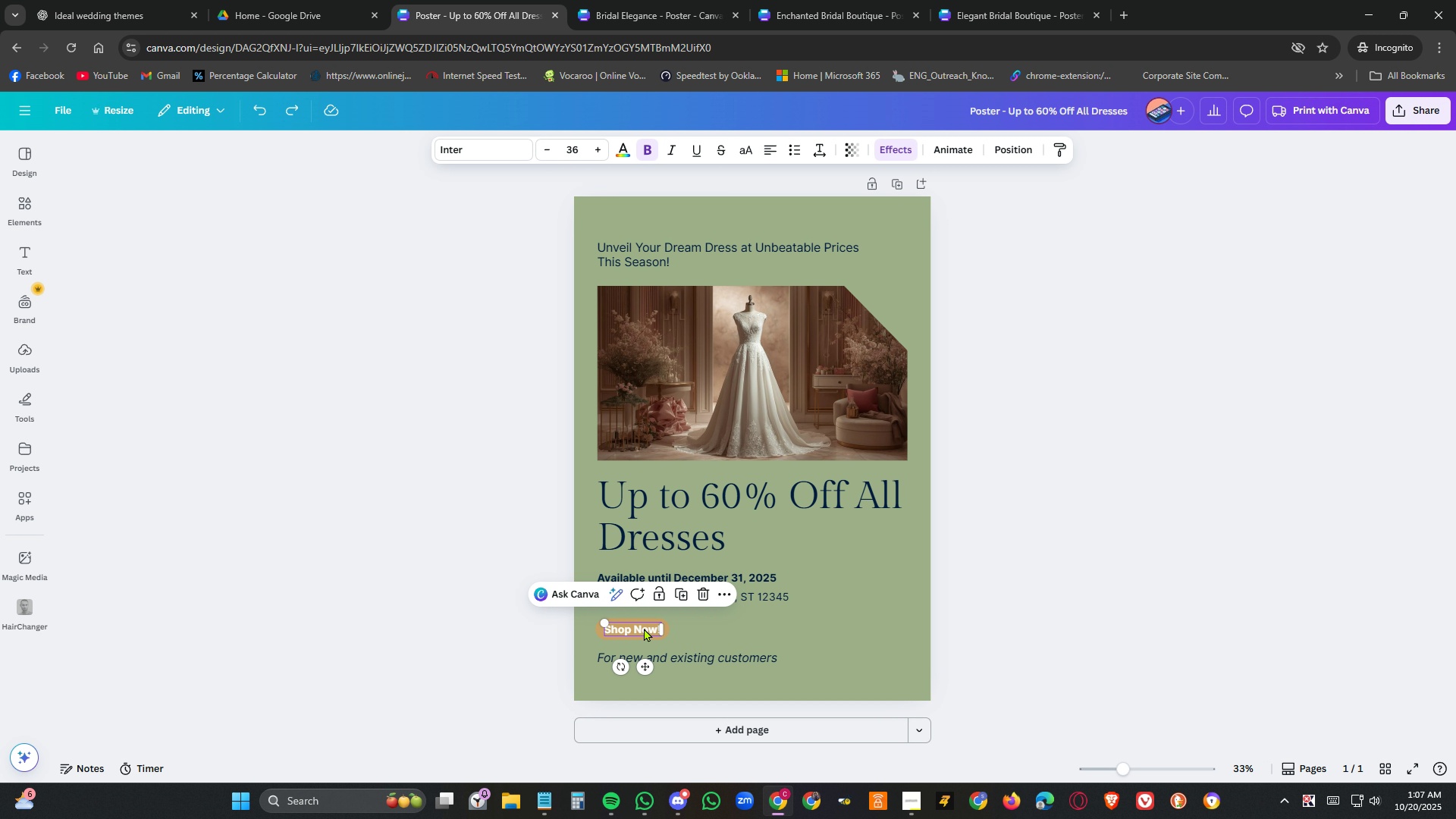 
double_click([645, 626])
 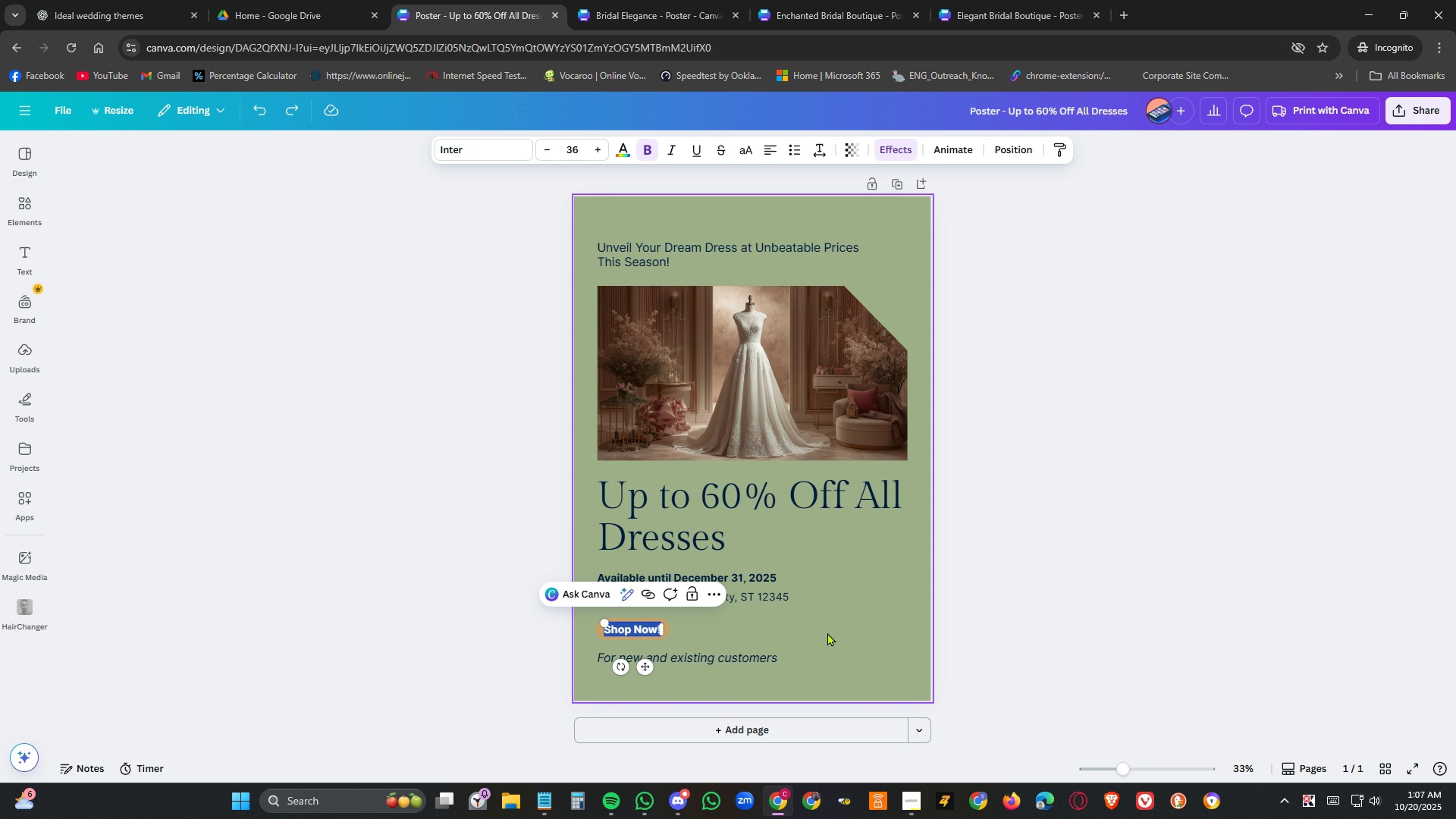 
left_click([827, 632])
 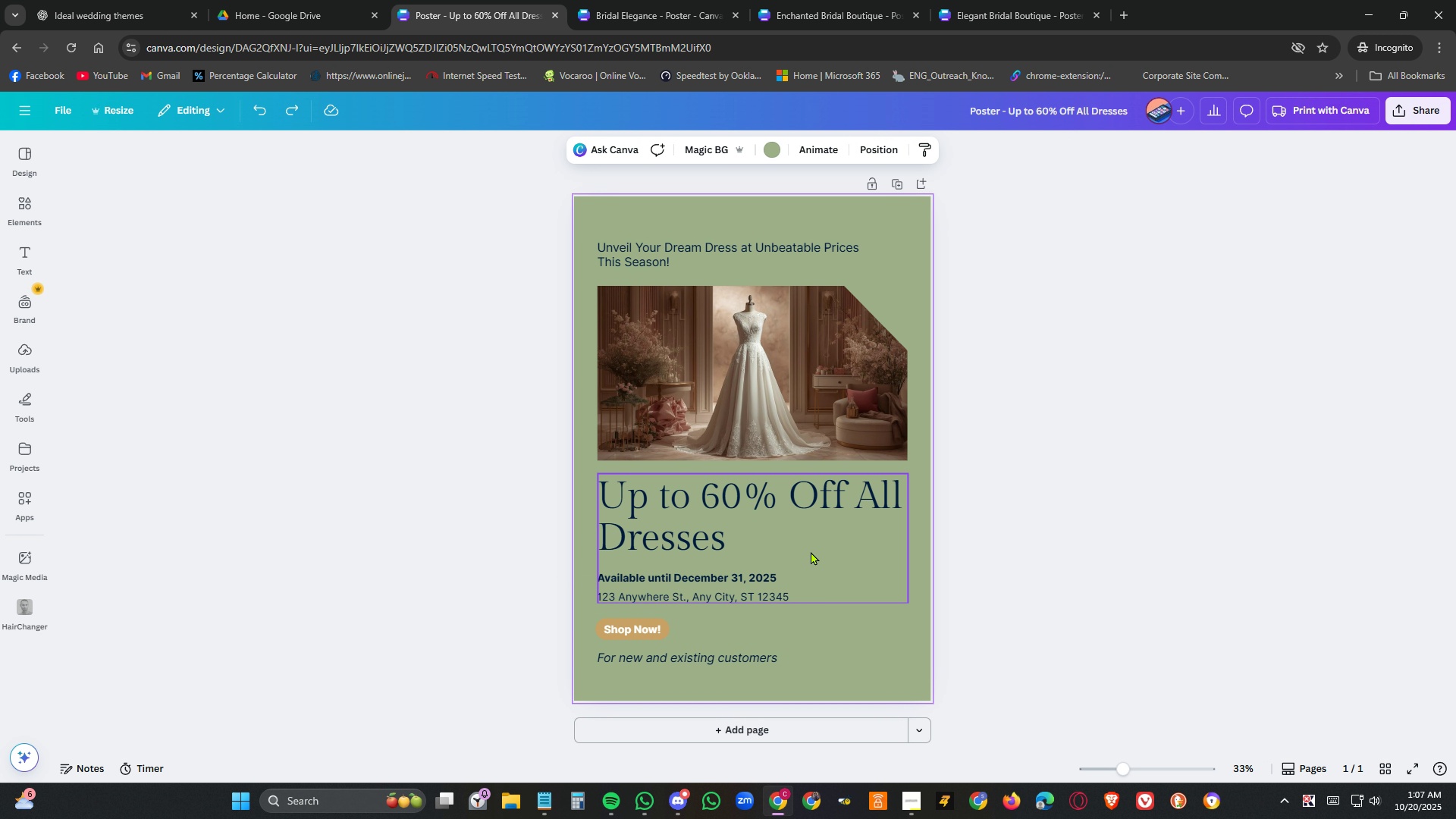 
wait(9.45)
 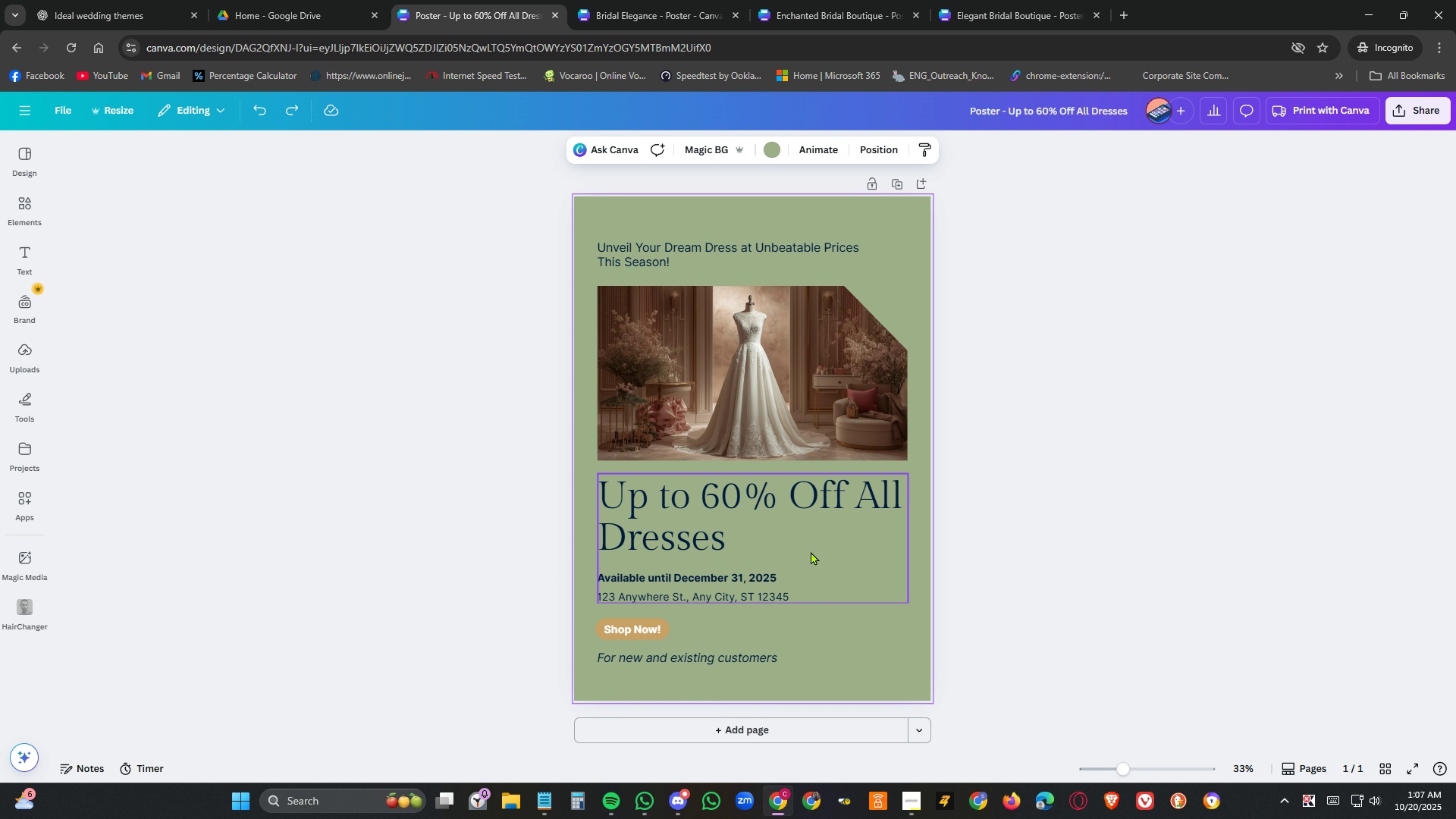 
double_click([713, 515])
 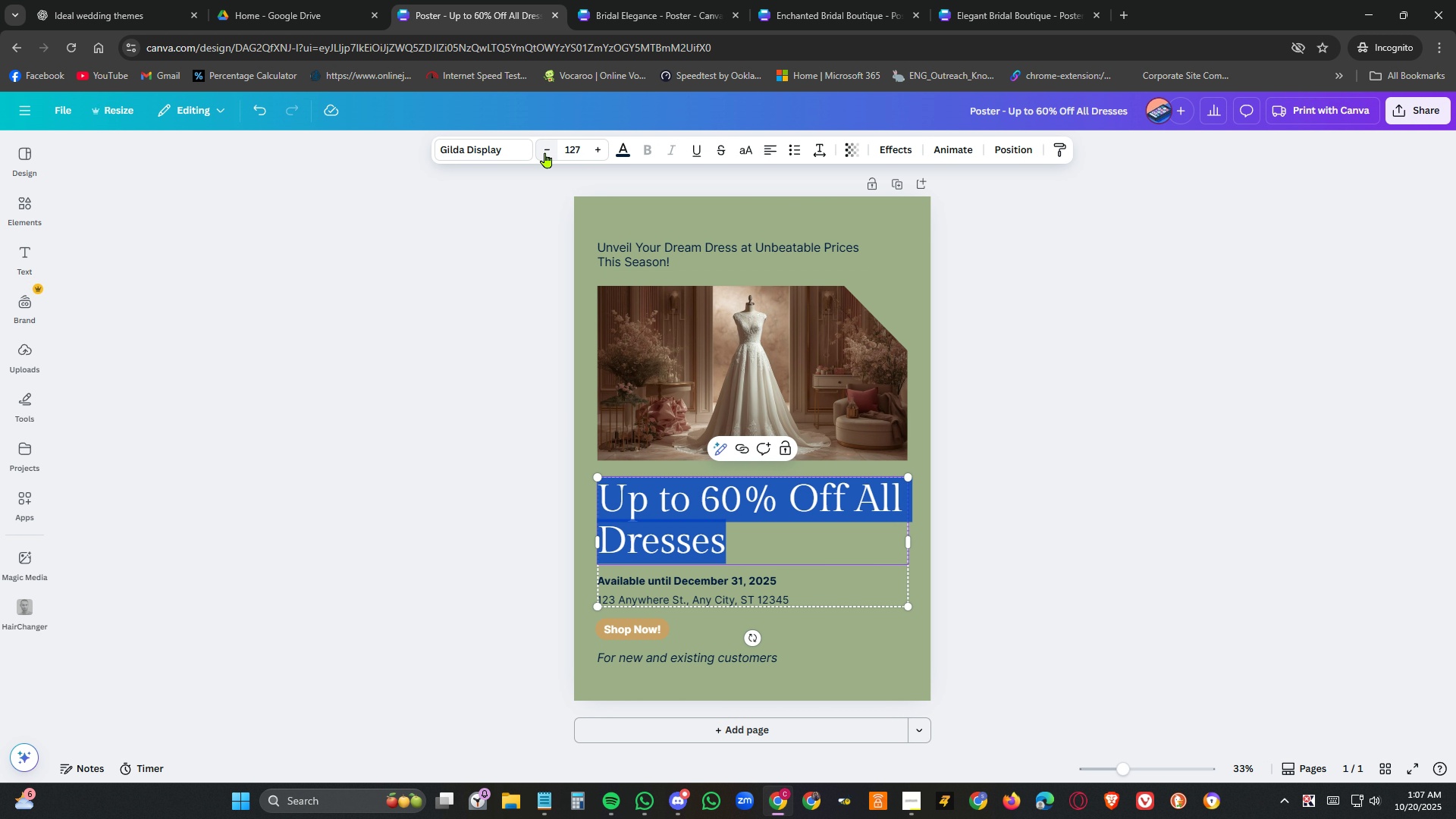 
left_click([544, 152])
 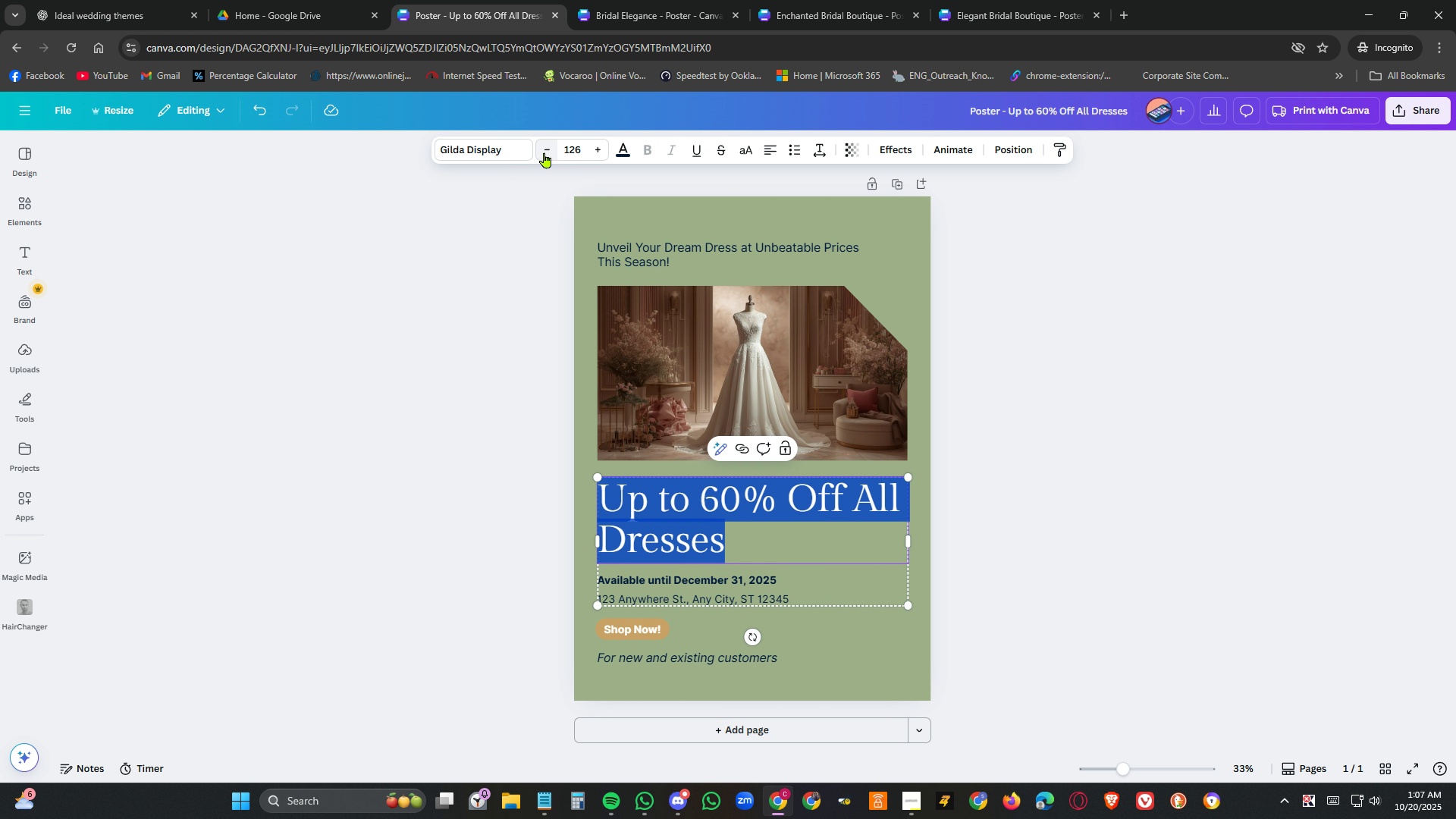 
left_click([544, 152])
 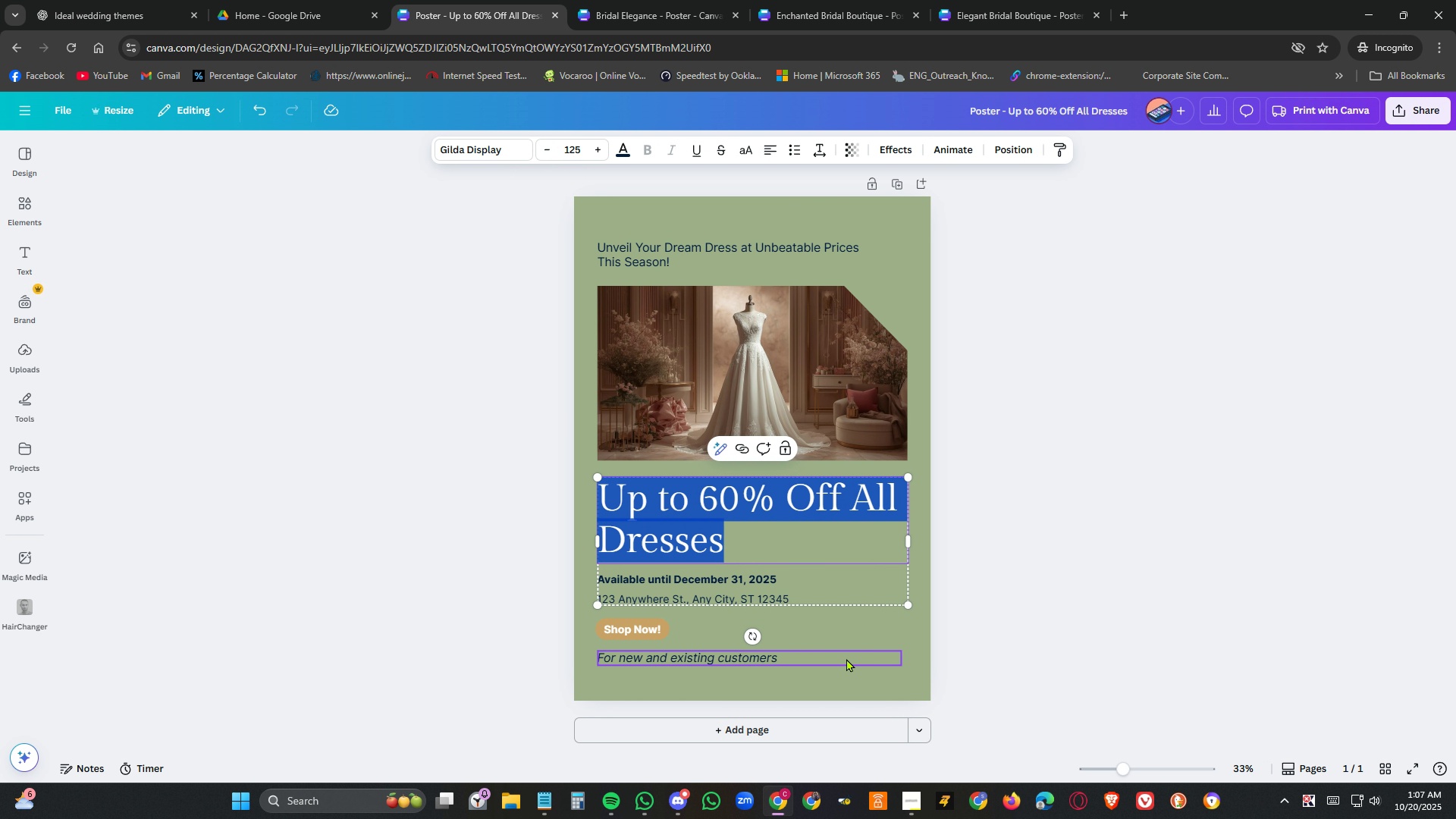 
left_click([852, 653])
 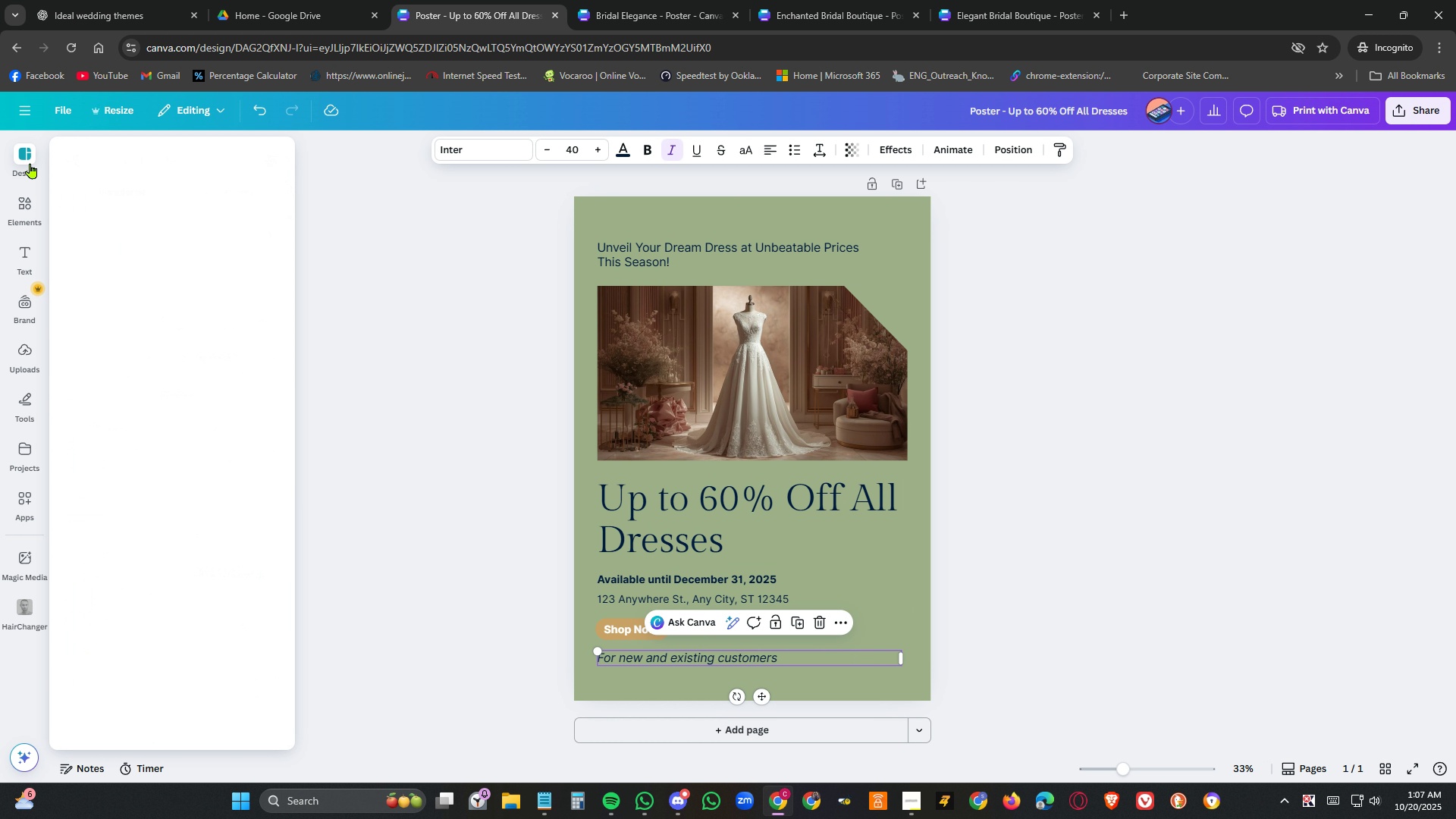 
left_click([36, 211])
 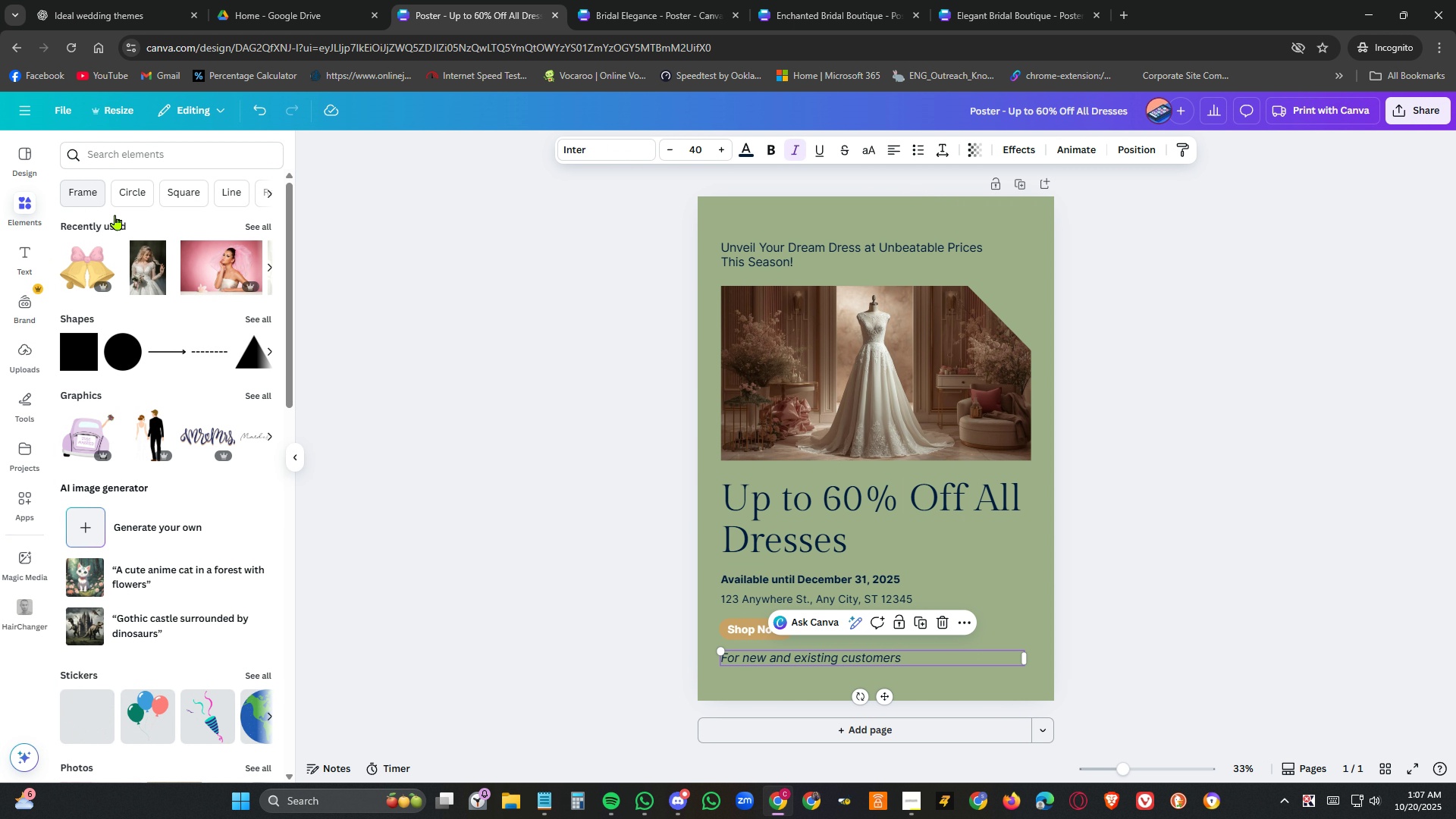 
left_click([124, 155])
 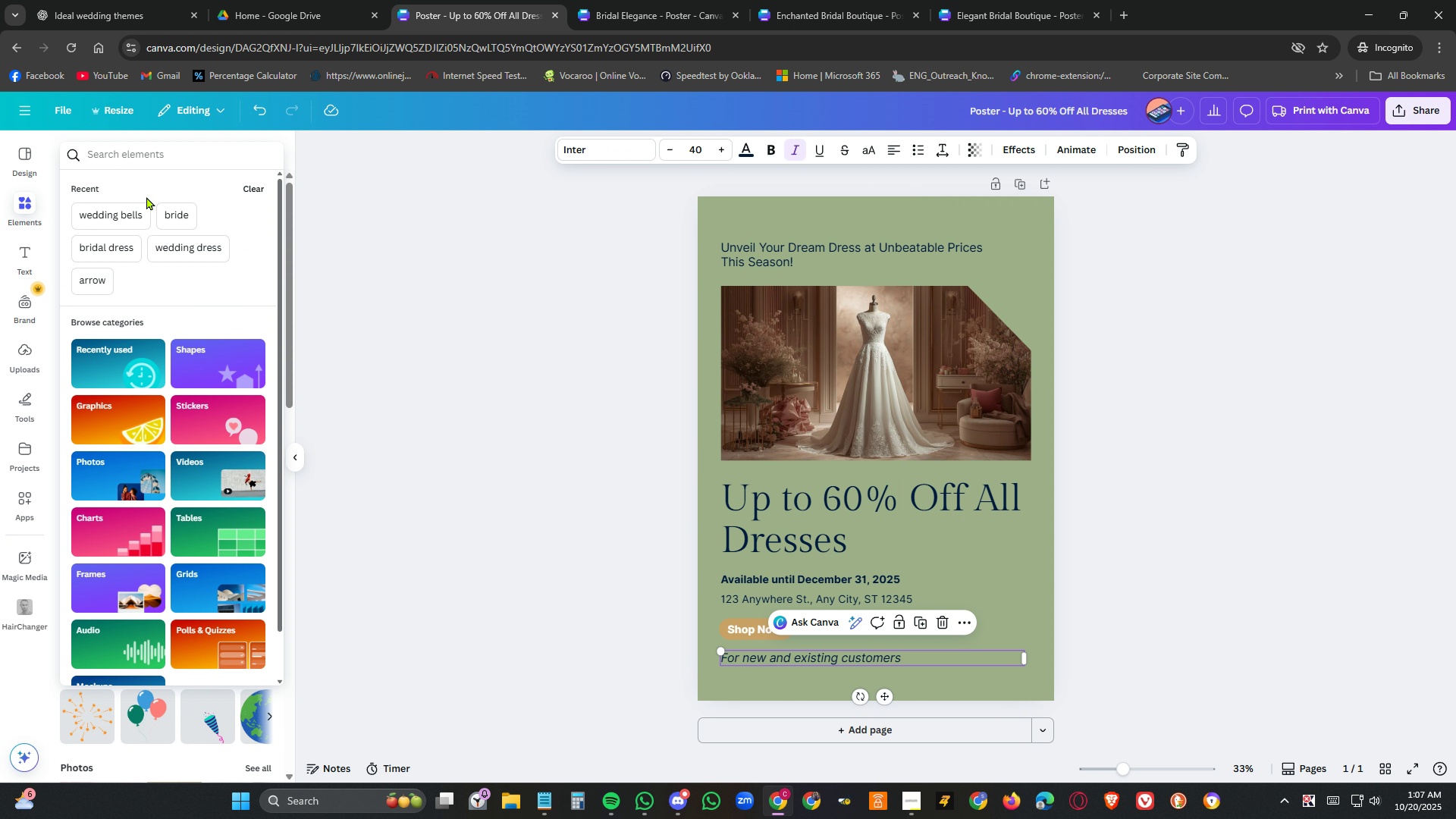 
left_click([198, 253])
 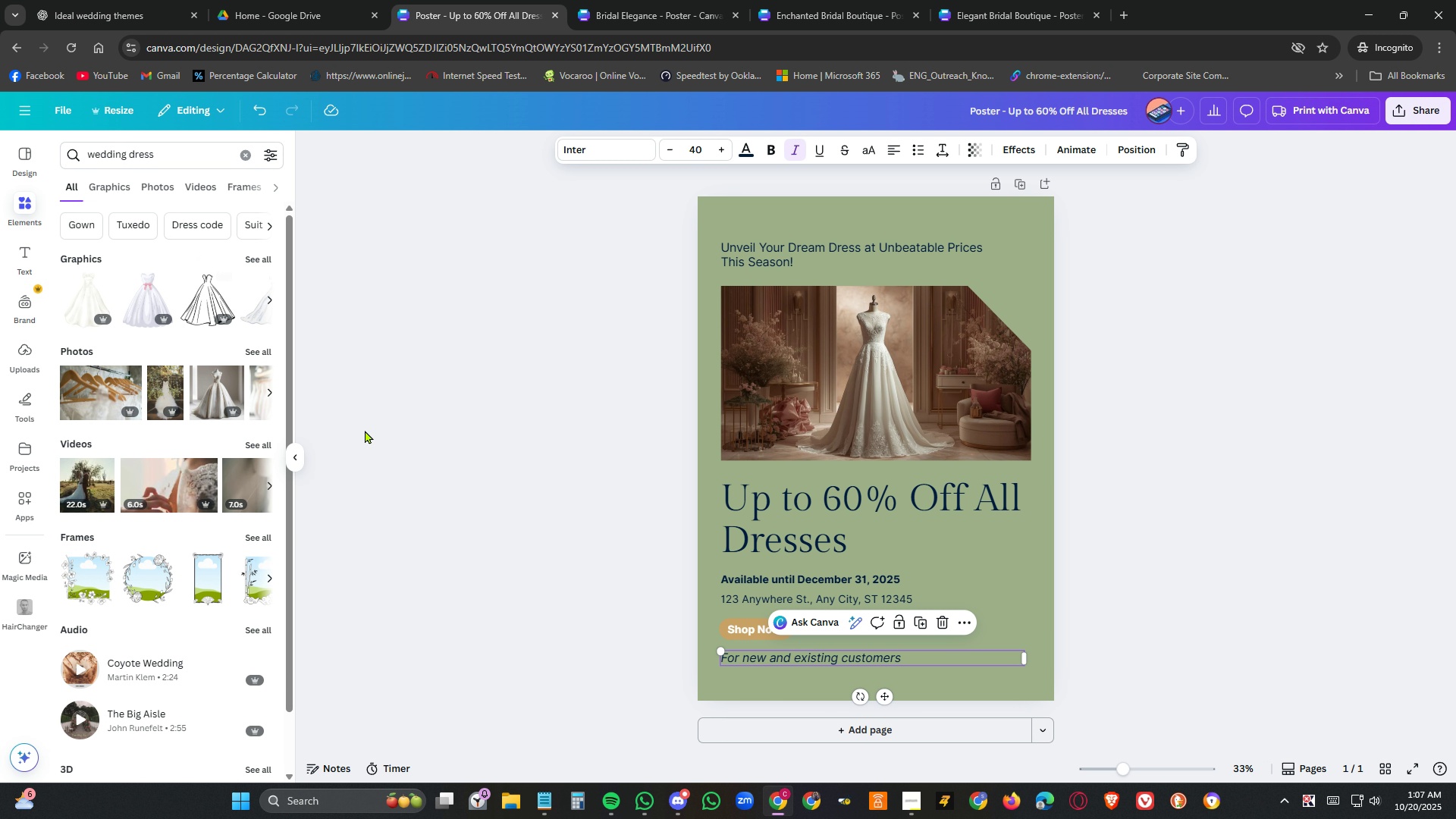 
scroll: coordinate [179, 613], scroll_direction: down, amount: 6.0
 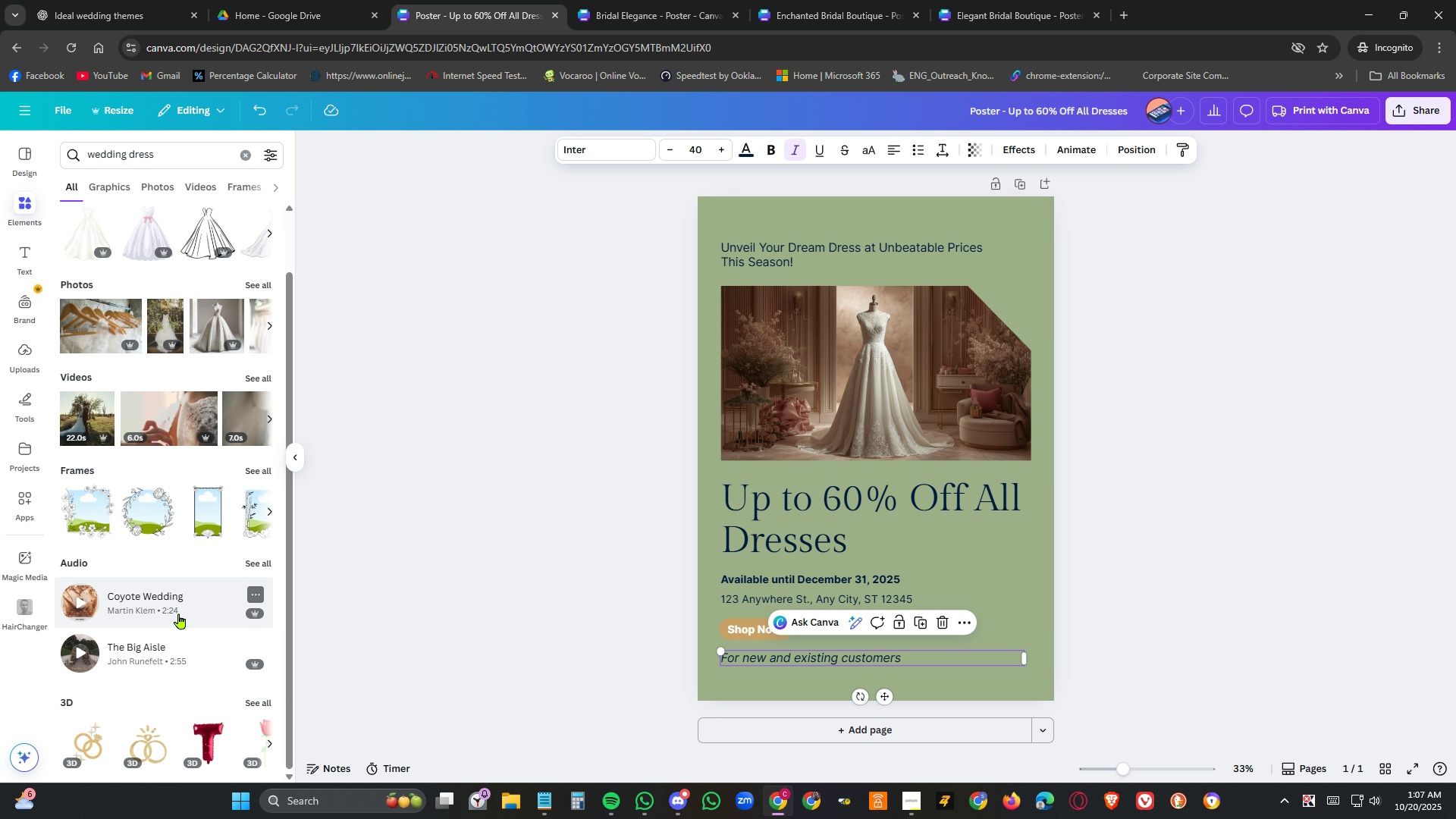 
scroll: coordinate [179, 613], scroll_direction: up, amount: 9.0
 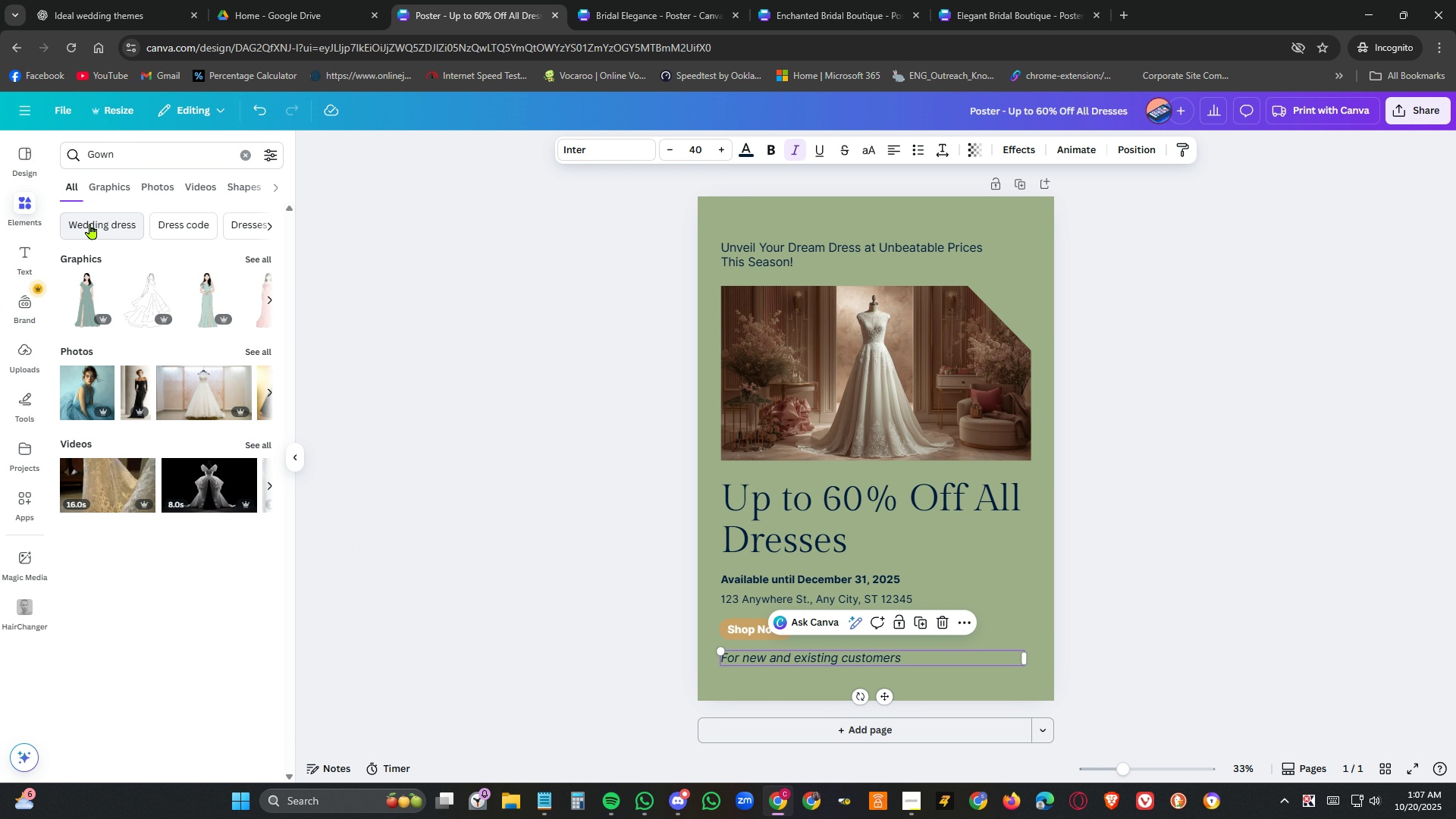 
wait(5.02)
 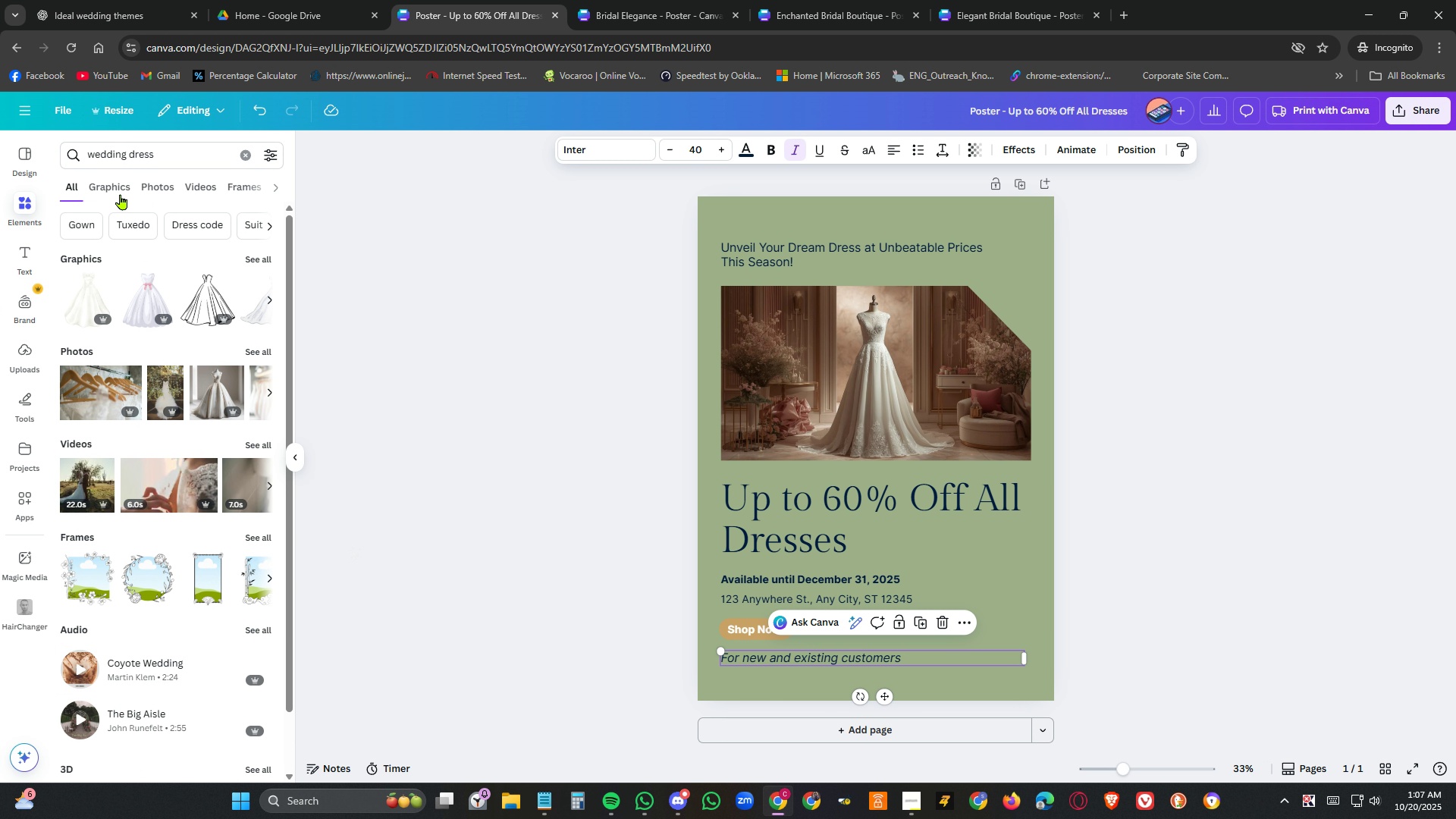 
left_click([167, 189])
 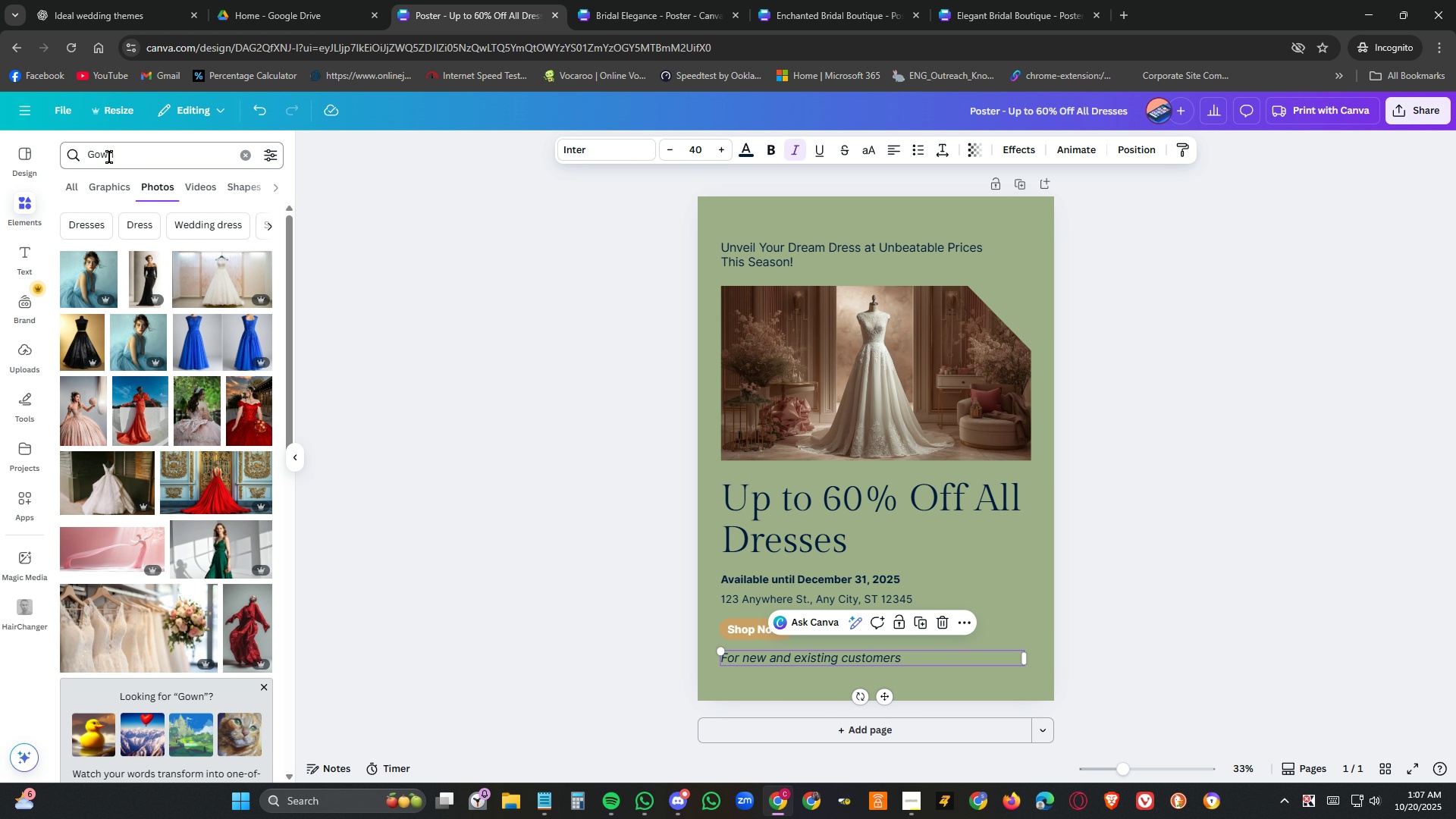 
left_click([90, 153])
 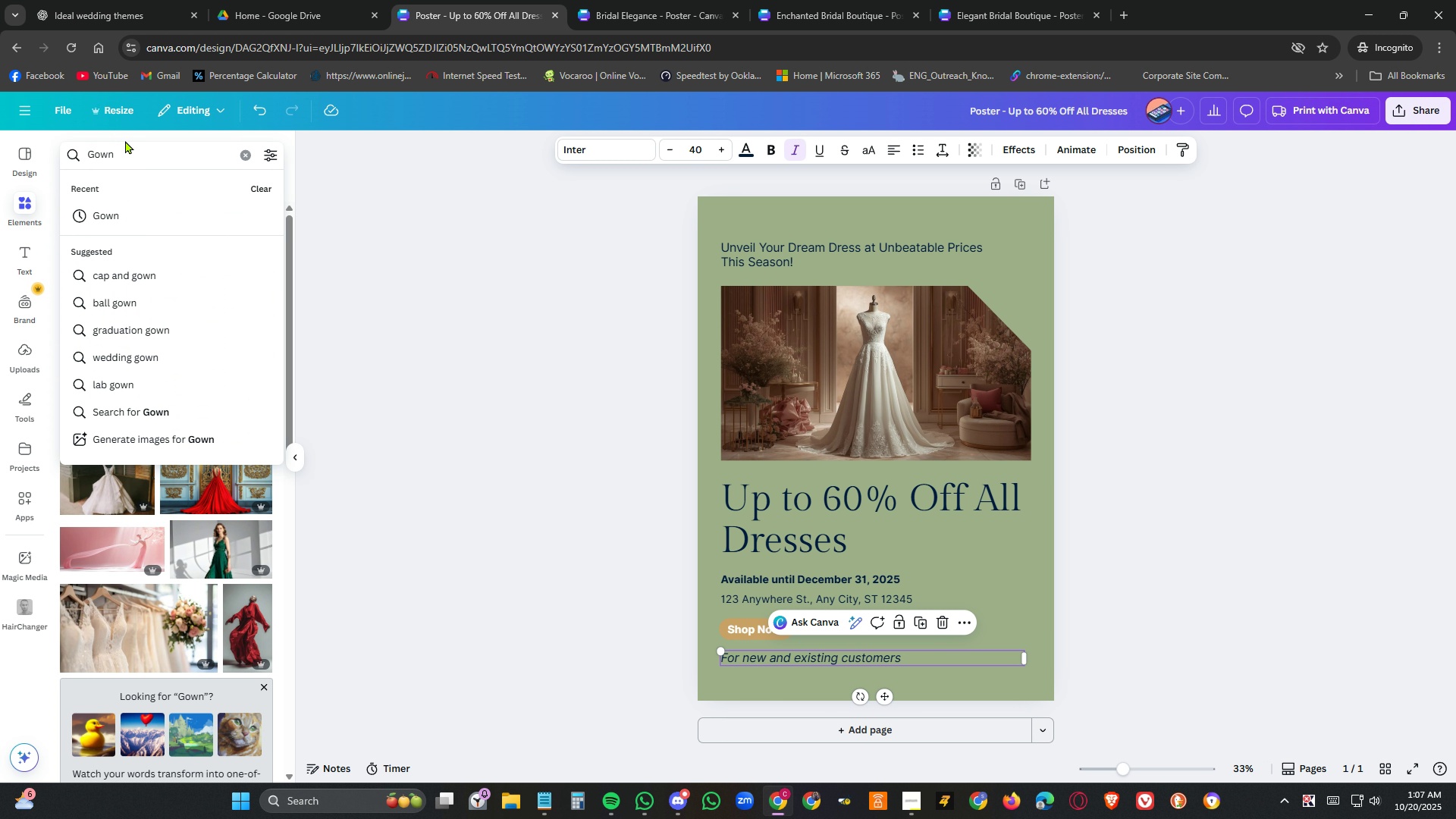 
type(wedding )
 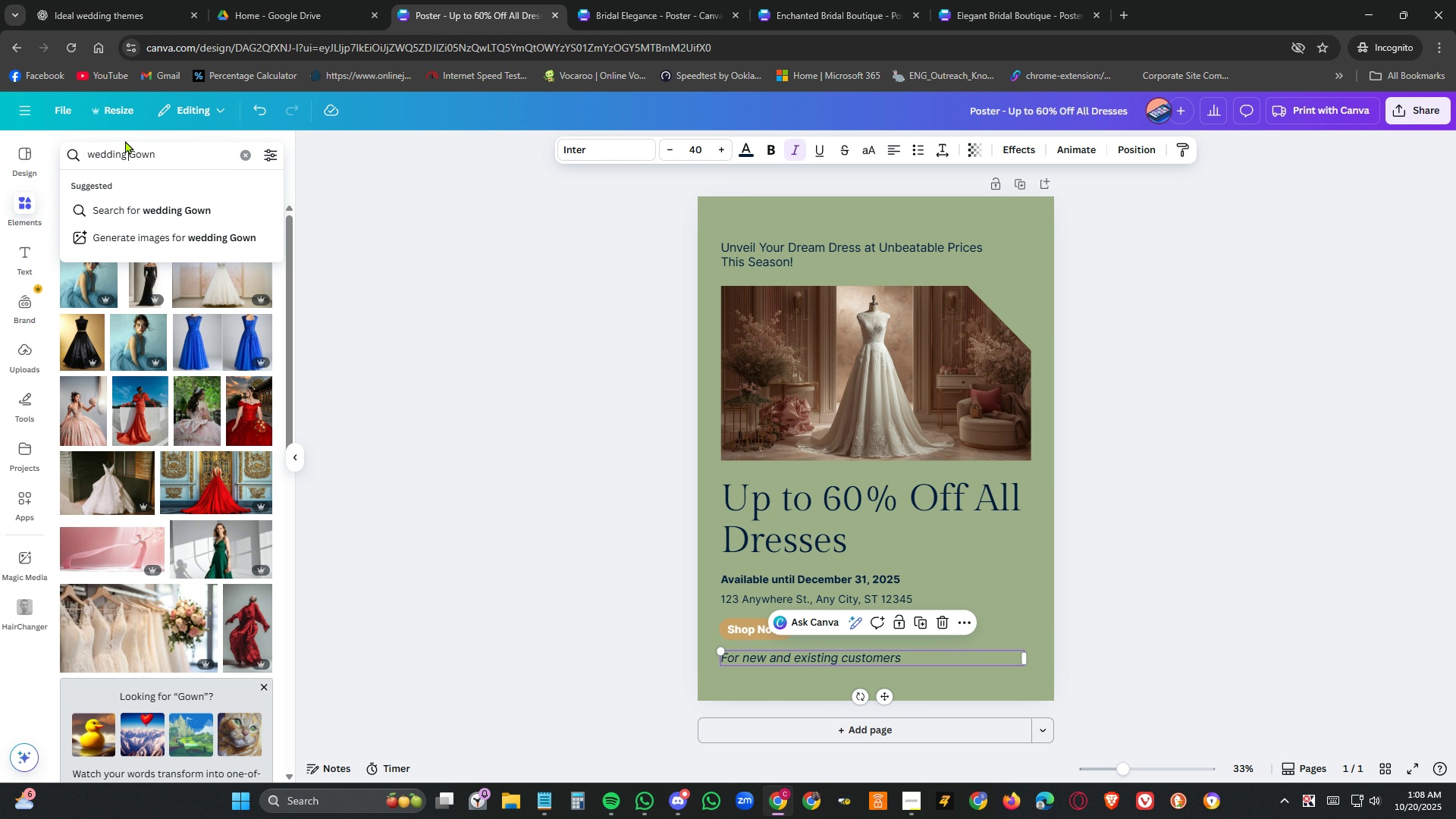 
key(Enter)
 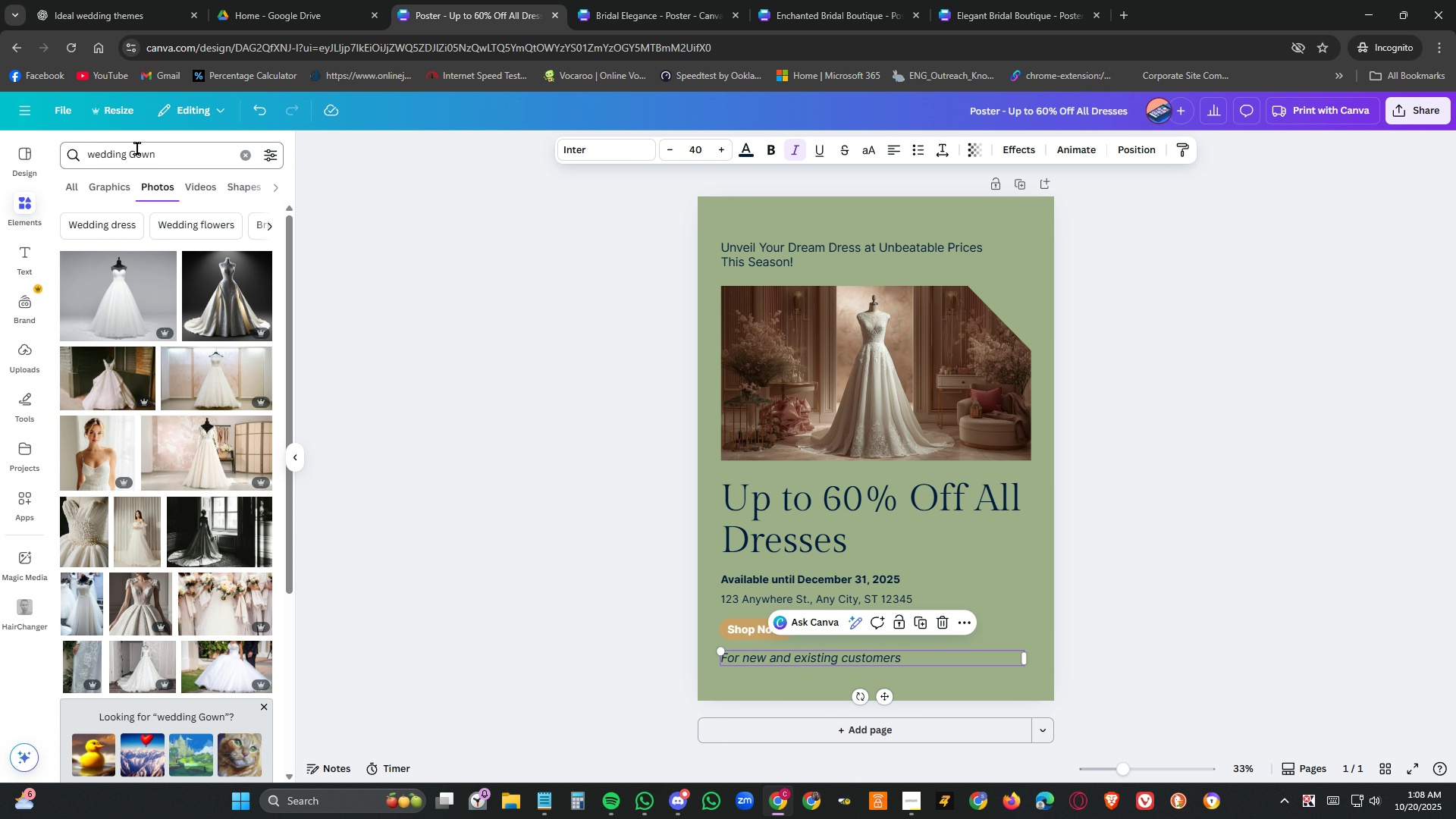 
scroll: coordinate [189, 519], scroll_direction: down, amount: 6.0
 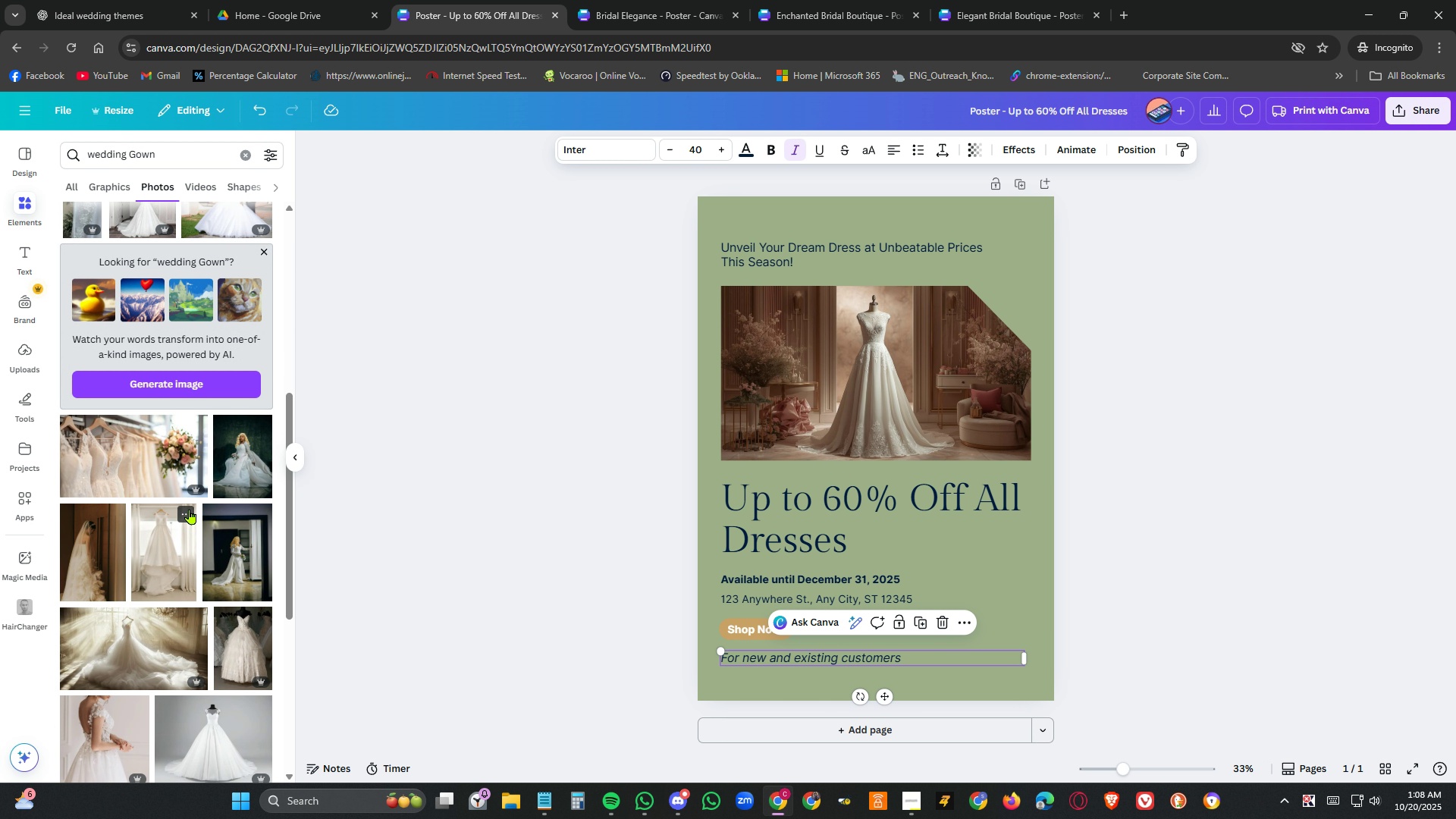 
mouse_move([121, 645])
 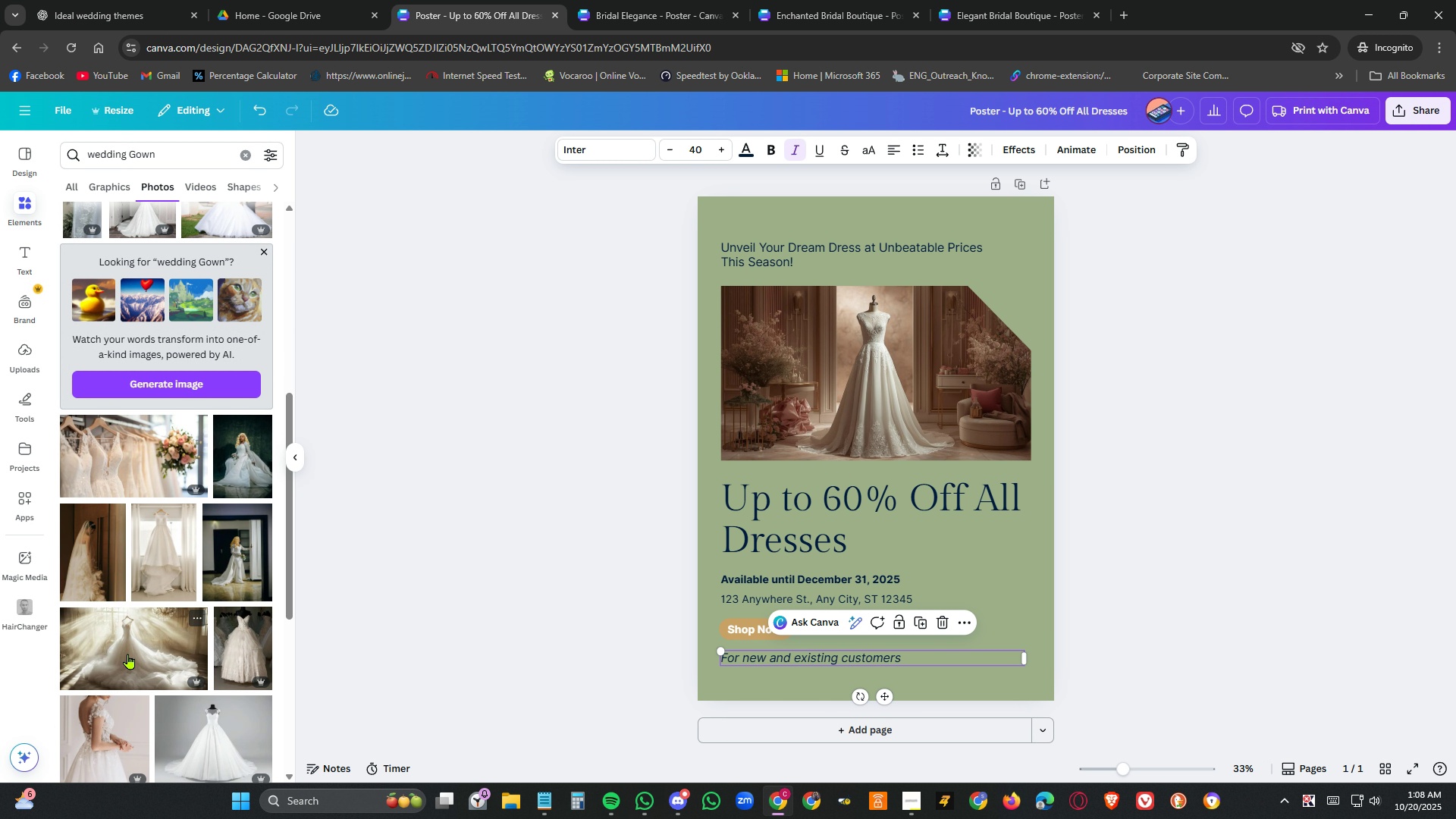 
left_click_drag(start_coordinate=[128, 654], to_coordinate=[863, 377])
 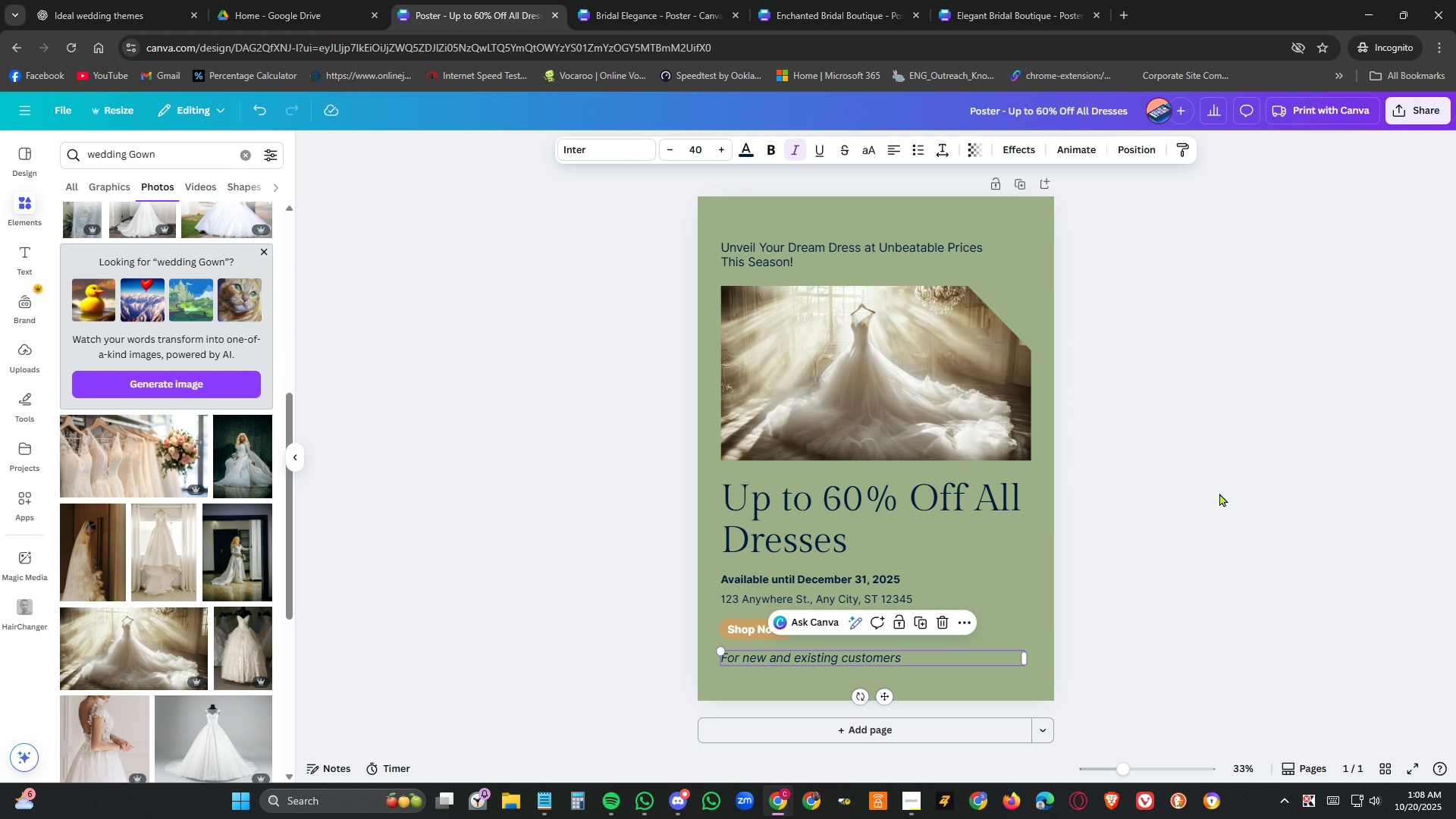 
left_click([1219, 493])
 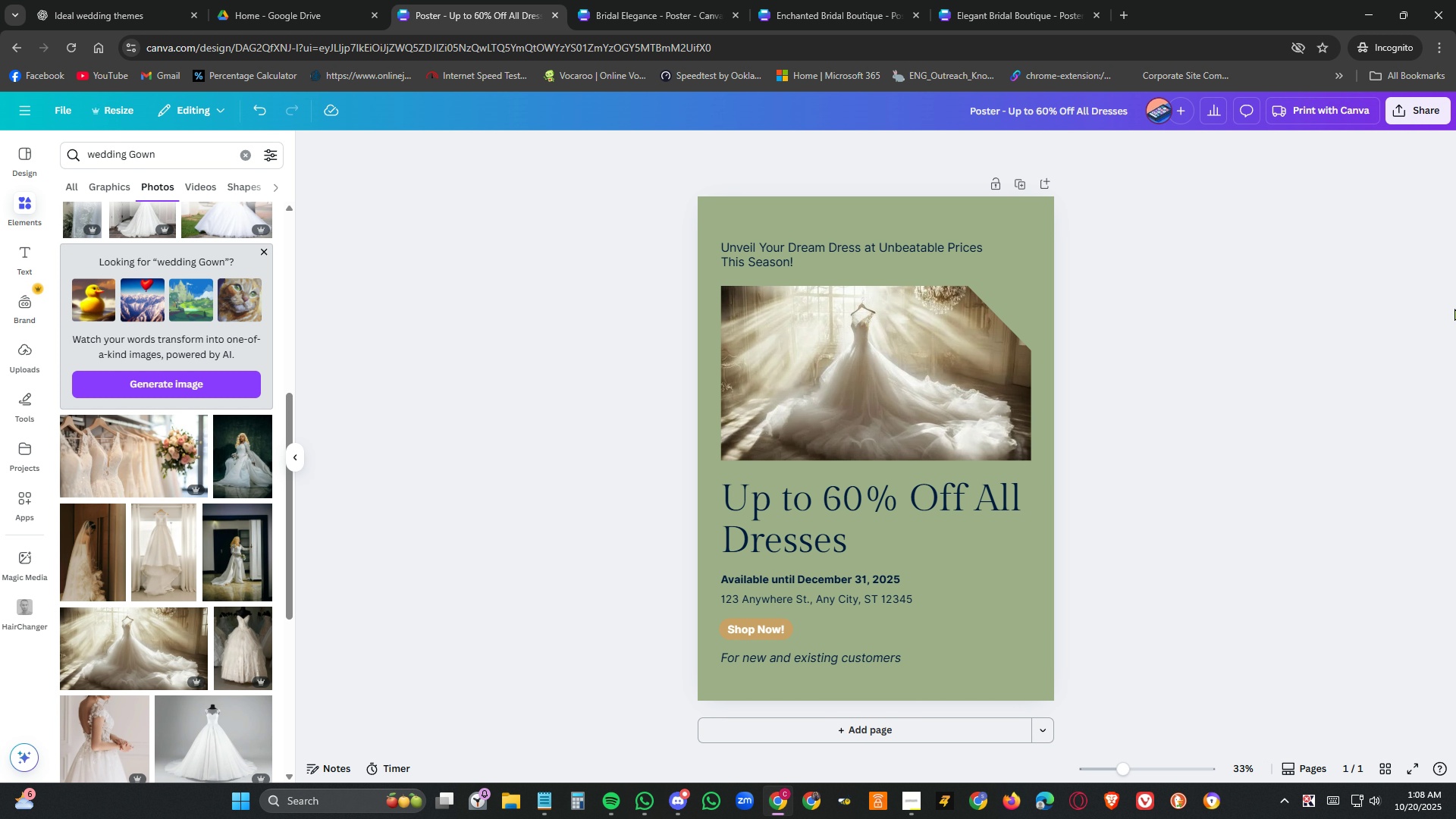 
scroll: coordinate [216, 450], scroll_direction: down, amount: 11.0
 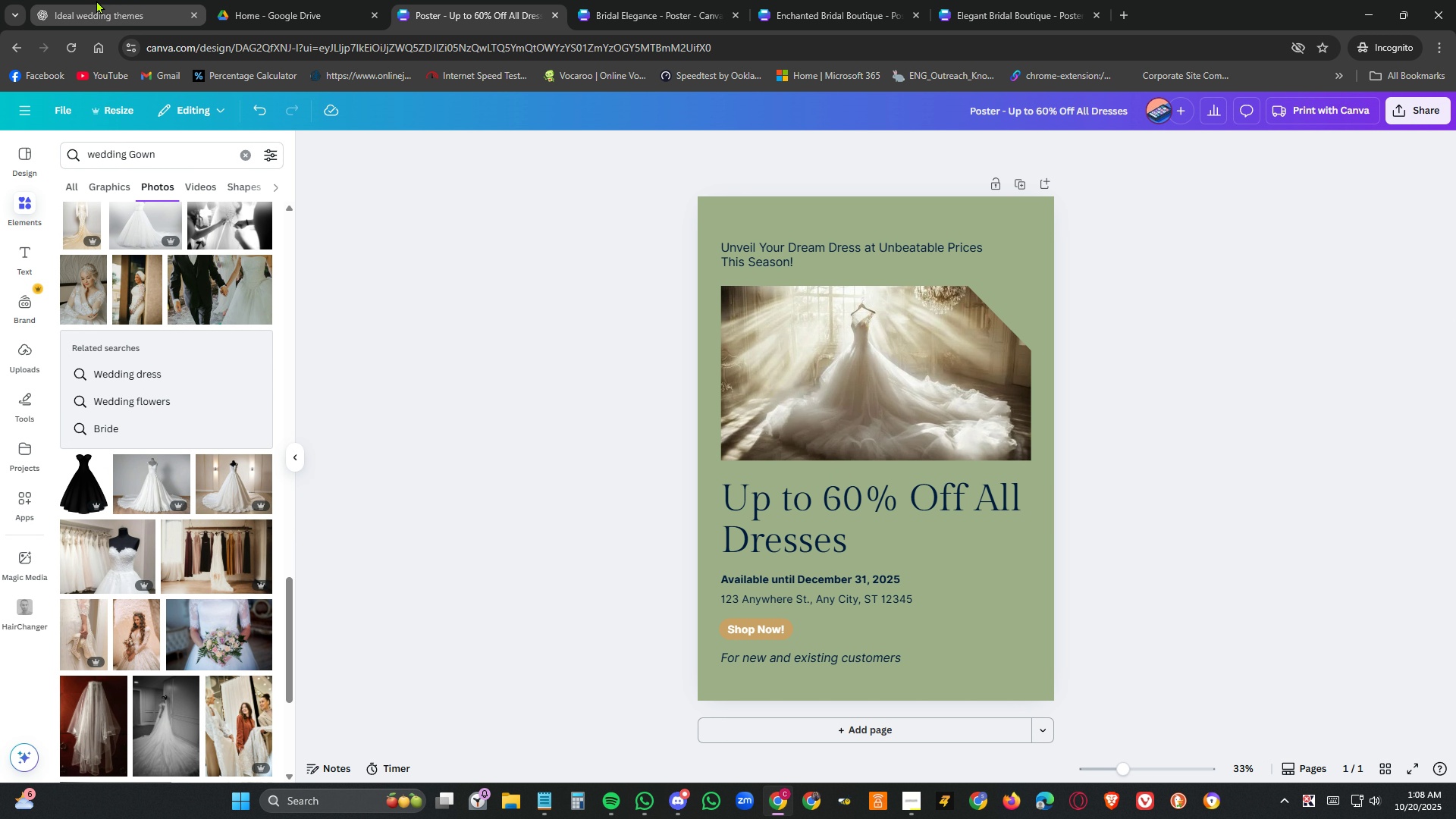 
left_click([96, 0])
 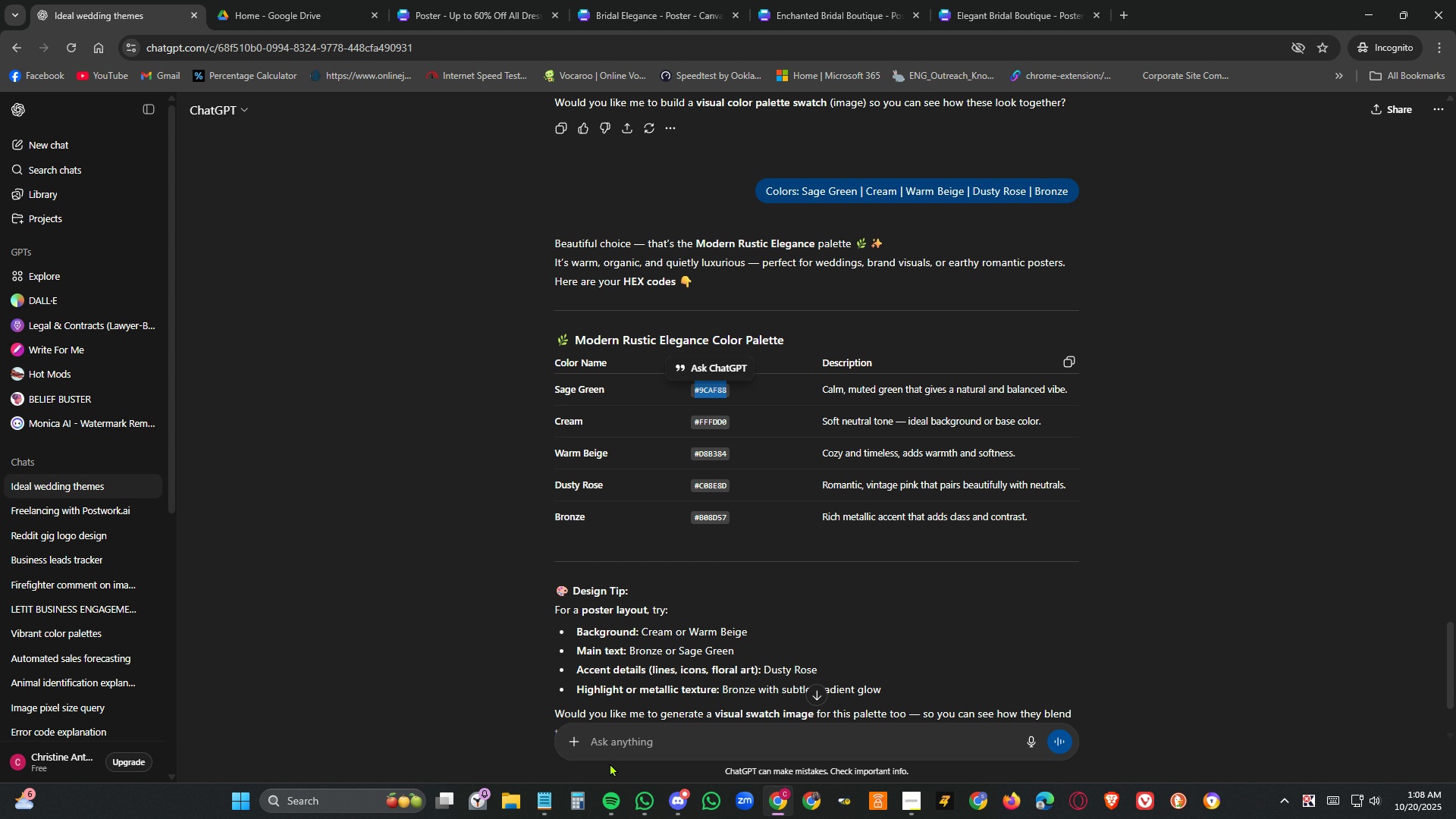 
left_click([631, 737])
 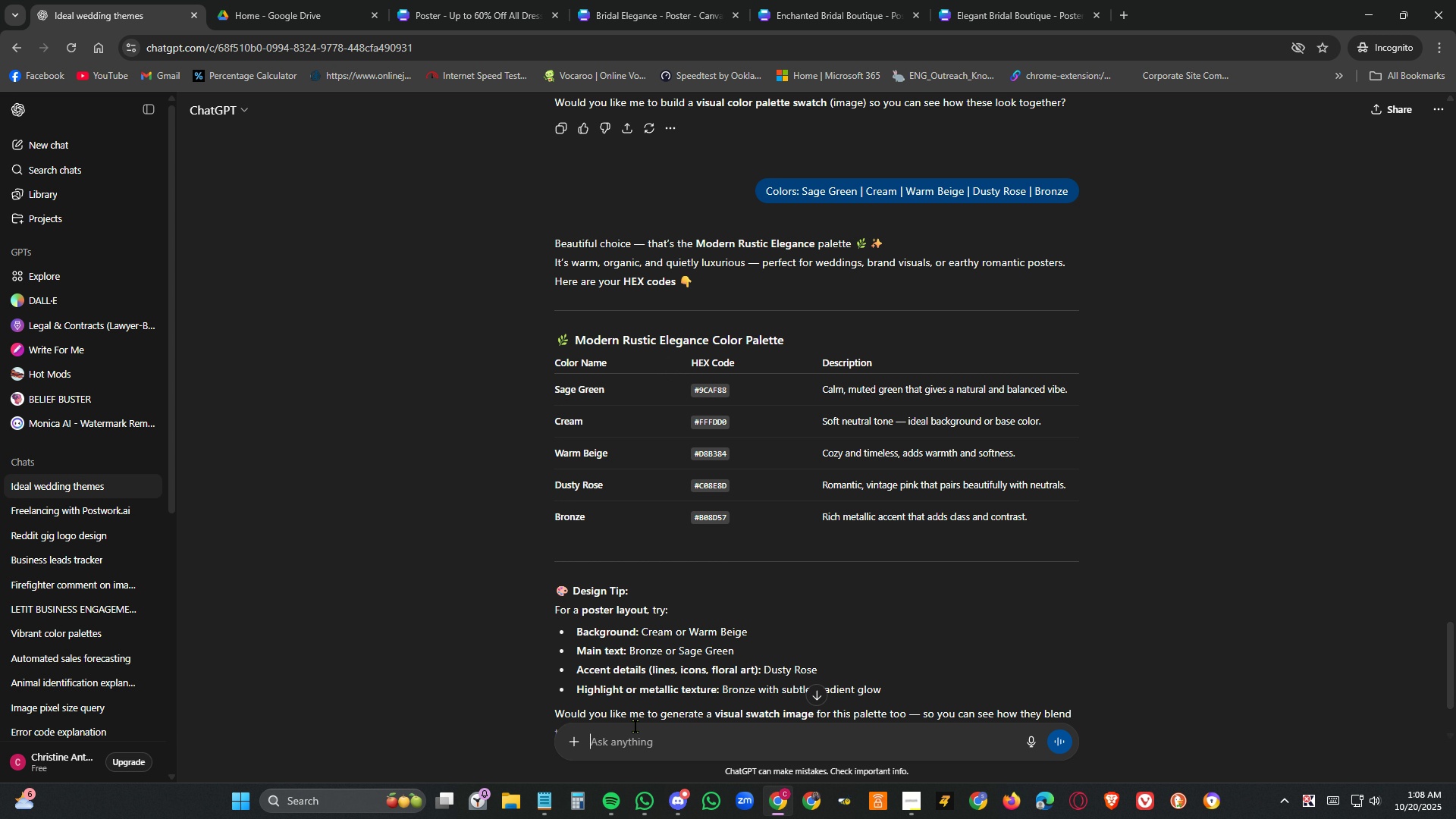 
type(can you help me create an image of a beautiful woman in elegant wedding gown, with matching )
 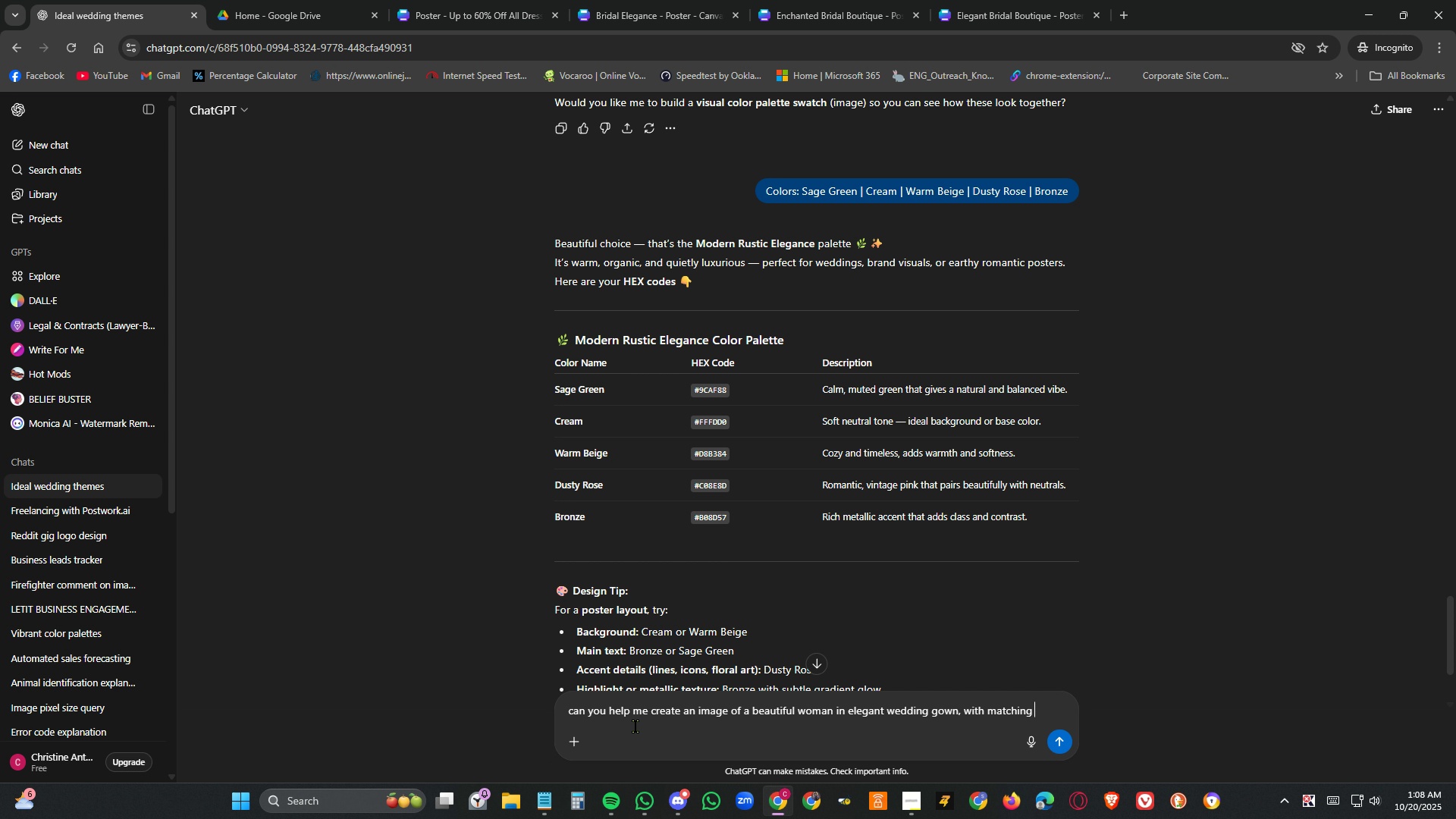 
wait(5.53)
 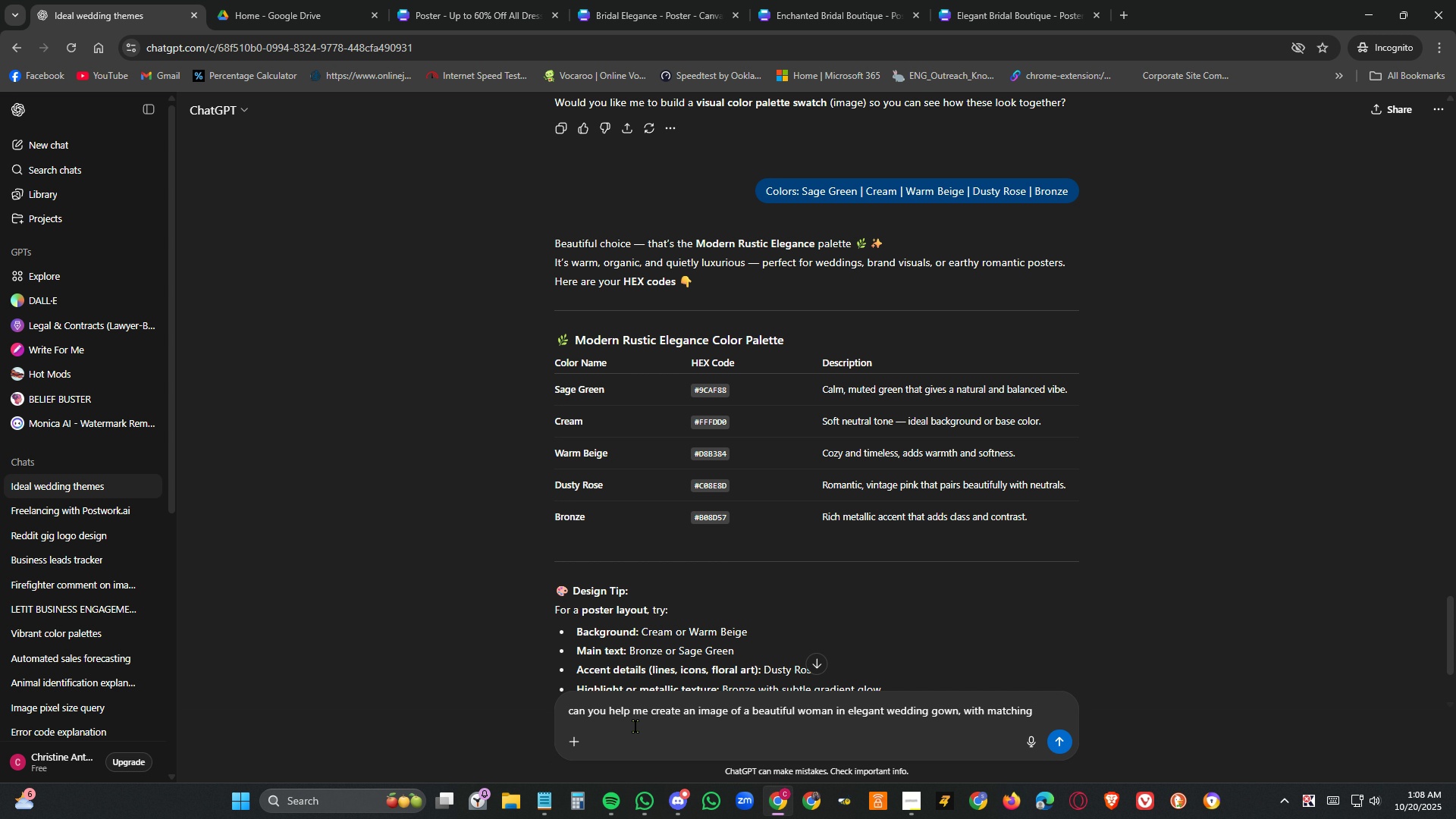 
type(decorations in the background, no texts)
 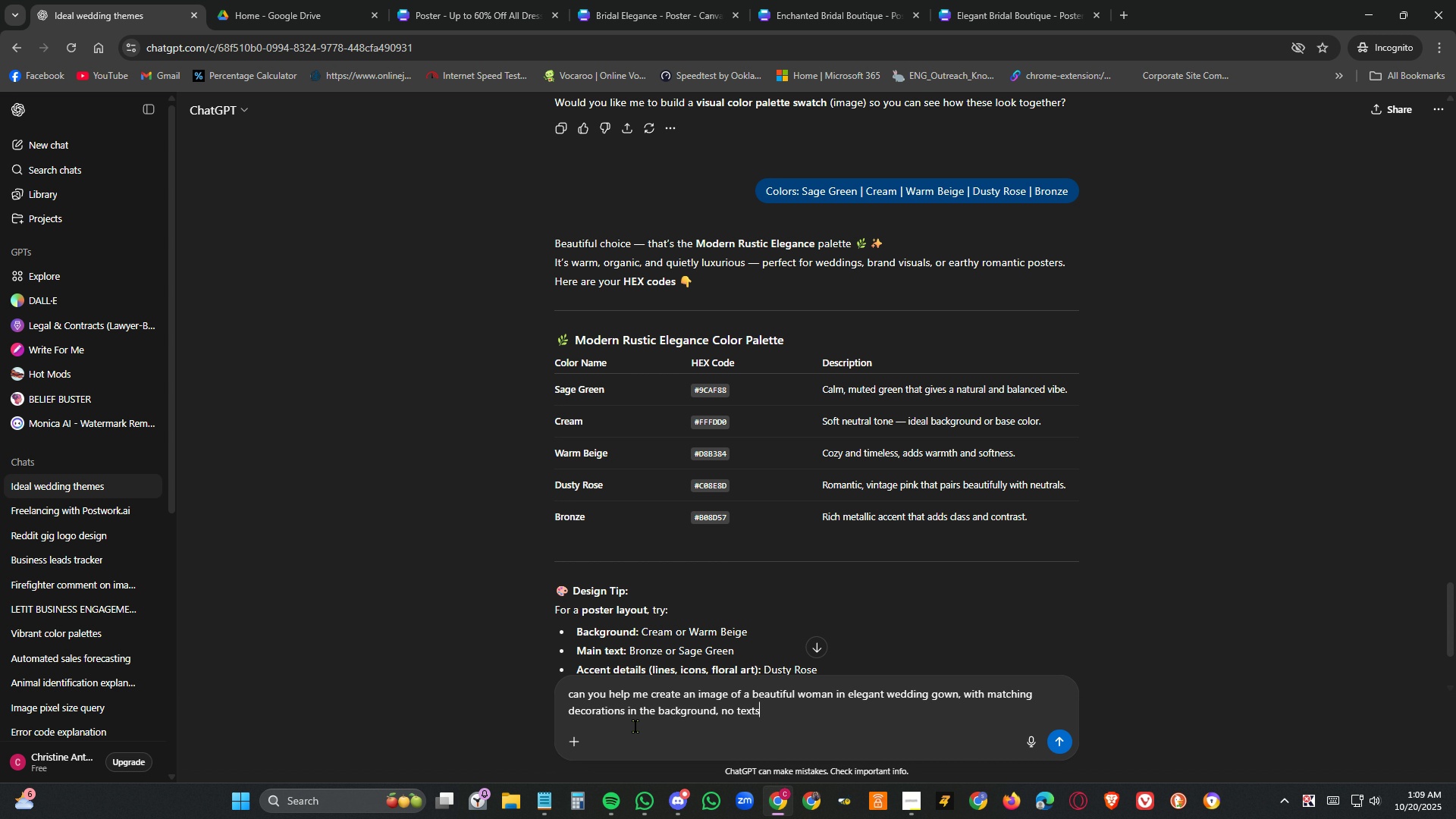 
key(Enter)
 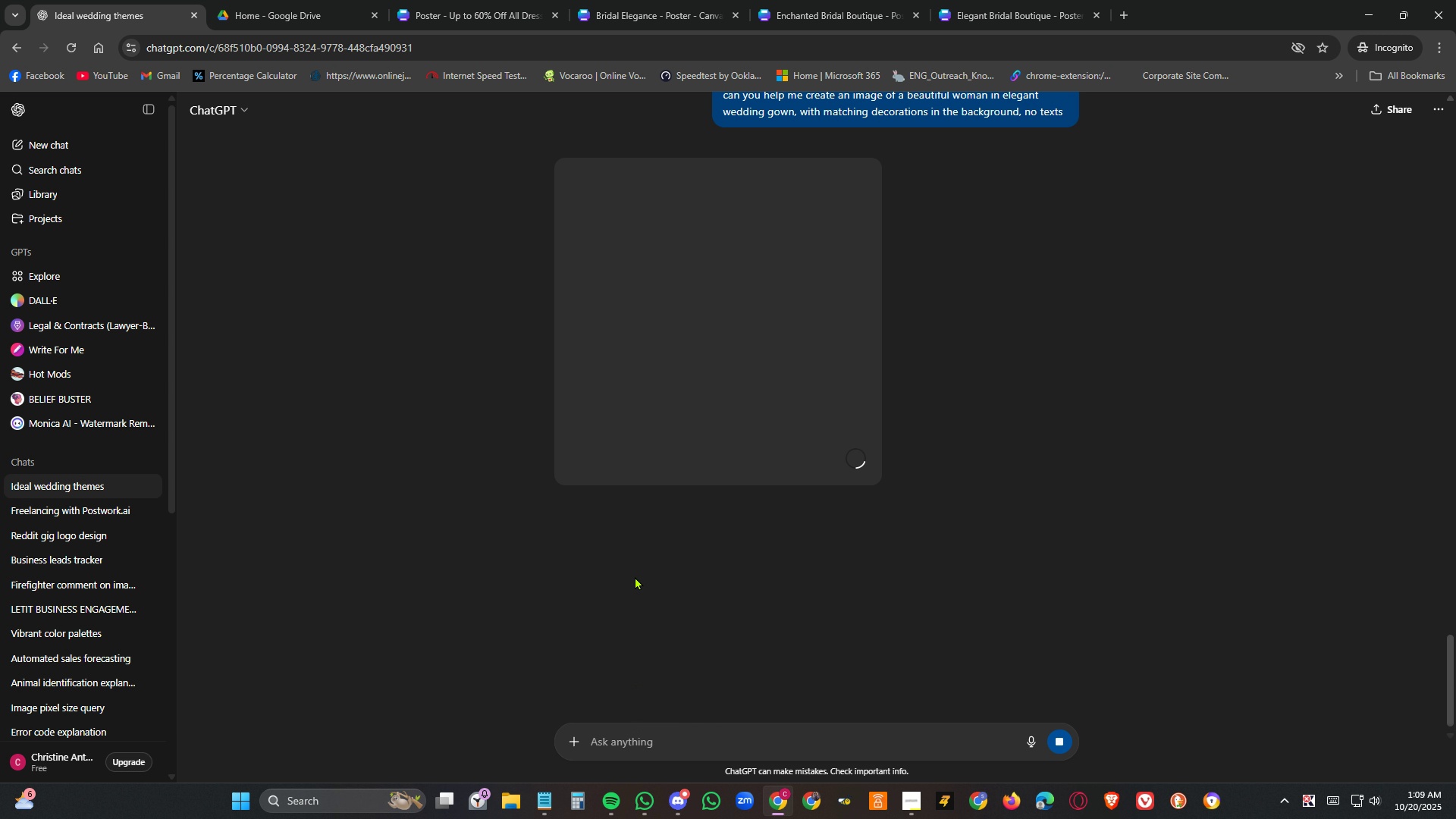 
wait(7.0)
 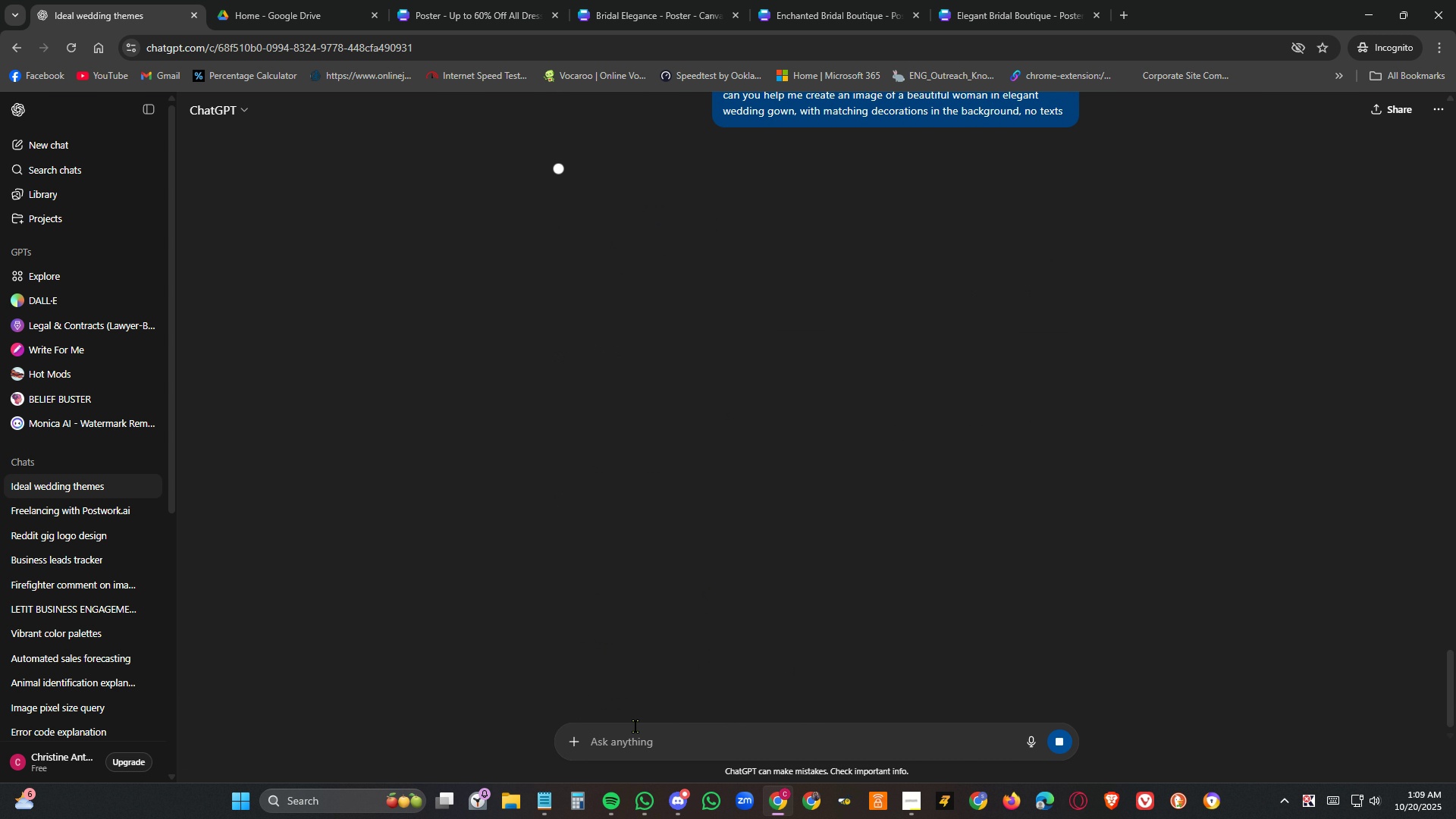 
left_click([678, 17])
 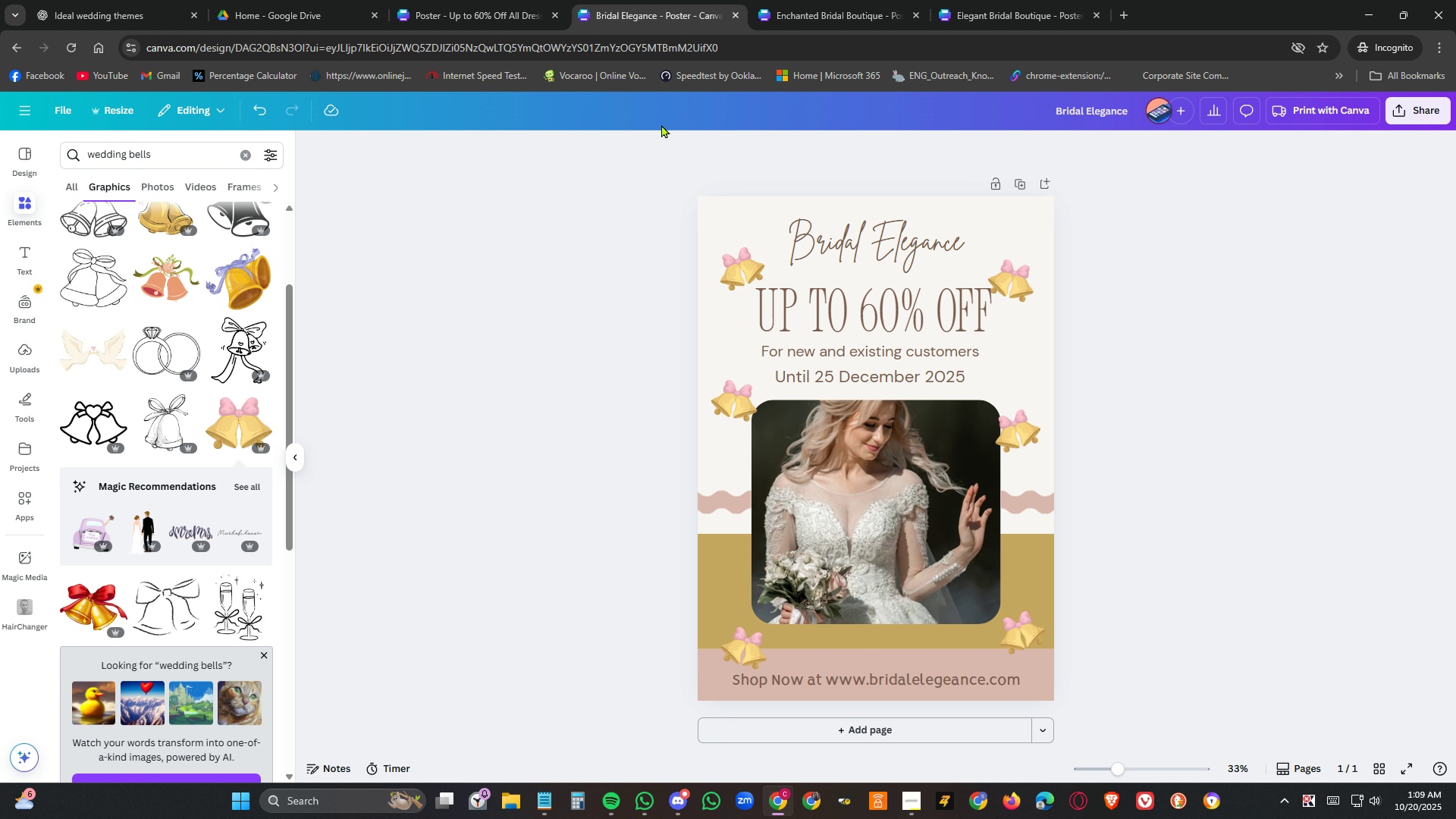 
wait(12.12)
 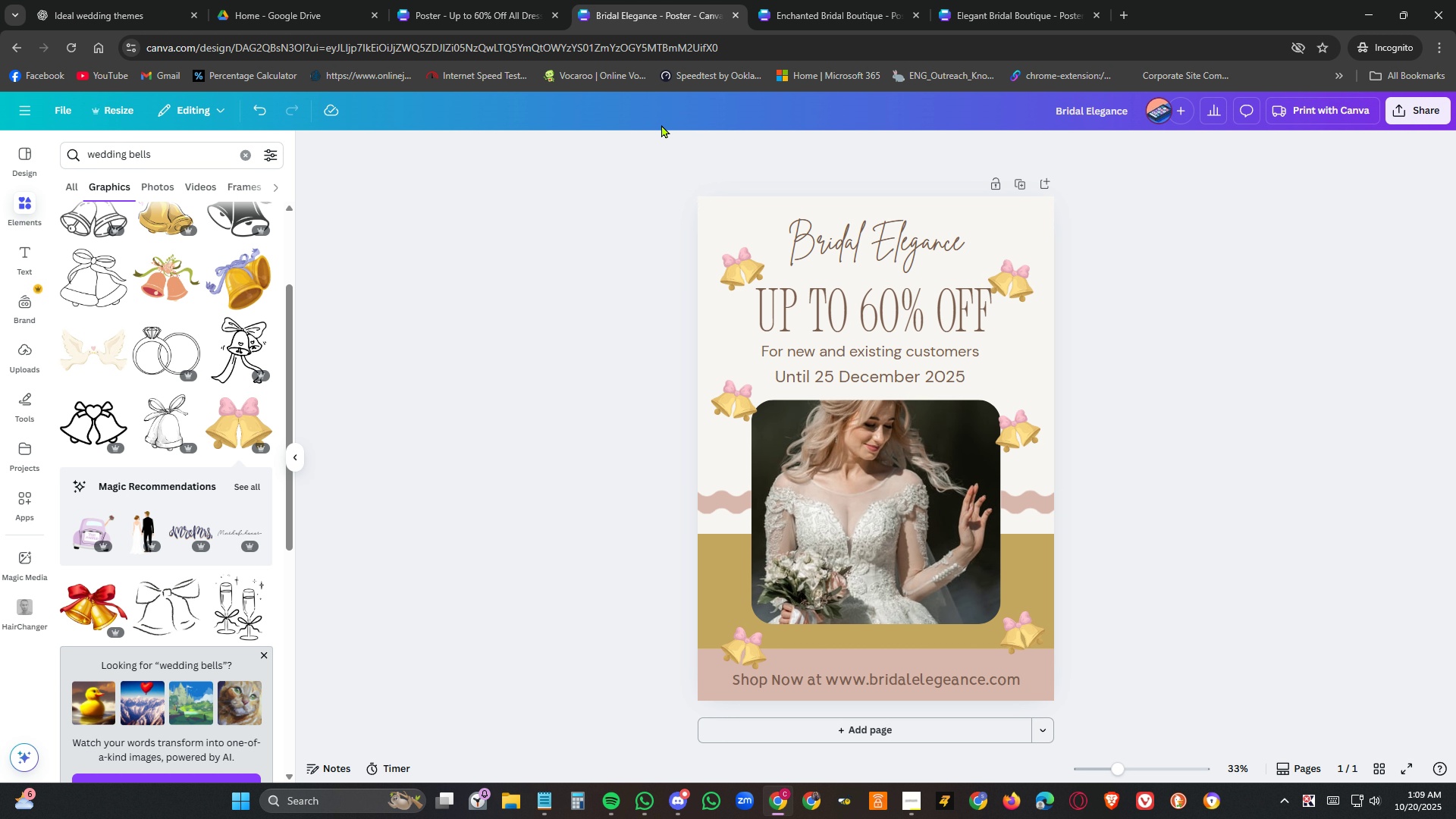 
double_click([828, 381])
 